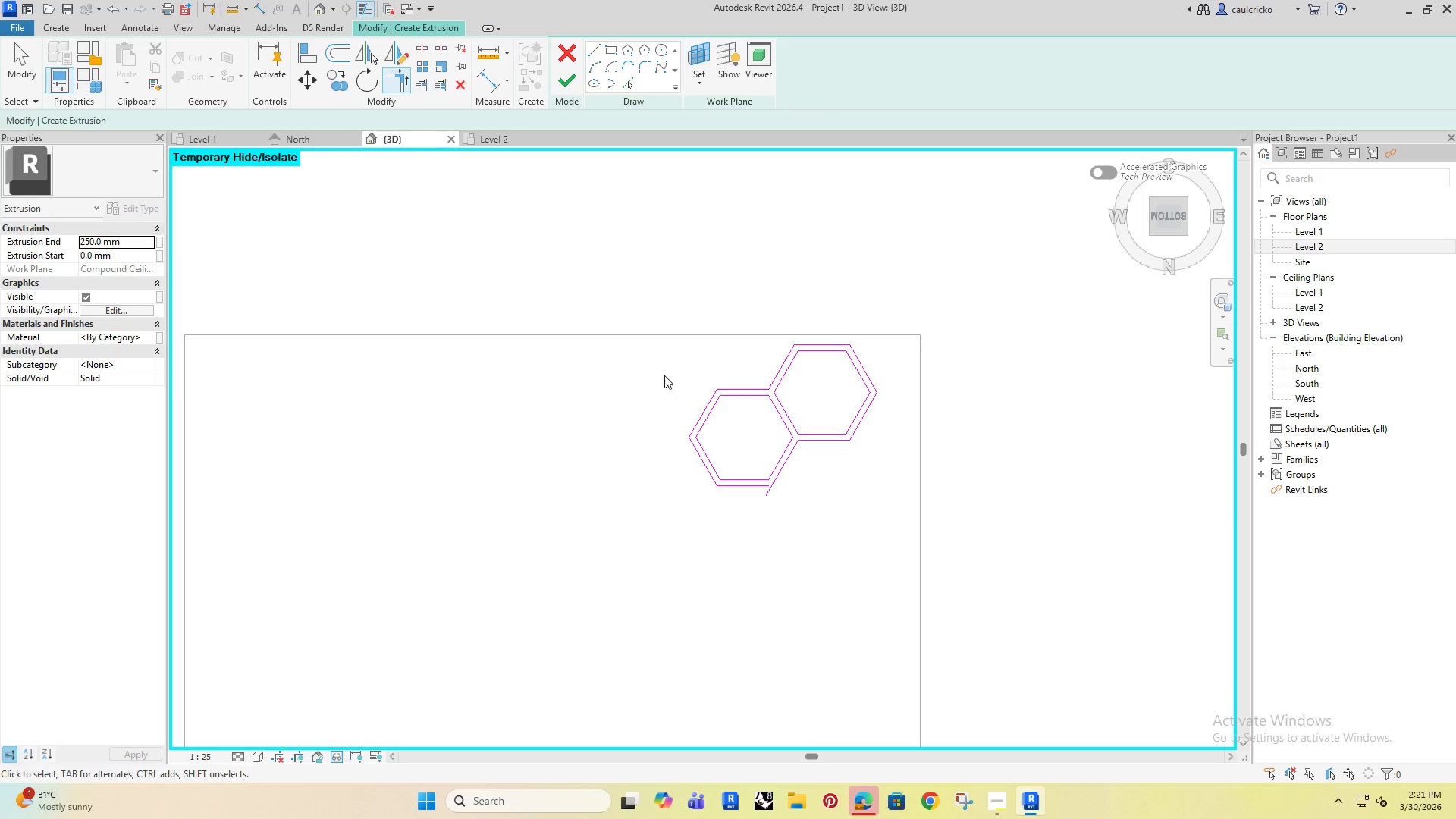 
key(T)
 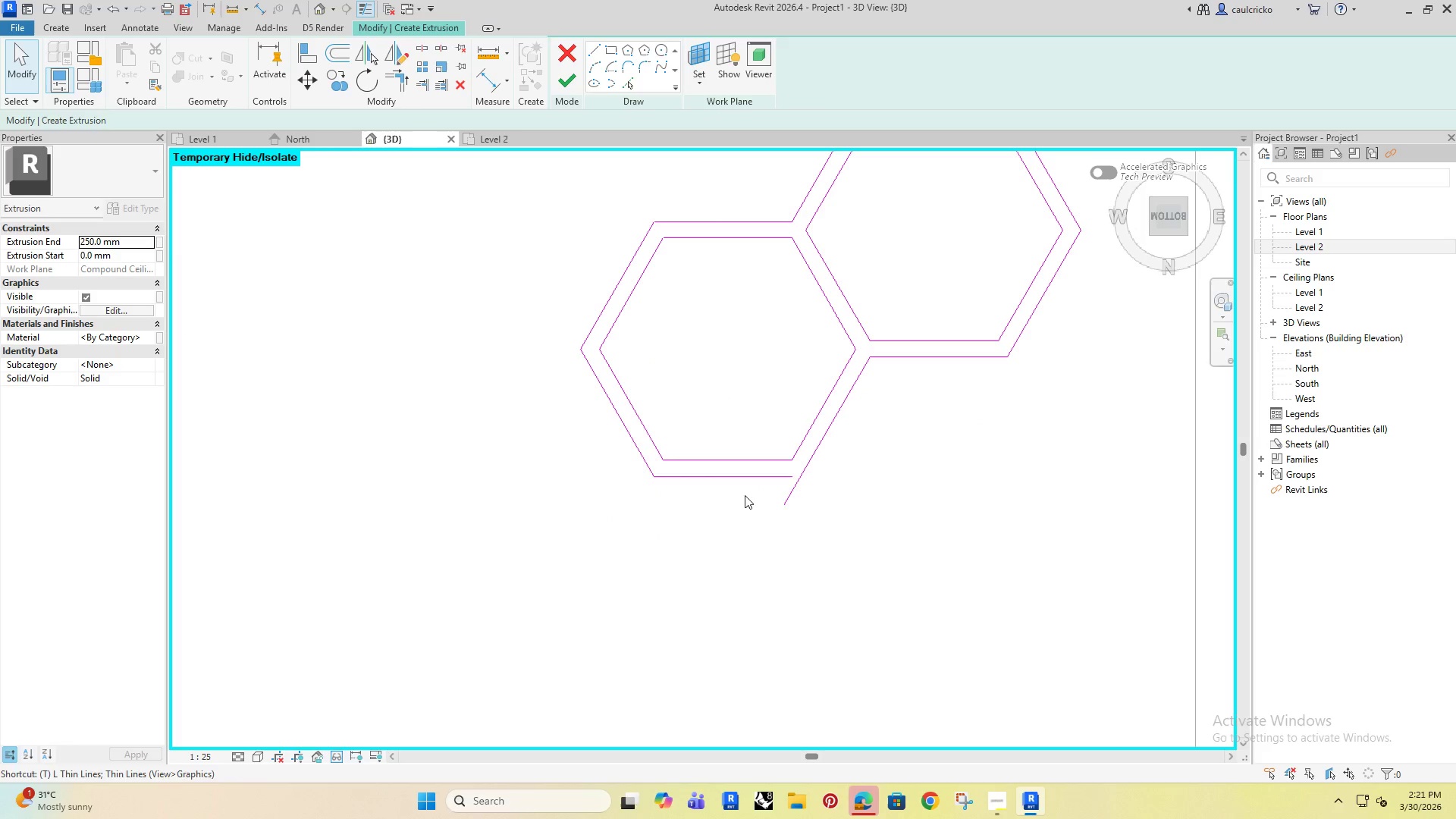 
scroll: coordinate [724, 494], scroll_direction: up, amount: 7.0
 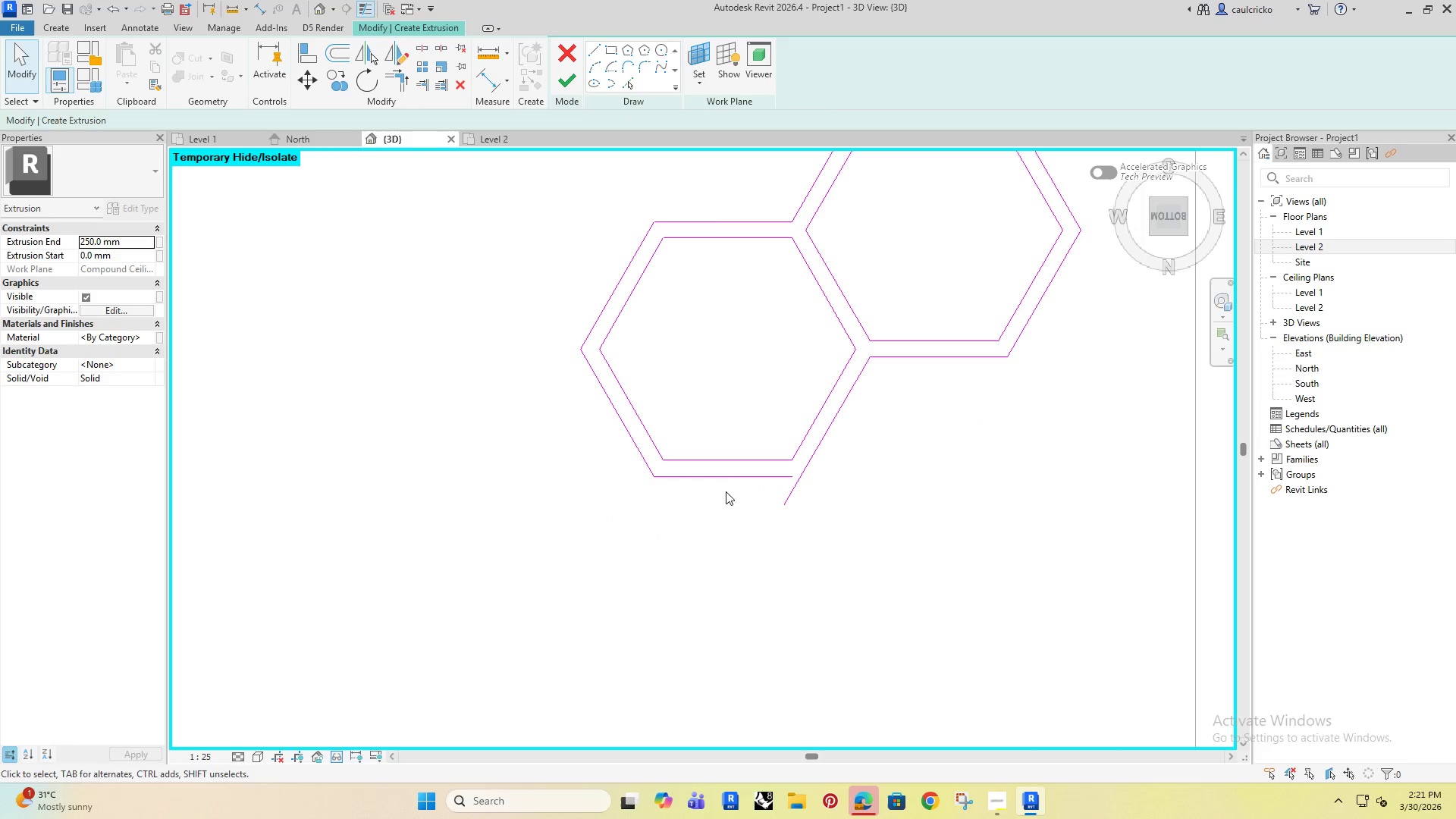 
key(R)
 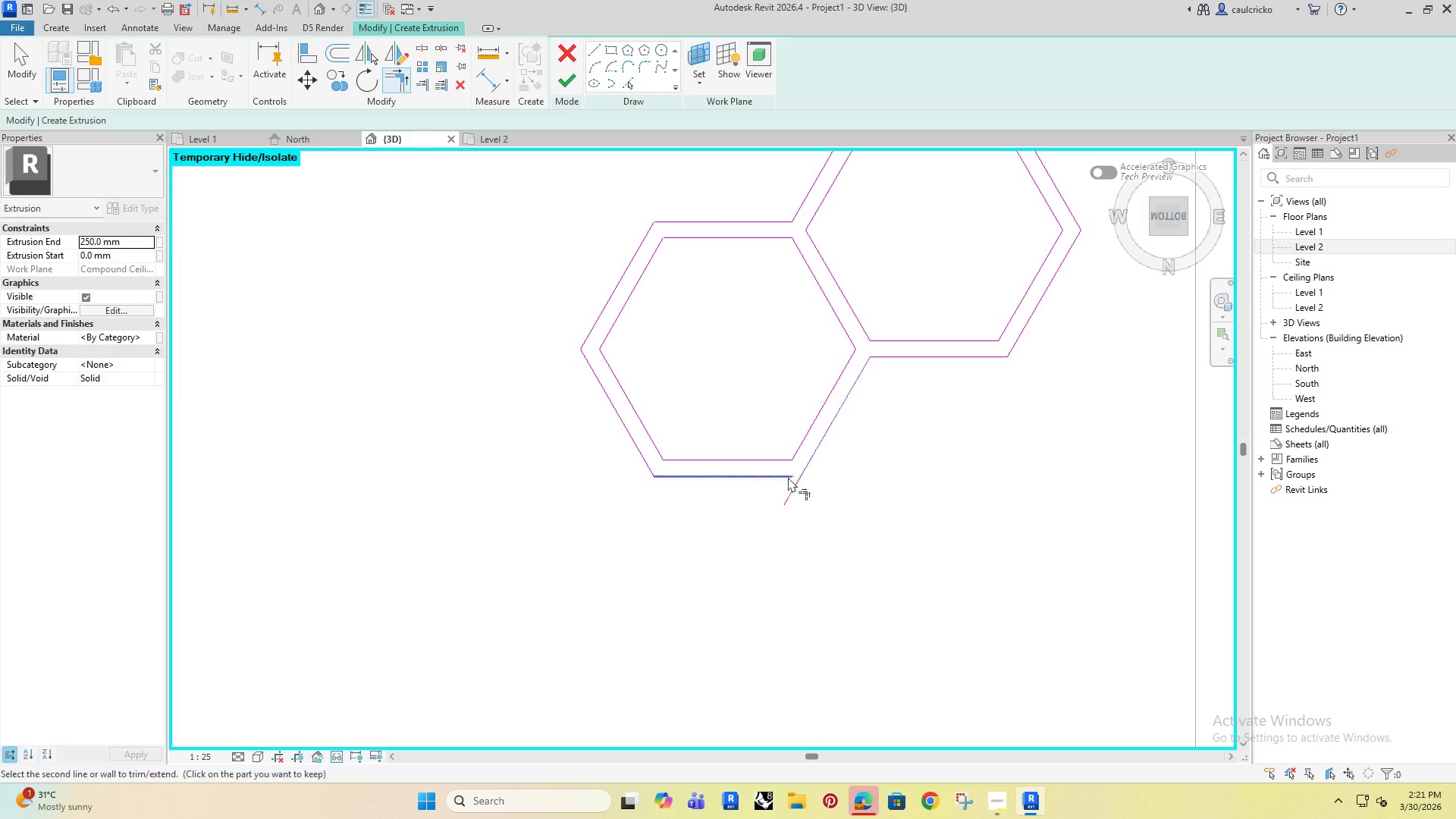 
double_click([781, 479])
 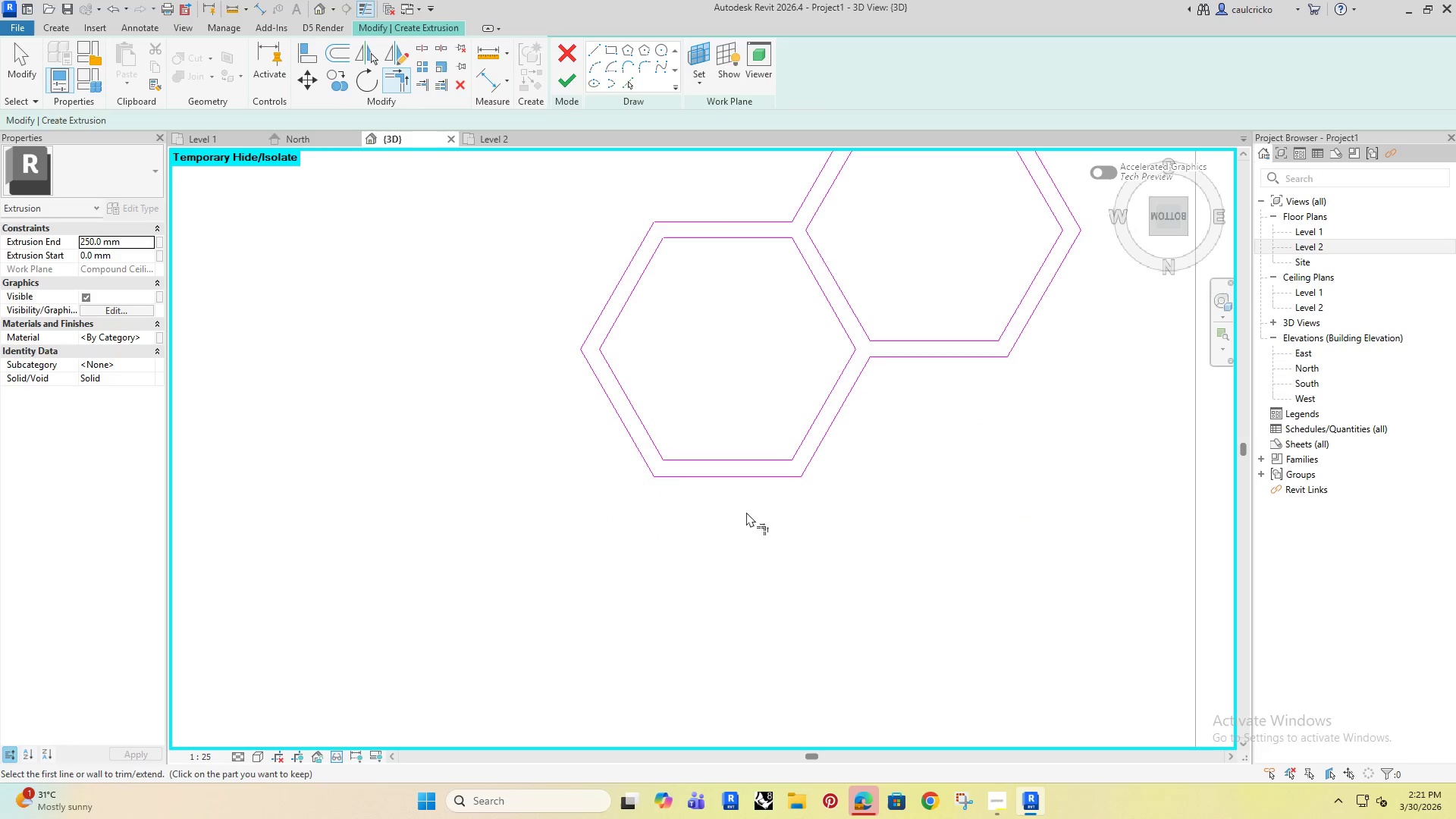 
key(Escape)
 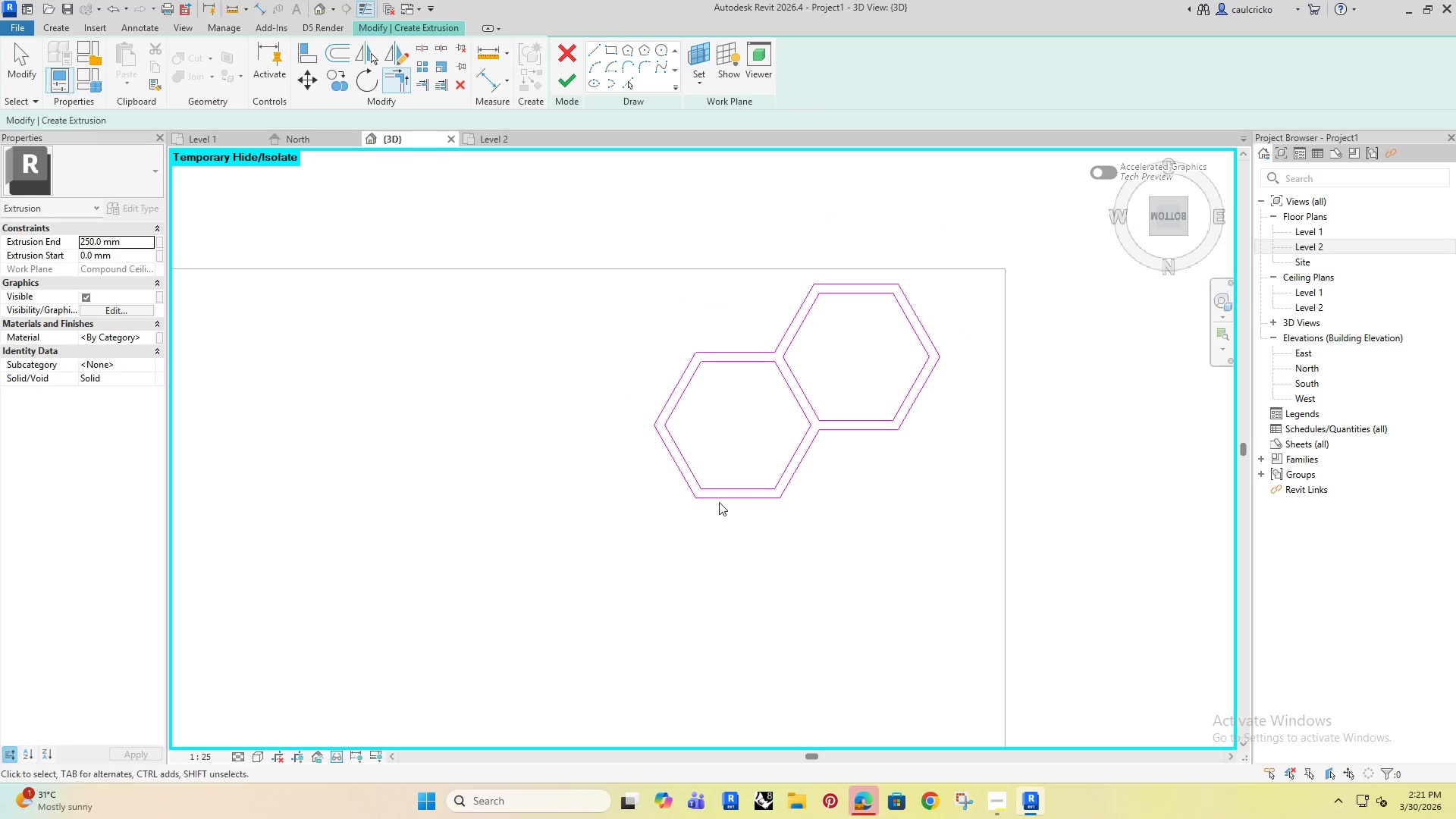 
scroll: coordinate [745, 512], scroll_direction: down, amount: 4.0
 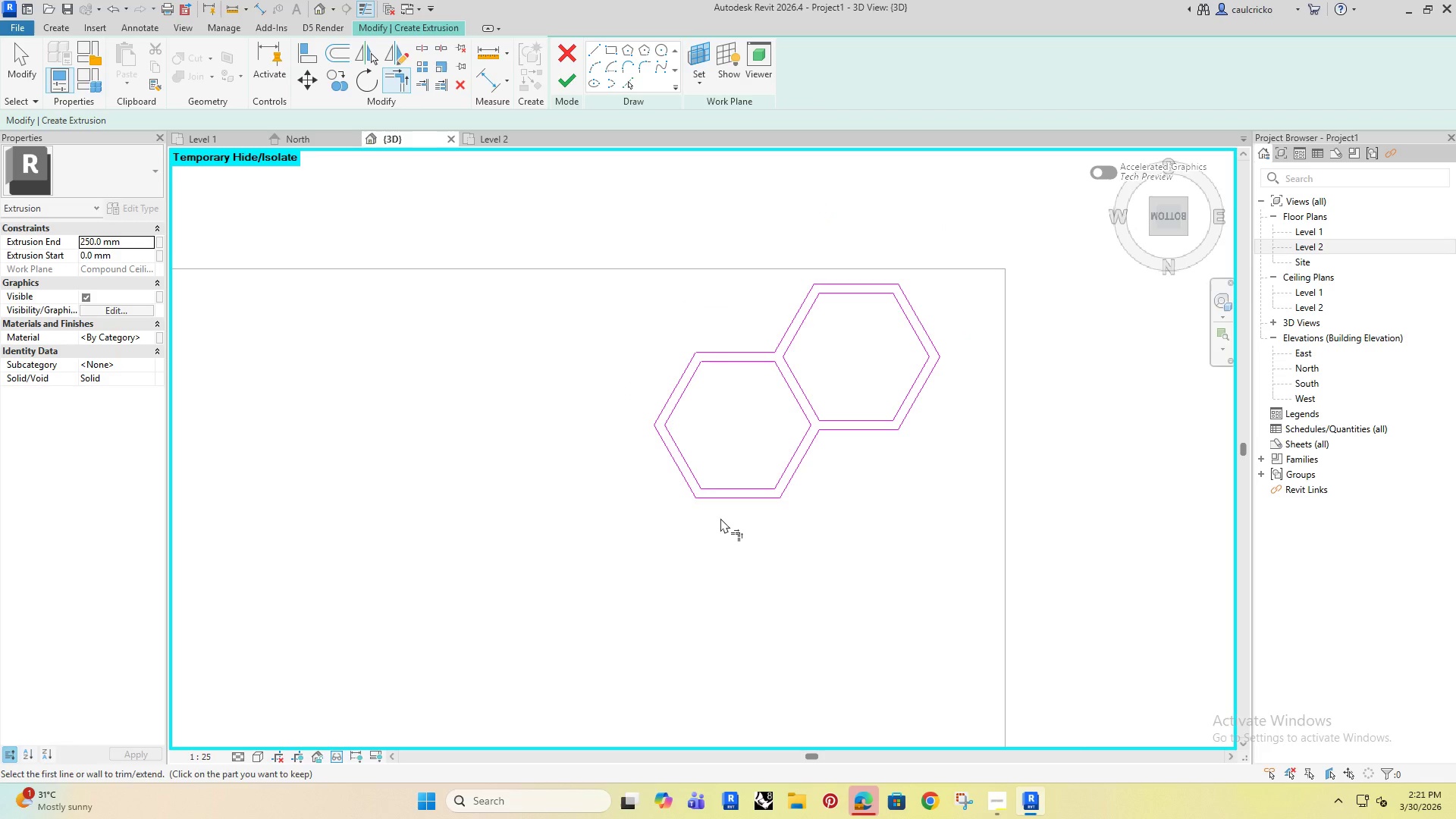 
key(Escape)
 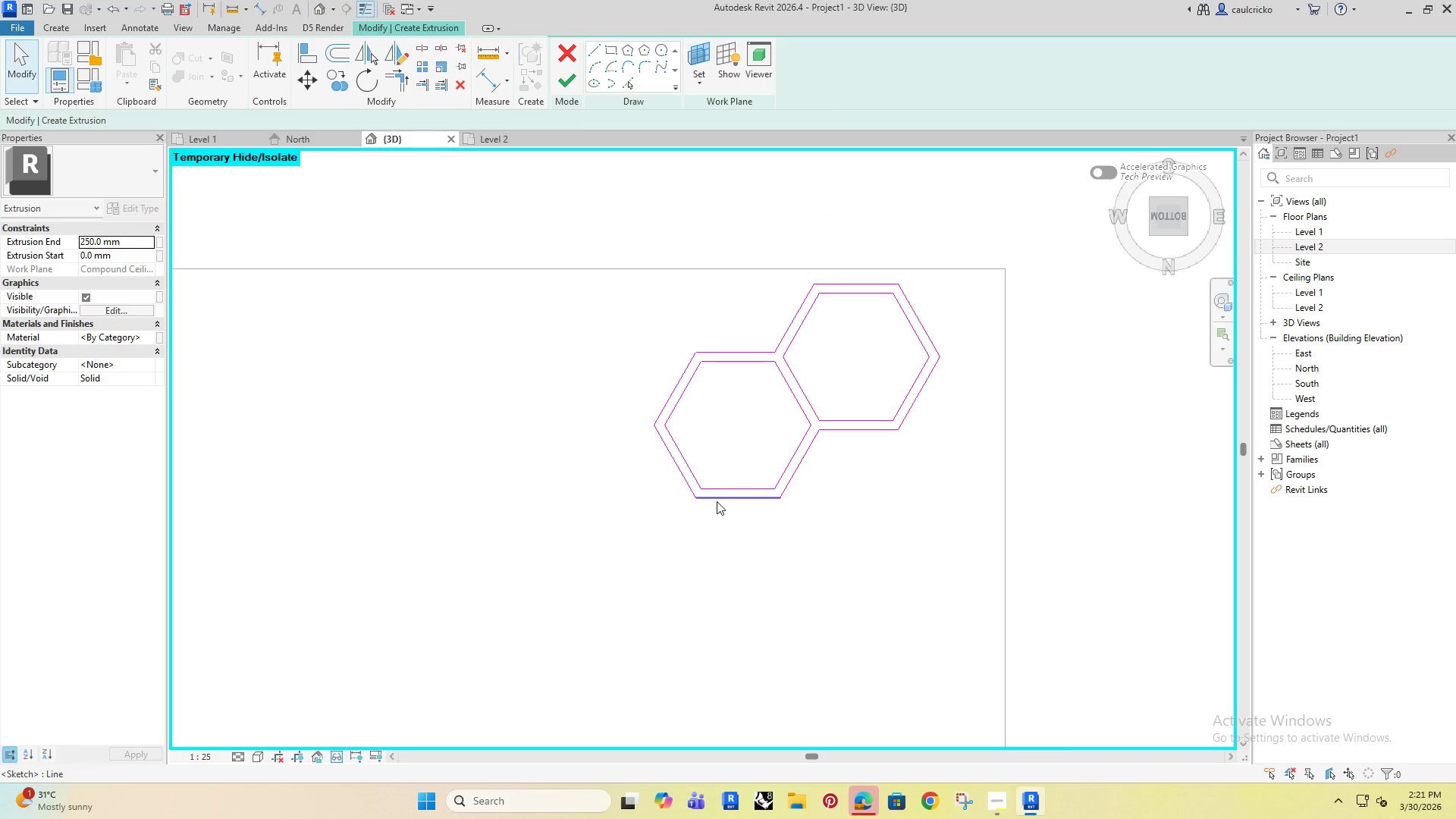 
key(Escape)
 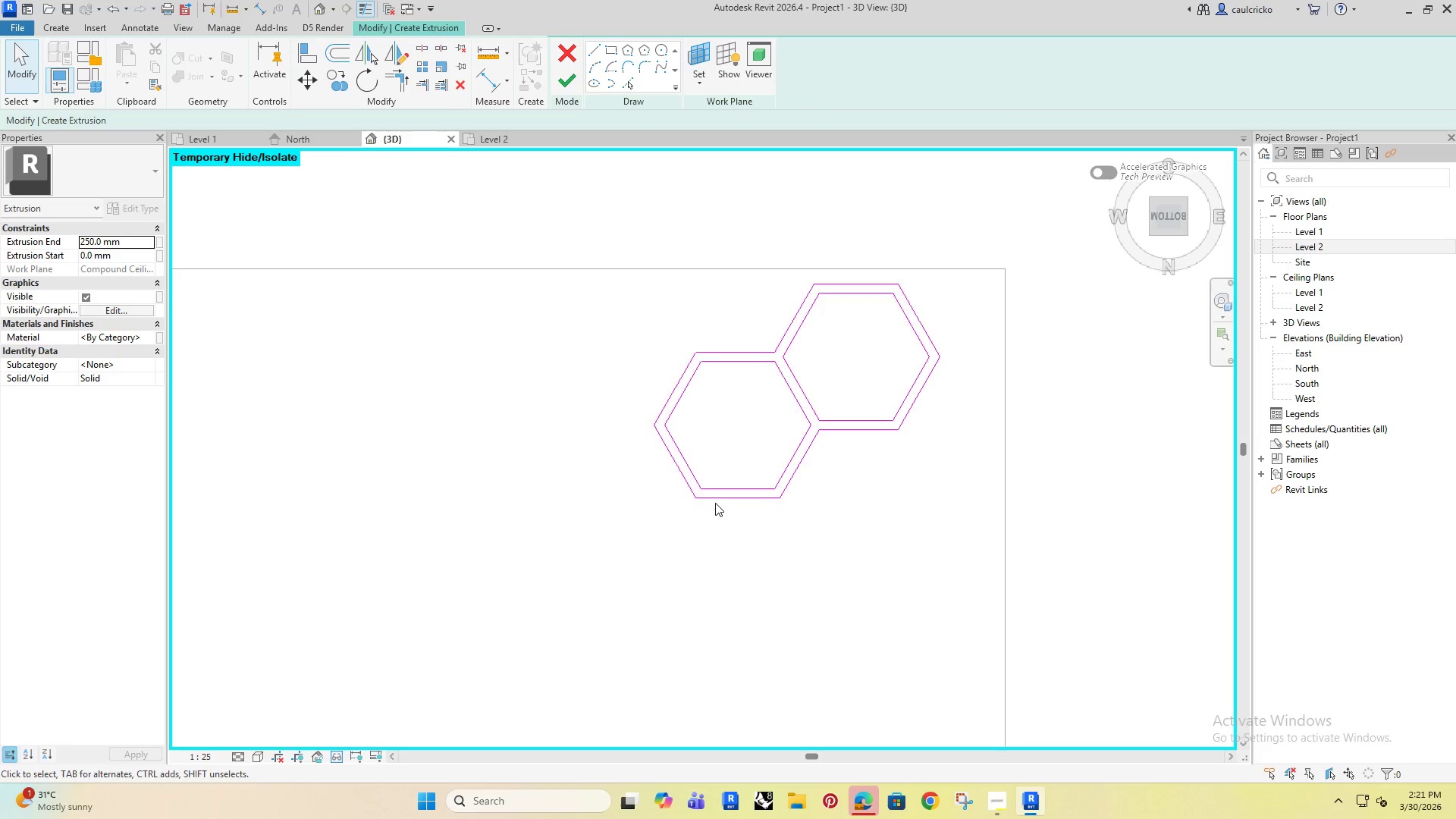 
scroll: coordinate [715, 507], scroll_direction: down, amount: 5.0
 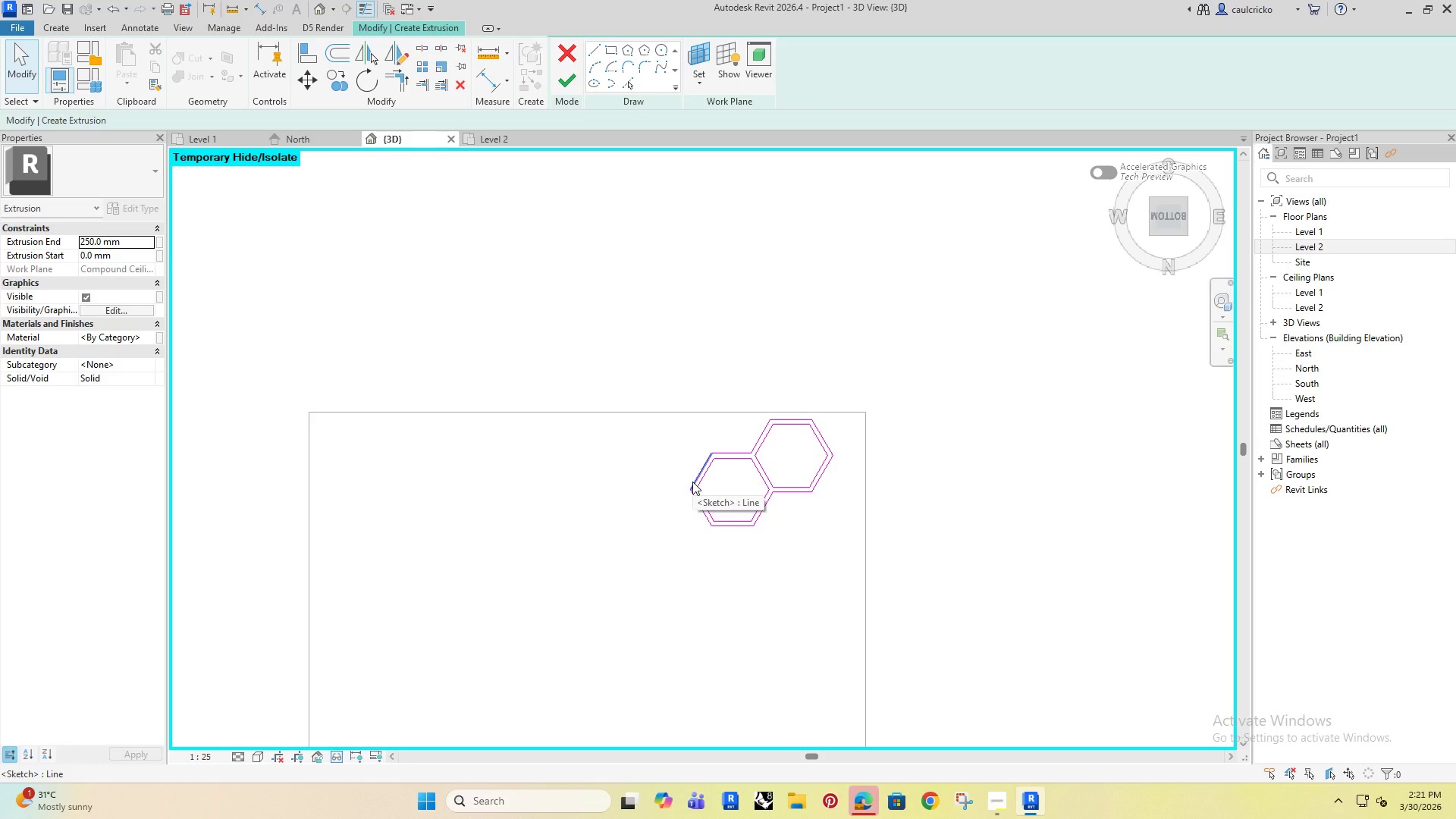 
scroll: coordinate [868, 441], scroll_direction: up, amount: 4.0
 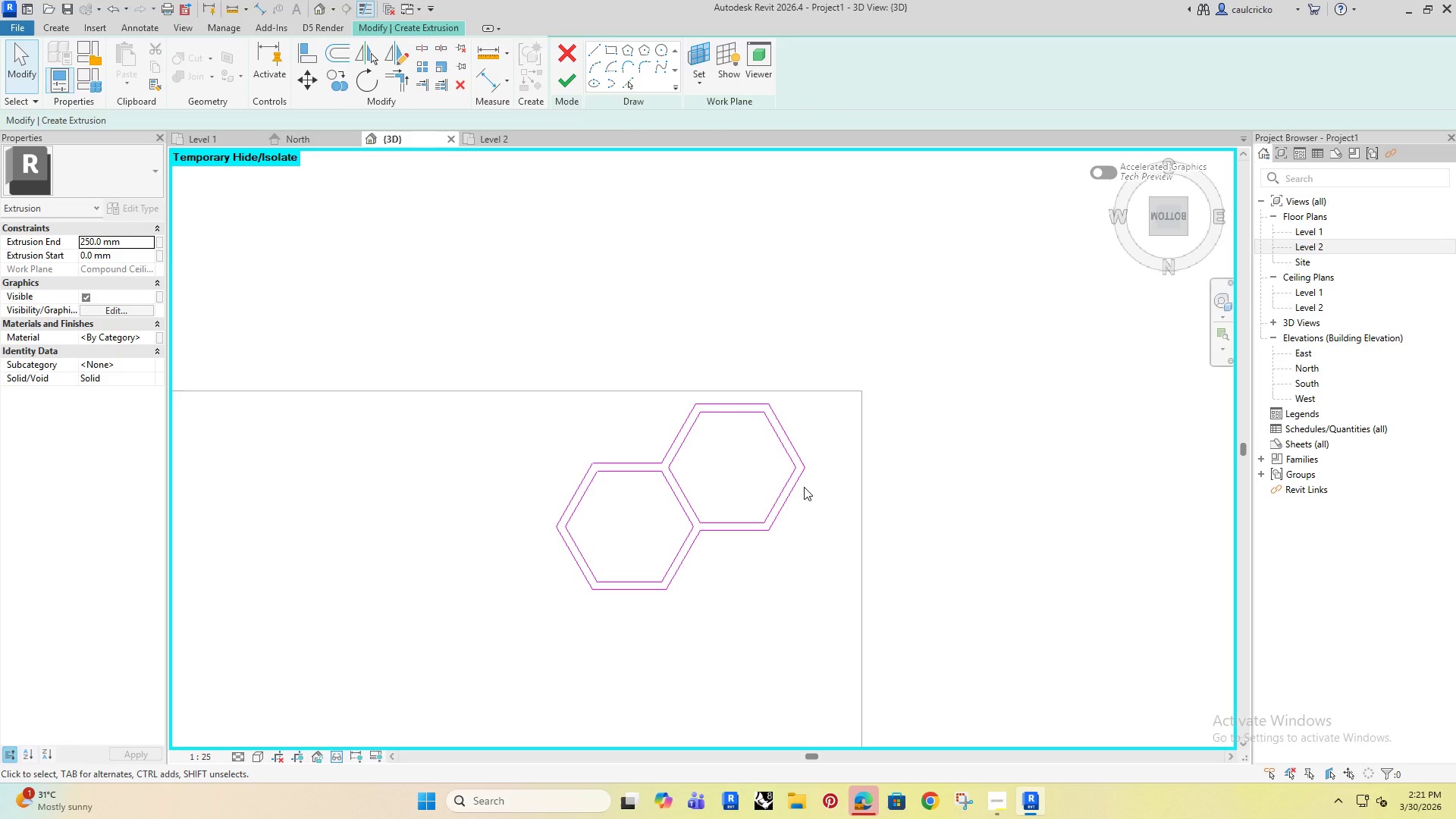 
type(li)
 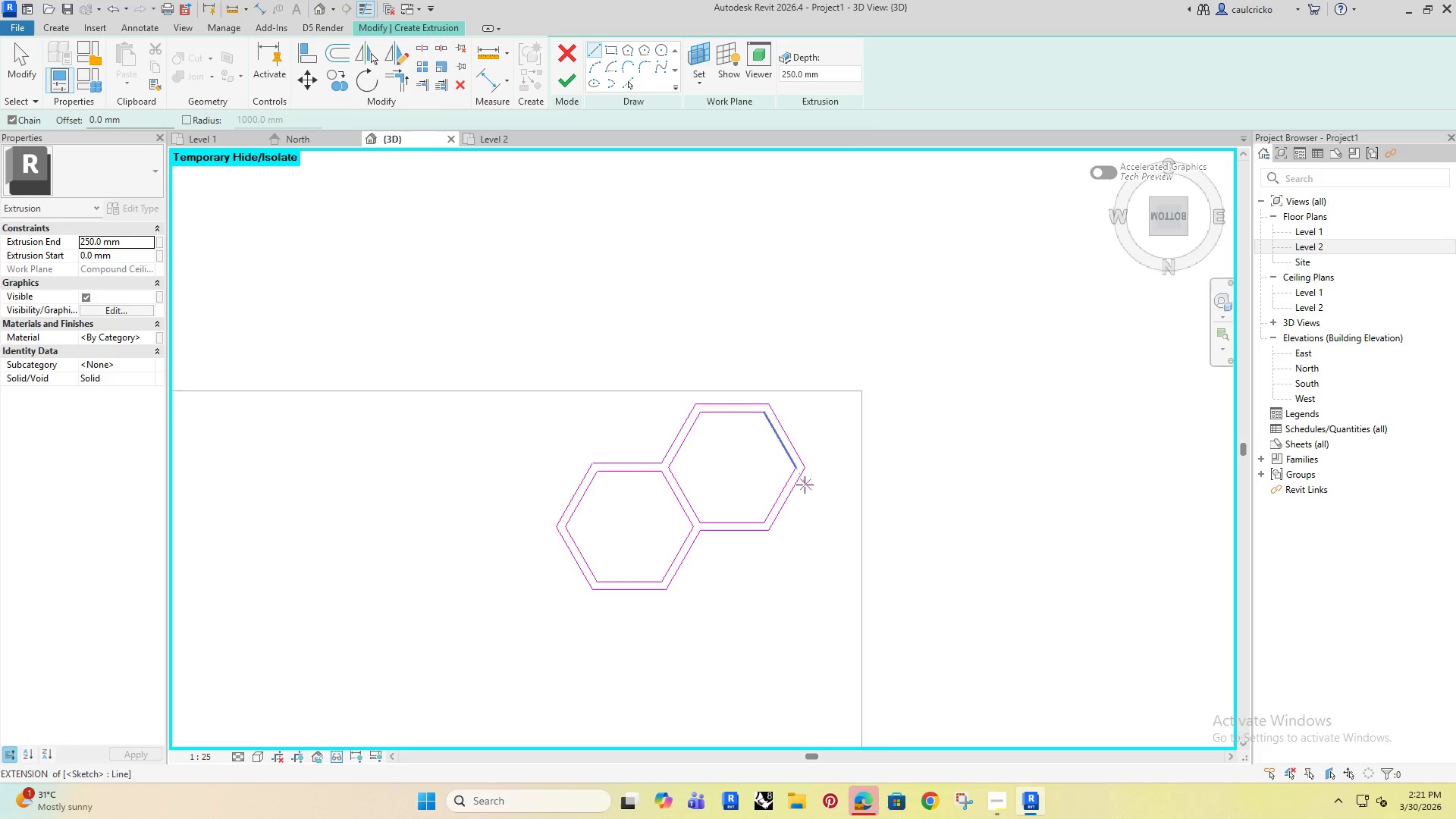 
scroll: coordinate [805, 485], scroll_direction: up, amount: 4.0
 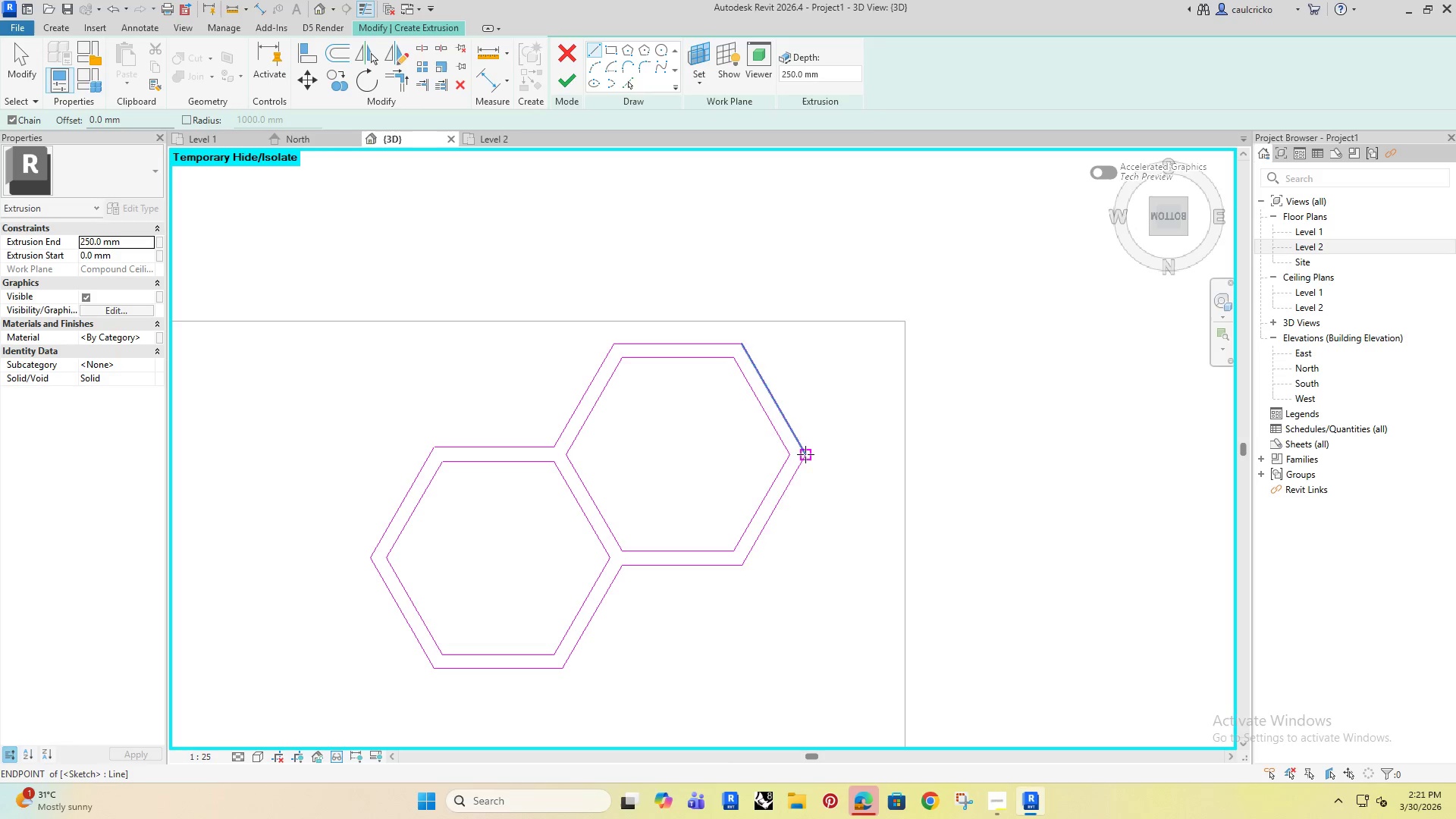 
left_click([805, 455])
 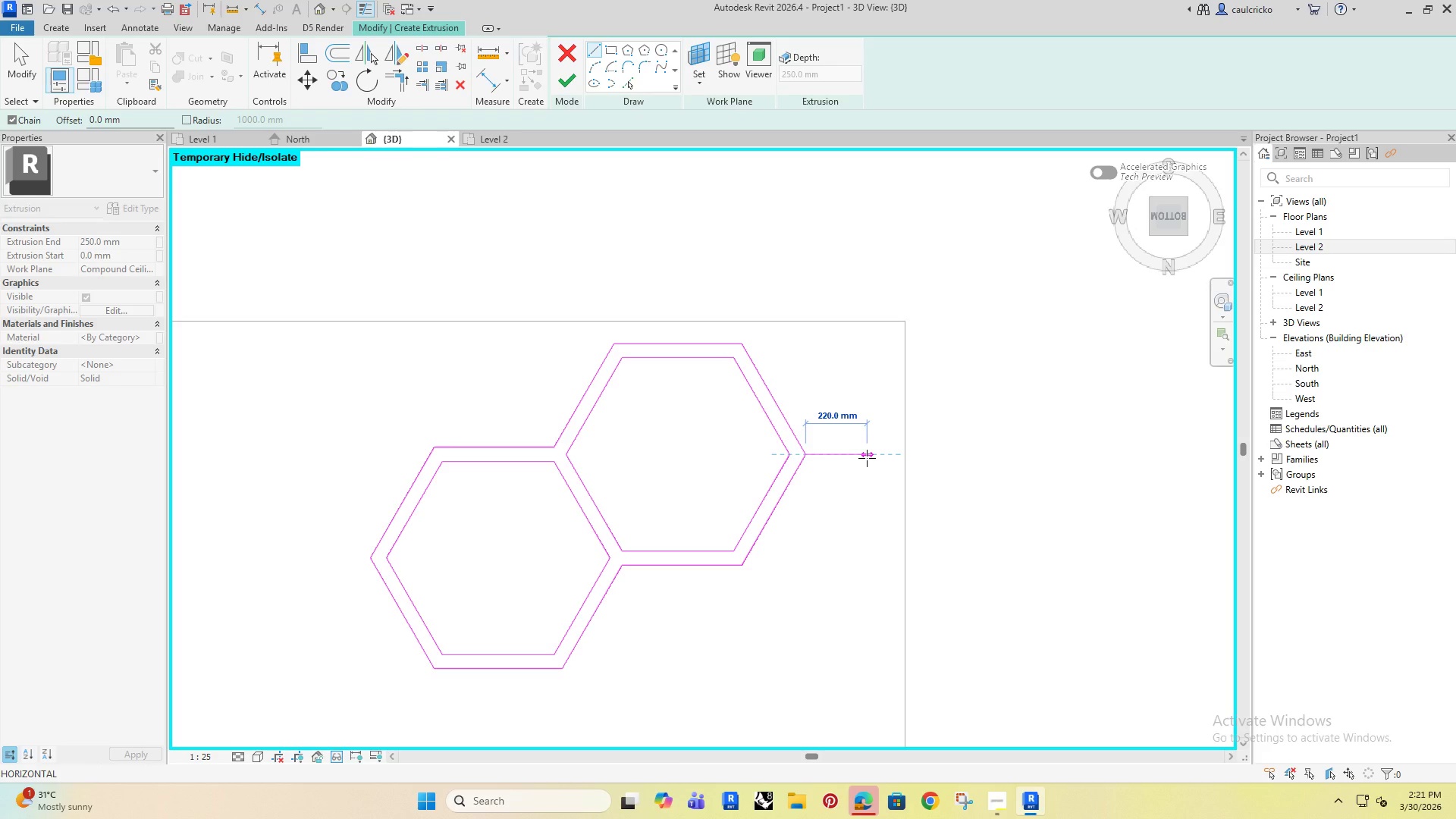 
left_click([868, 458])
 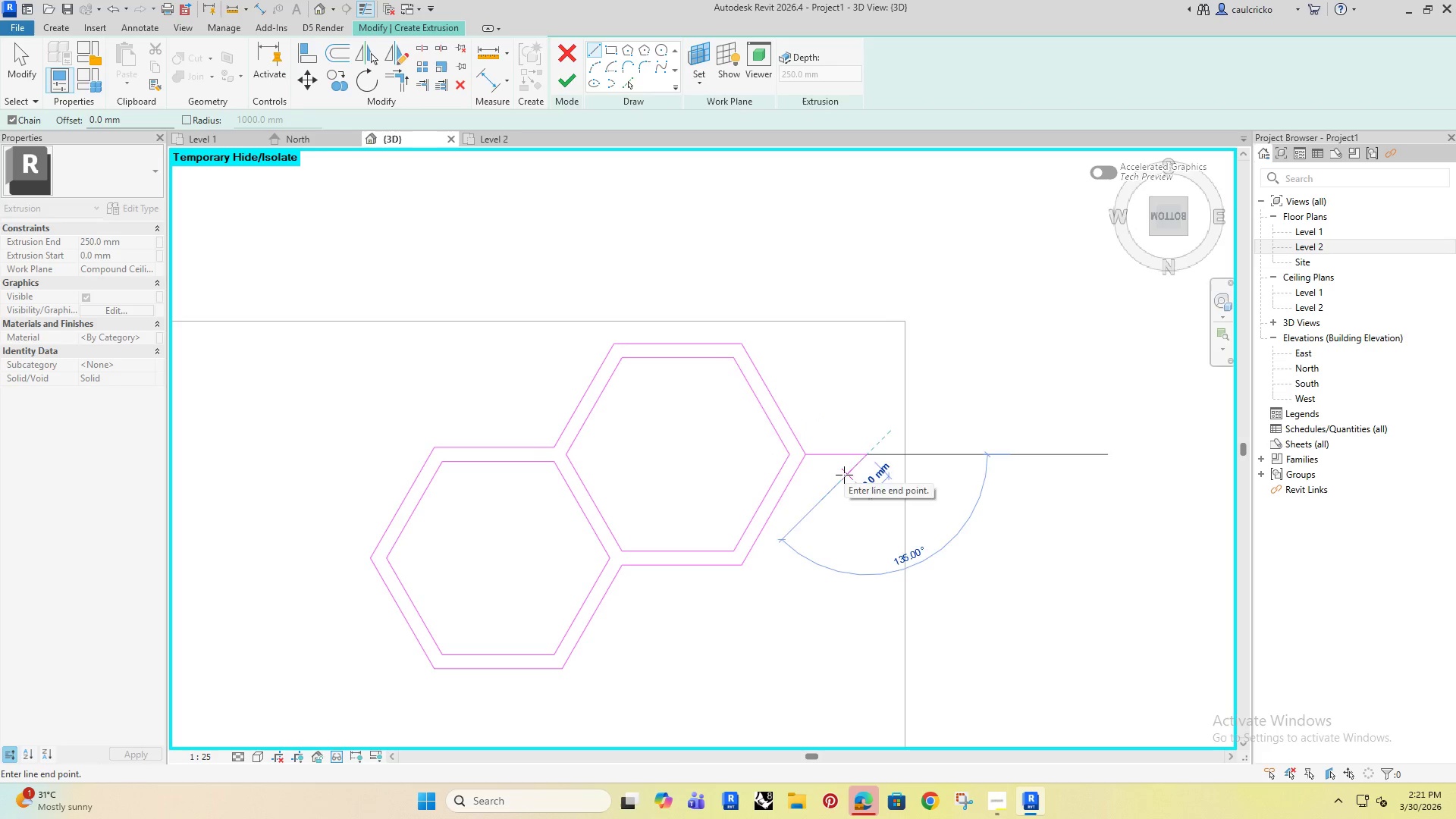 
key(Escape)
 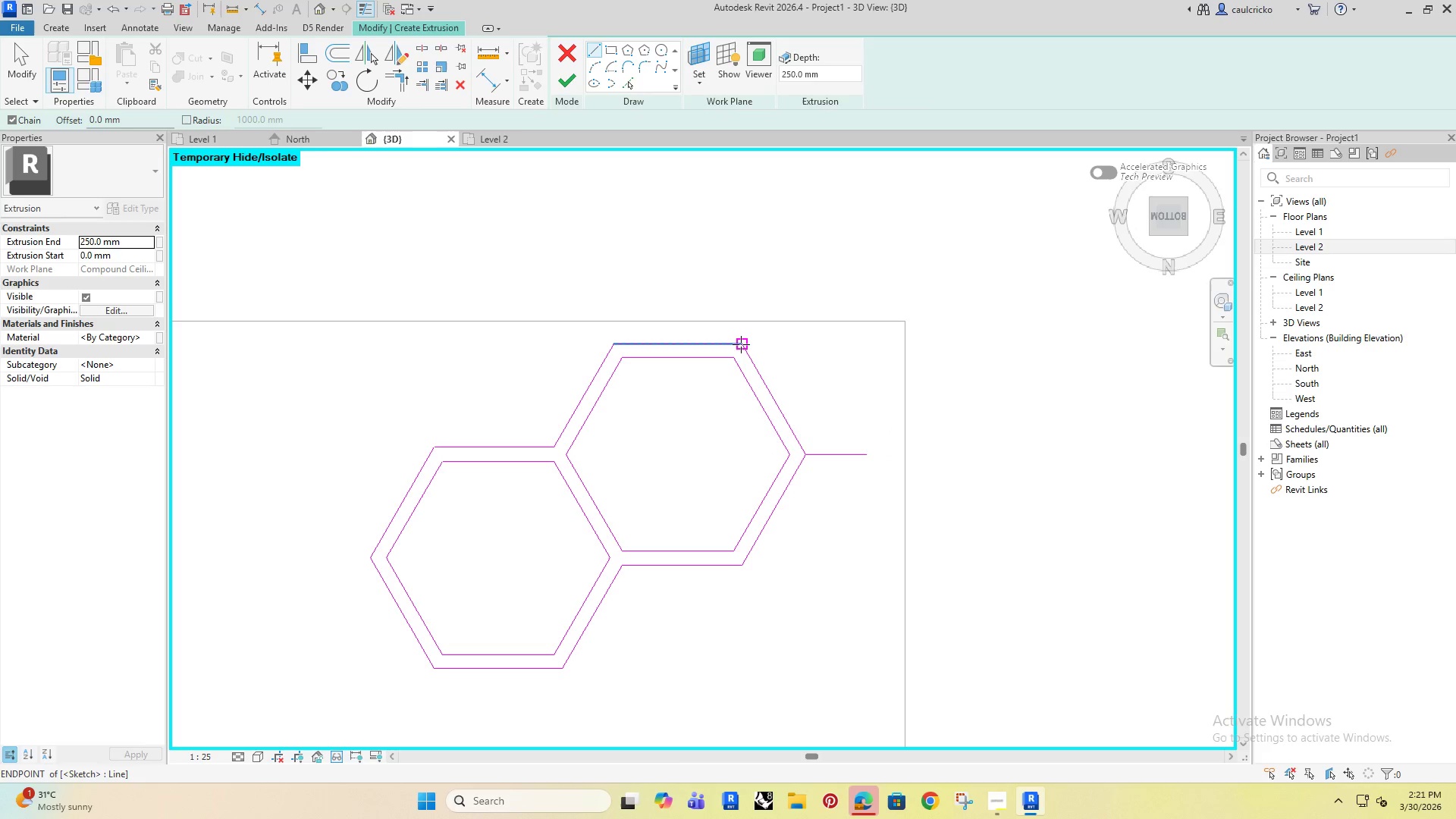 
left_click([741, 344])
 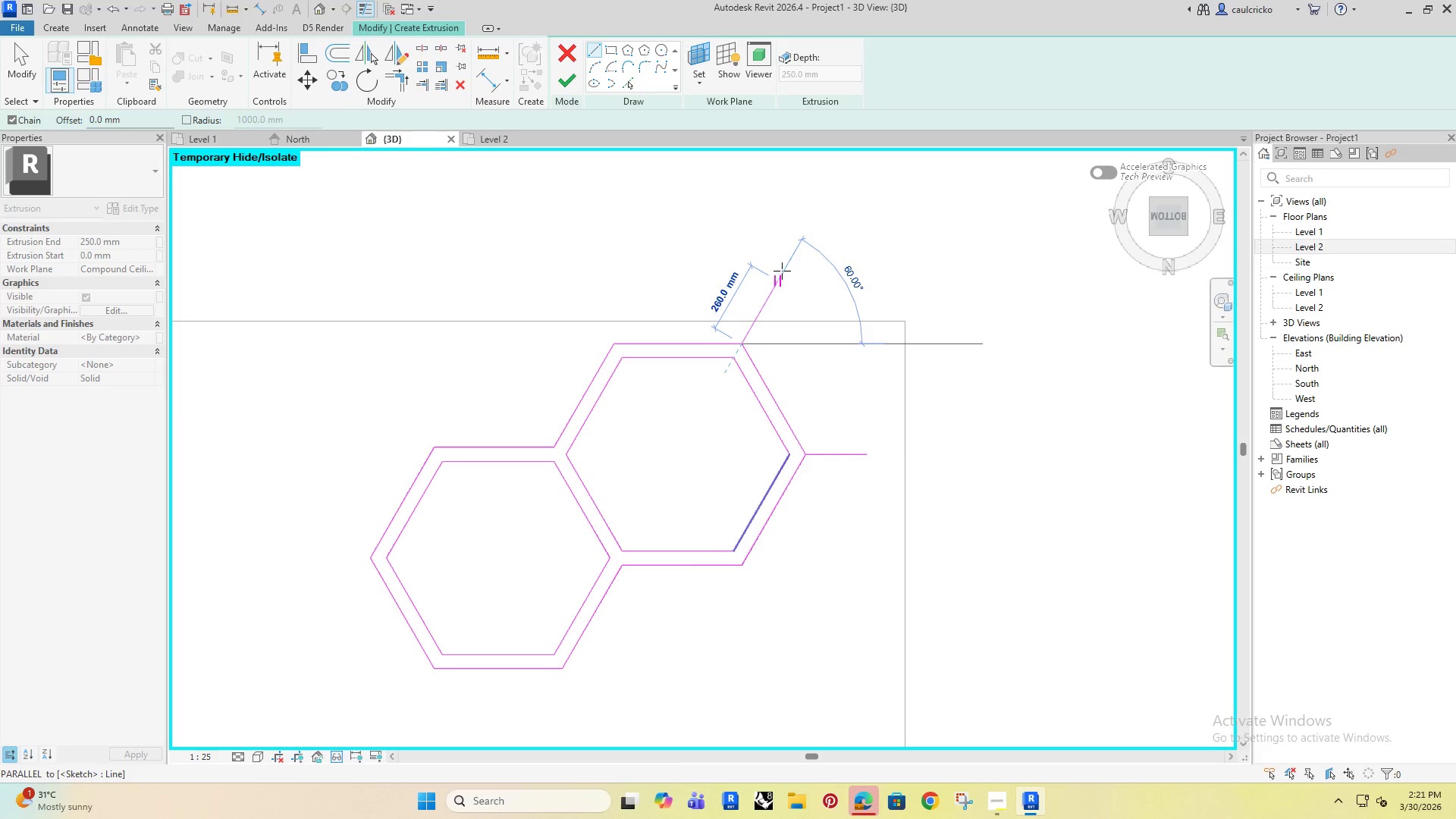 
left_click([783, 271])
 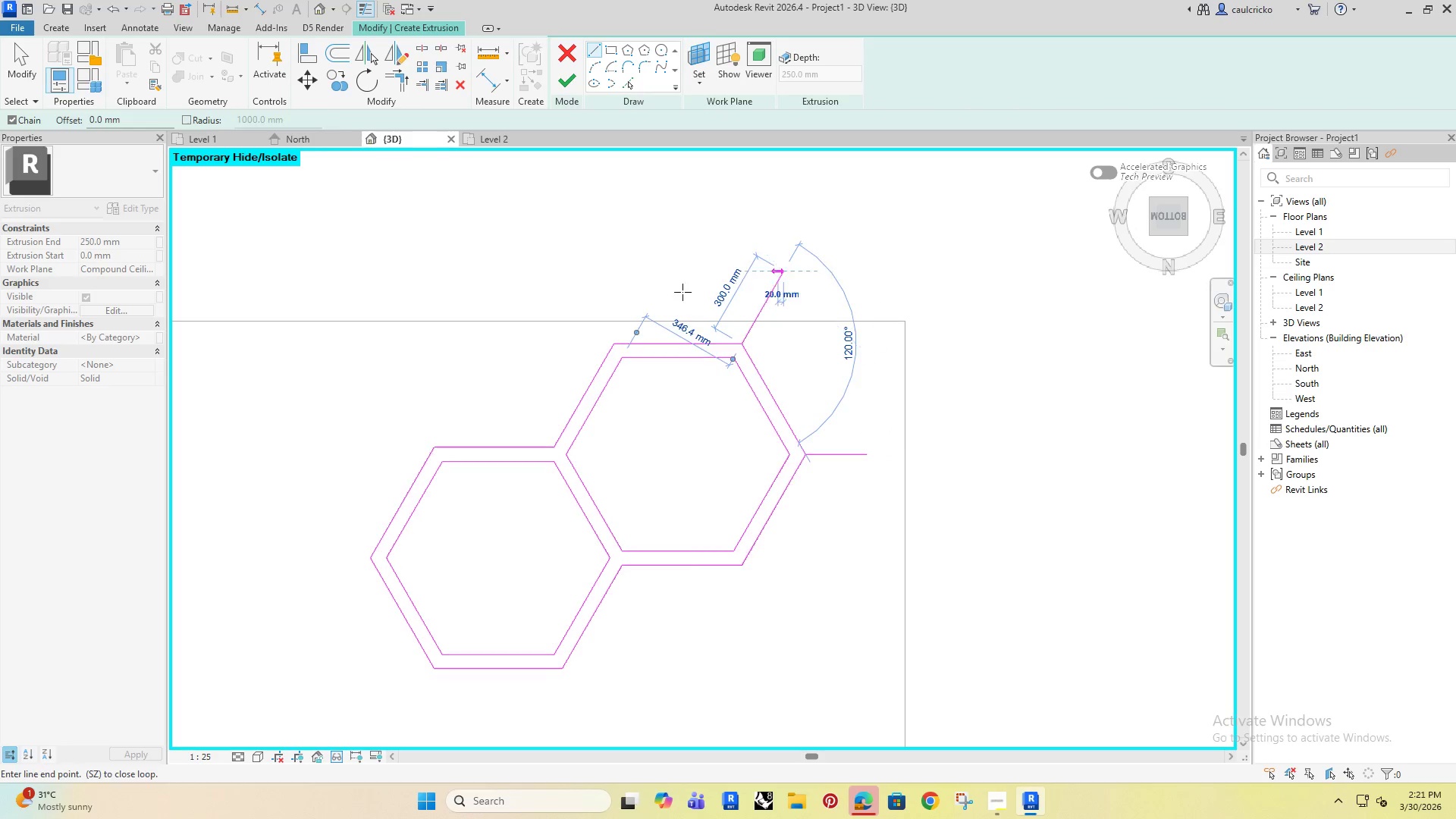 
key(Escape)
 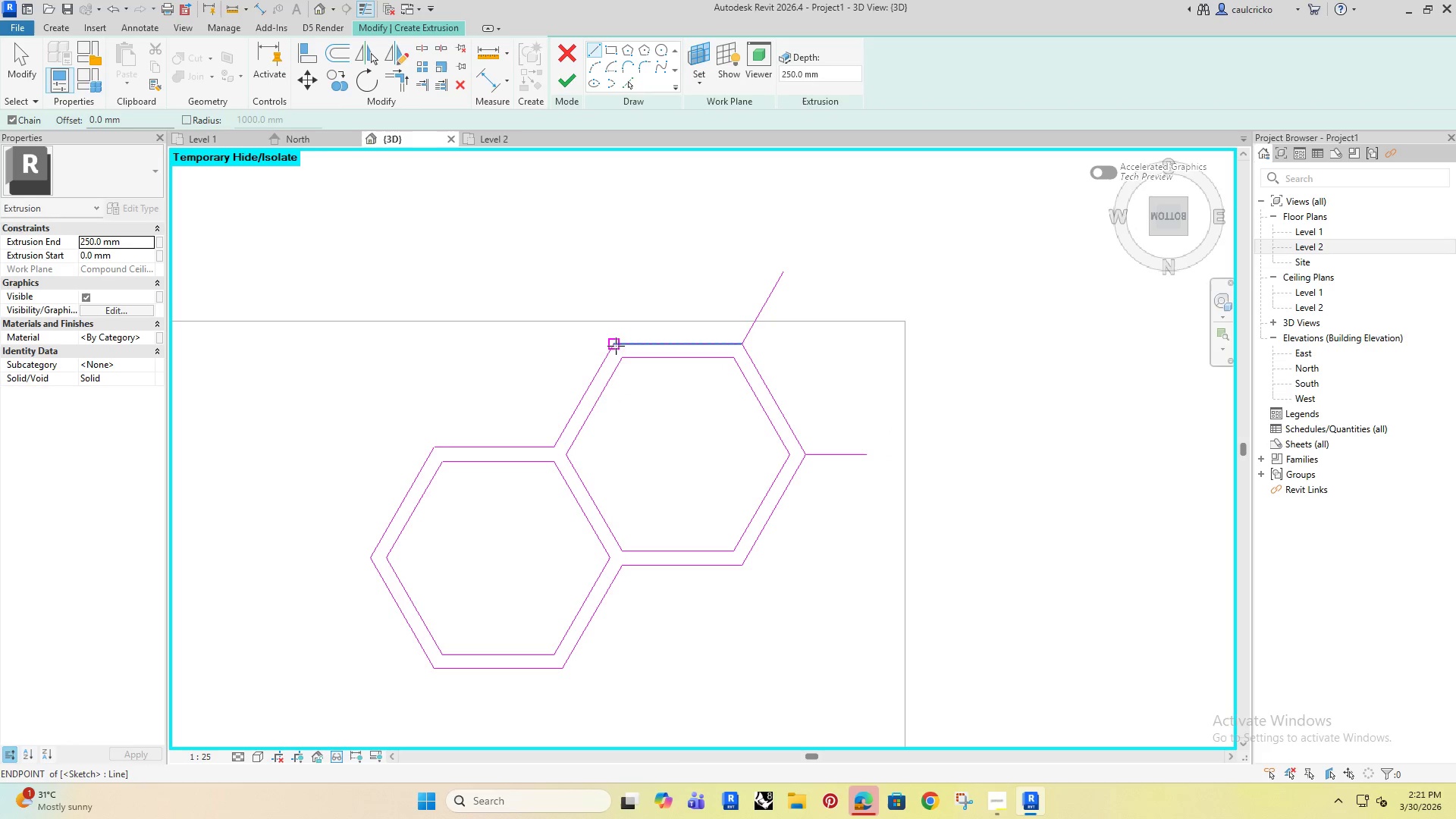 
left_click([614, 345])
 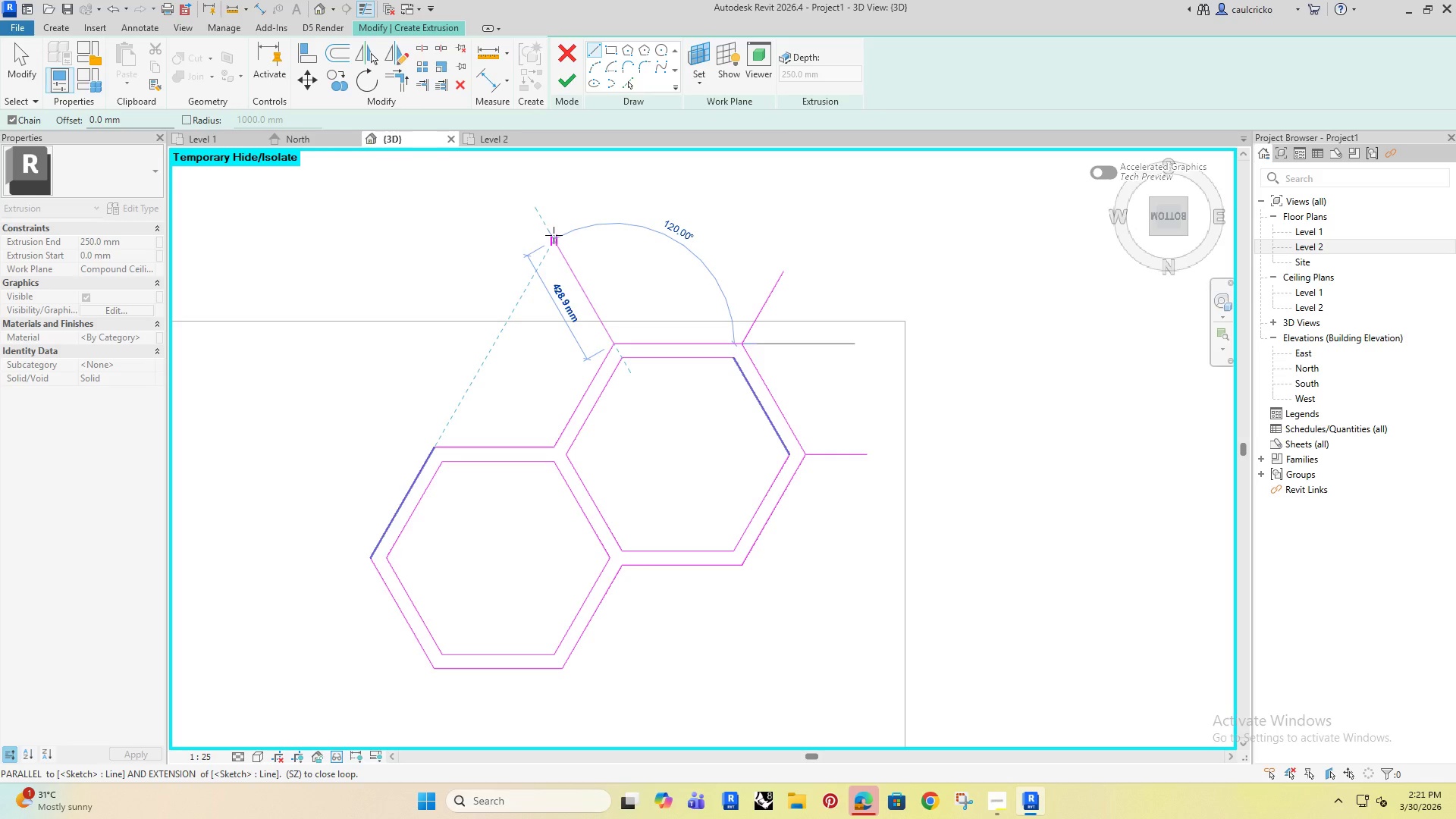 
left_click([554, 235])
 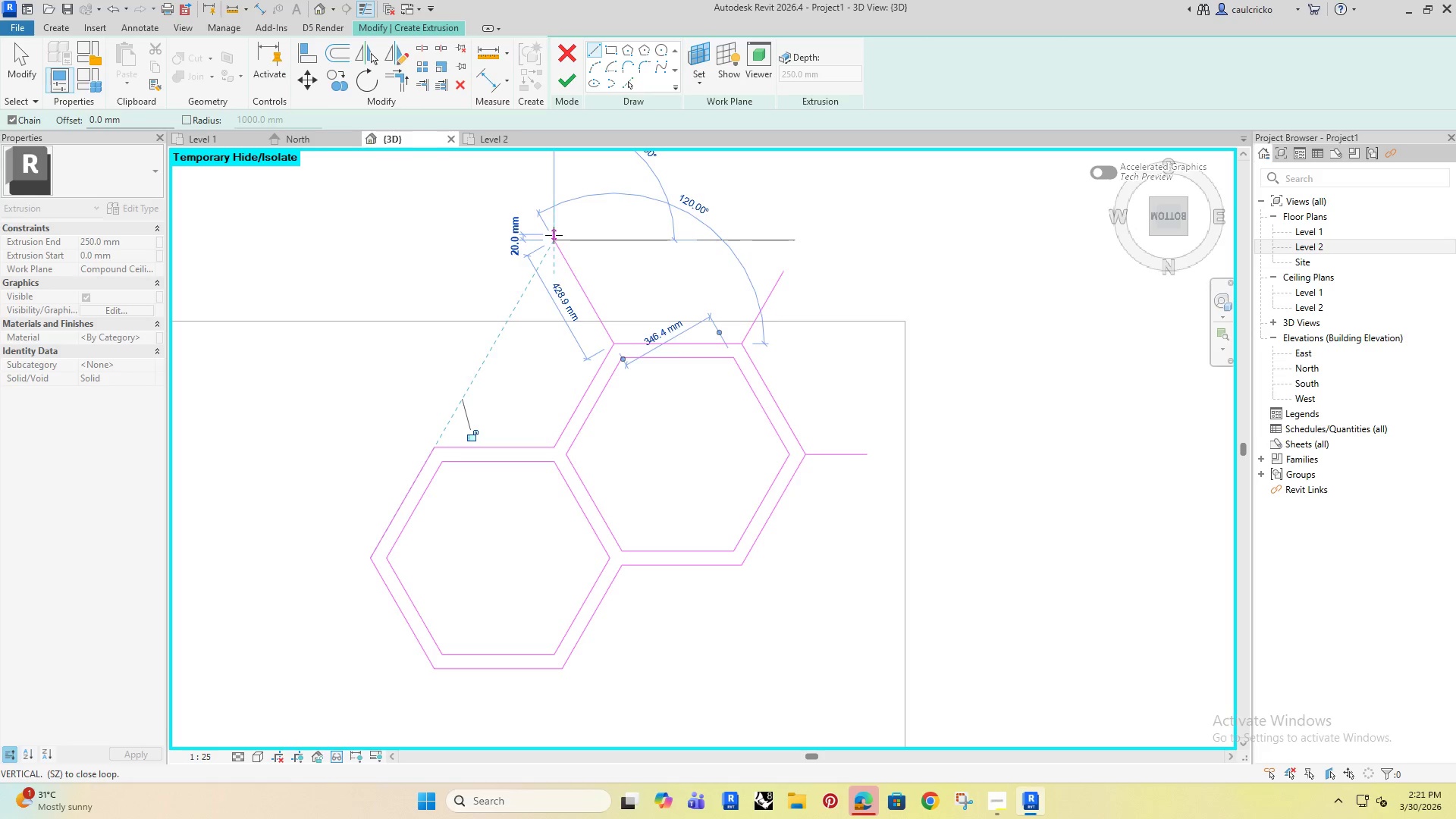 
key(Escape)
 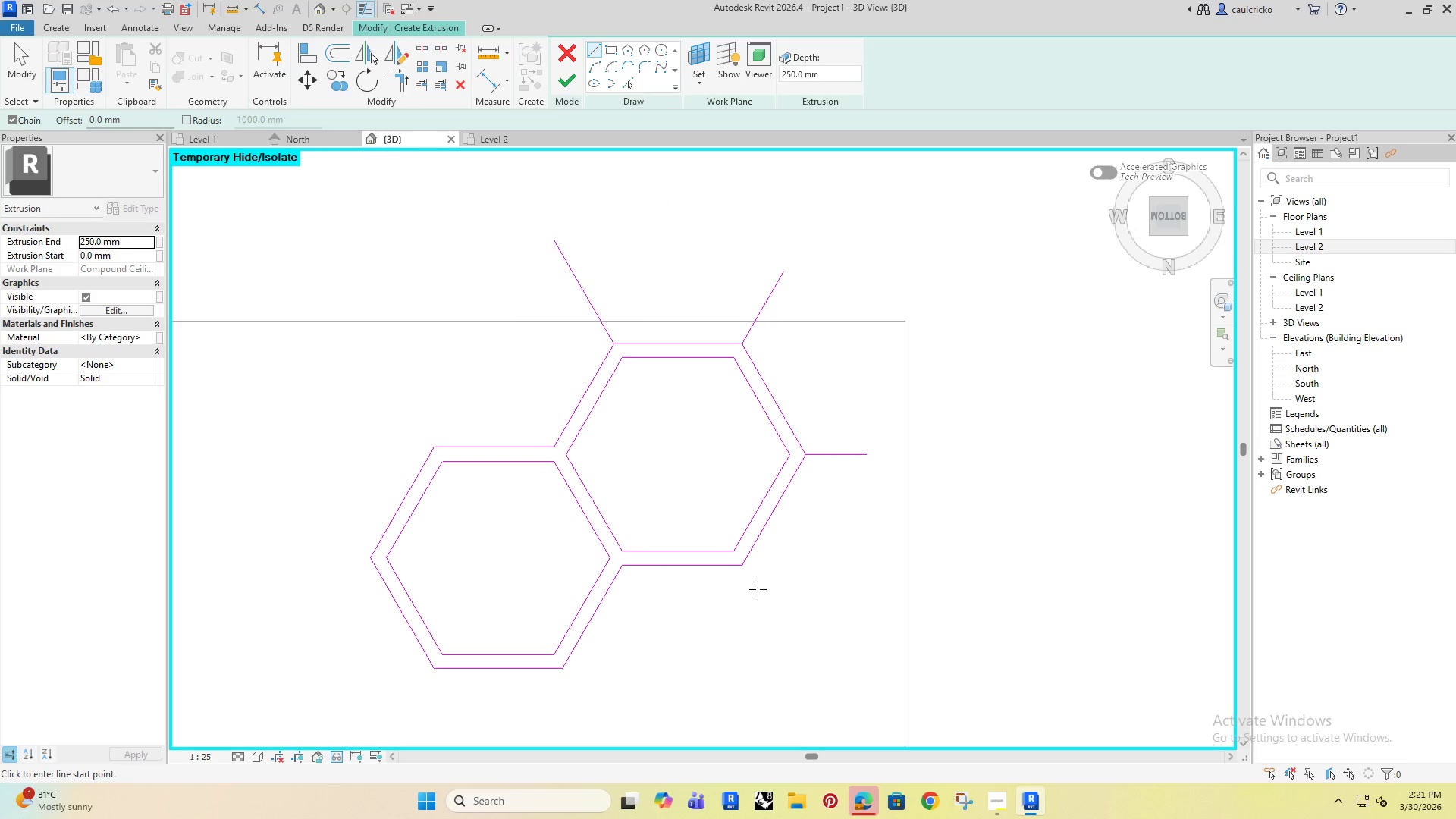 
left_click([742, 568])
 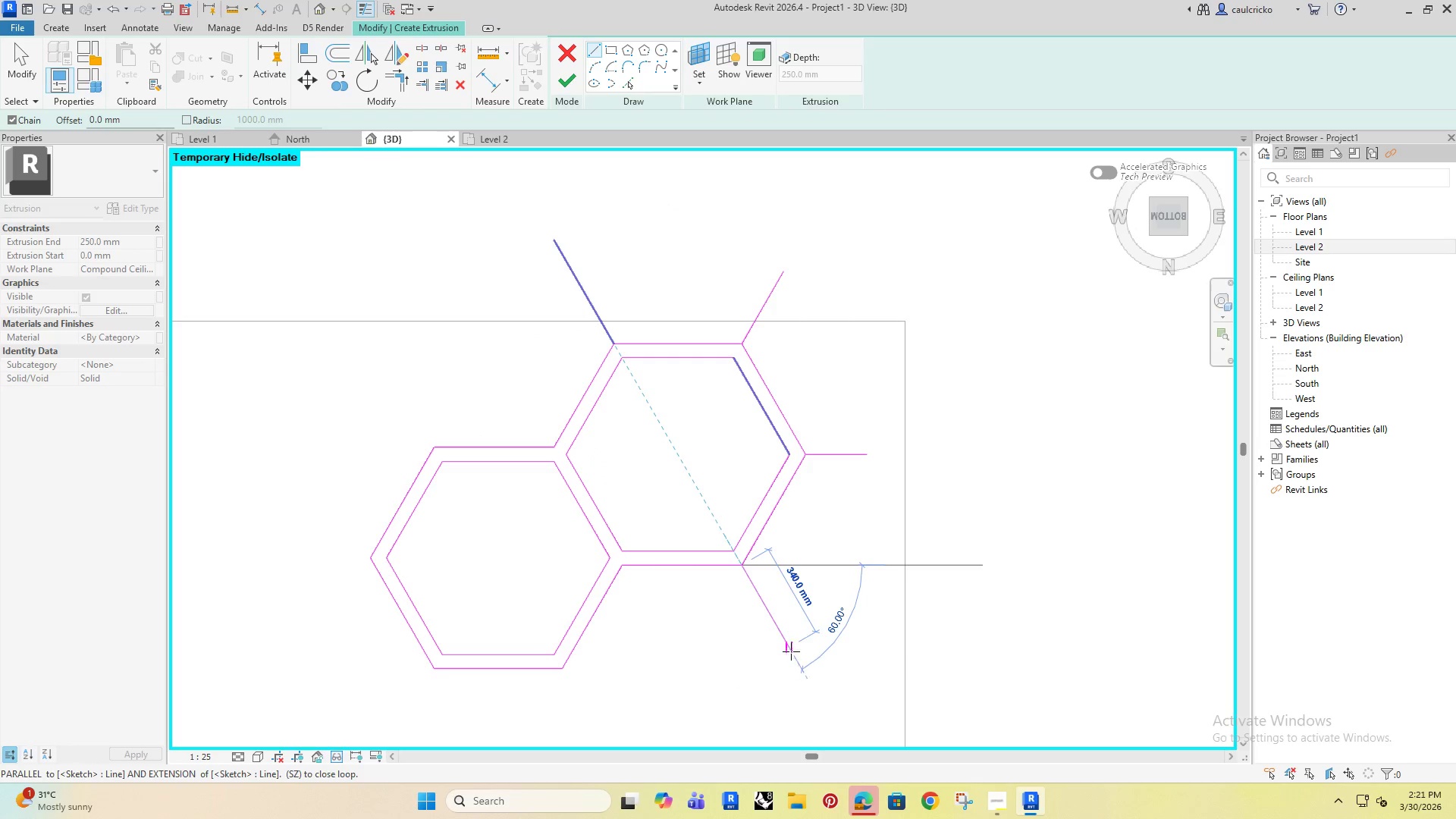 
left_click([799, 661])
 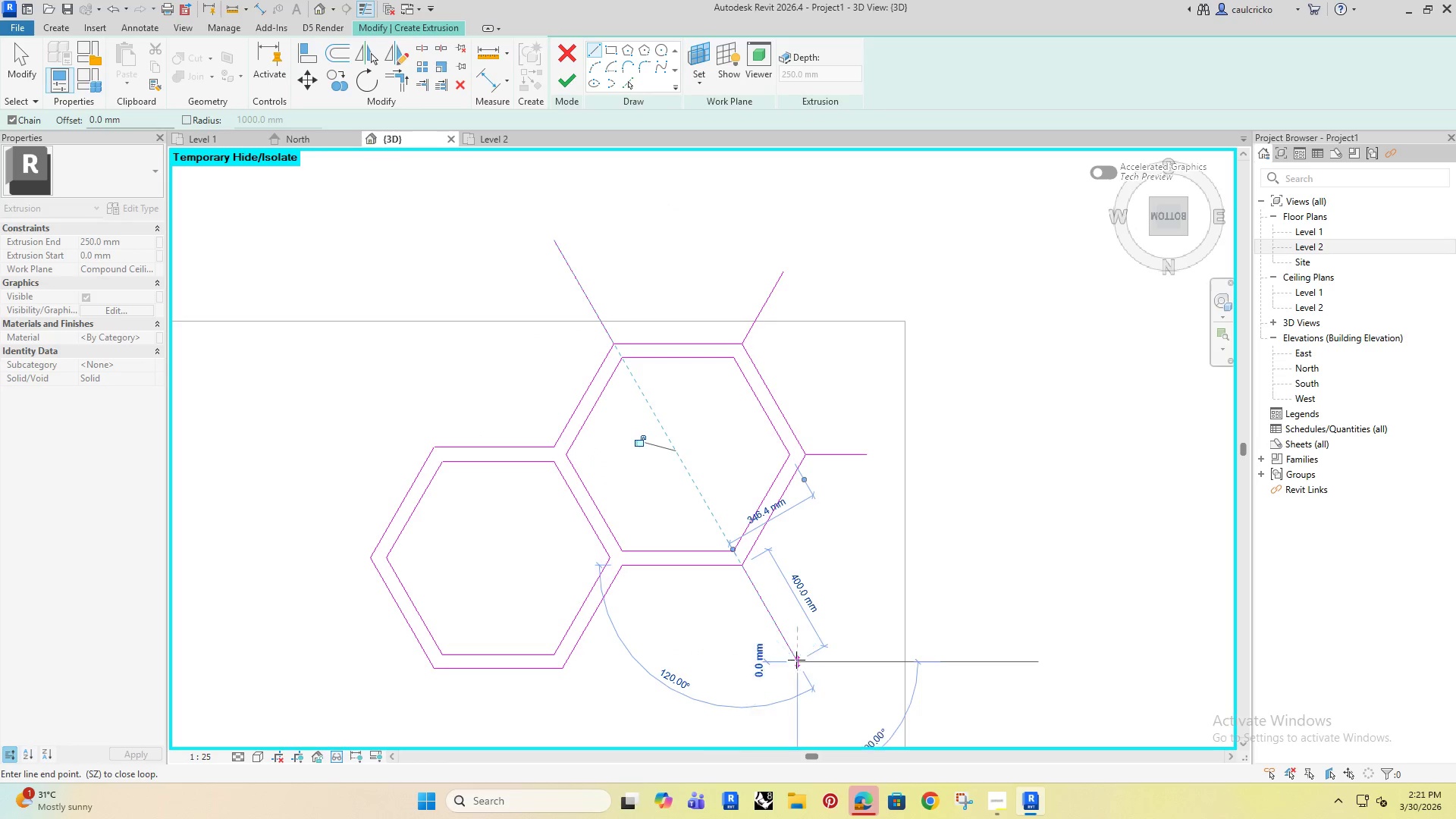 
key(Escape)
 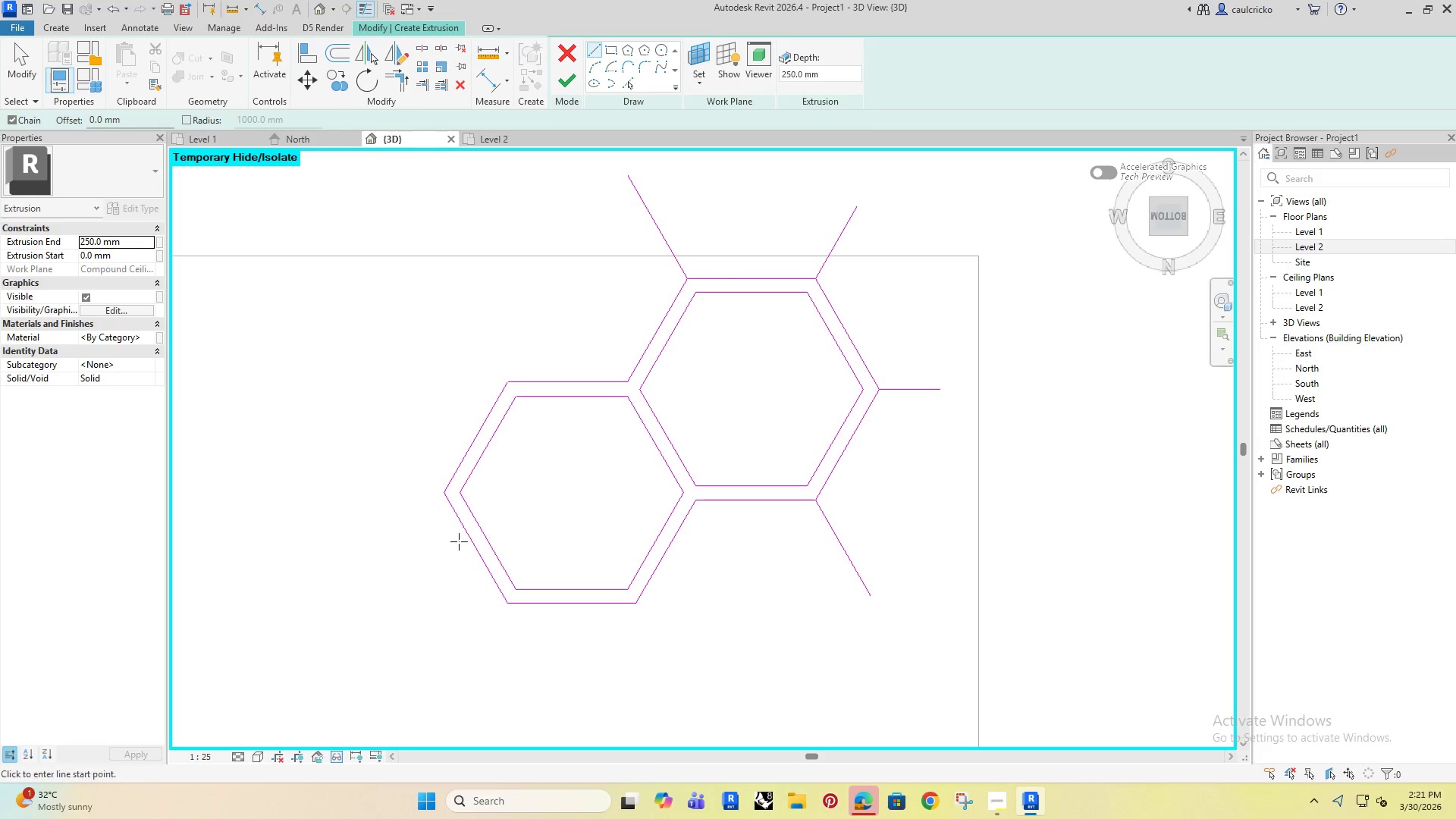 
left_click([442, 494])
 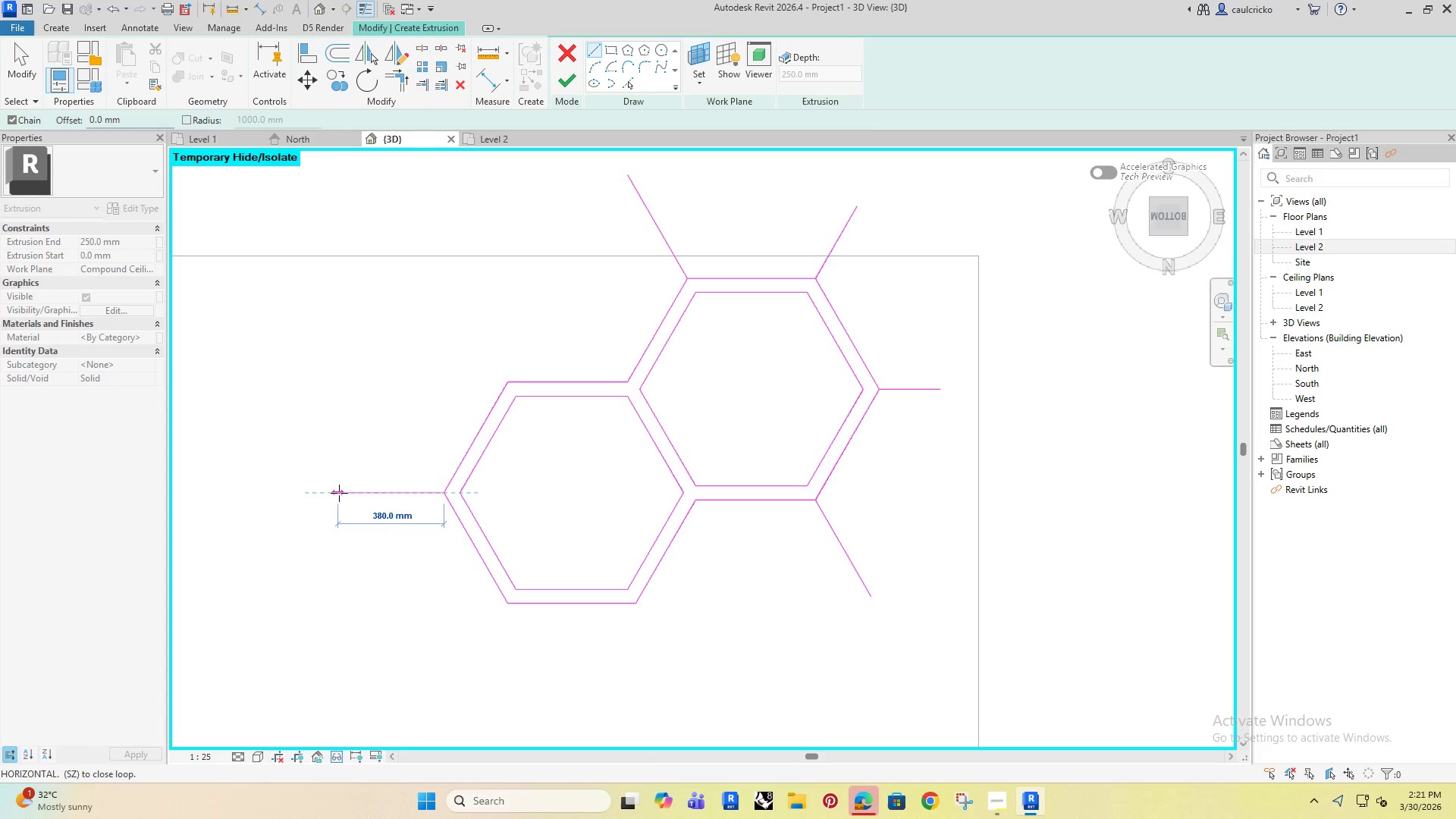 
left_click([332, 493])
 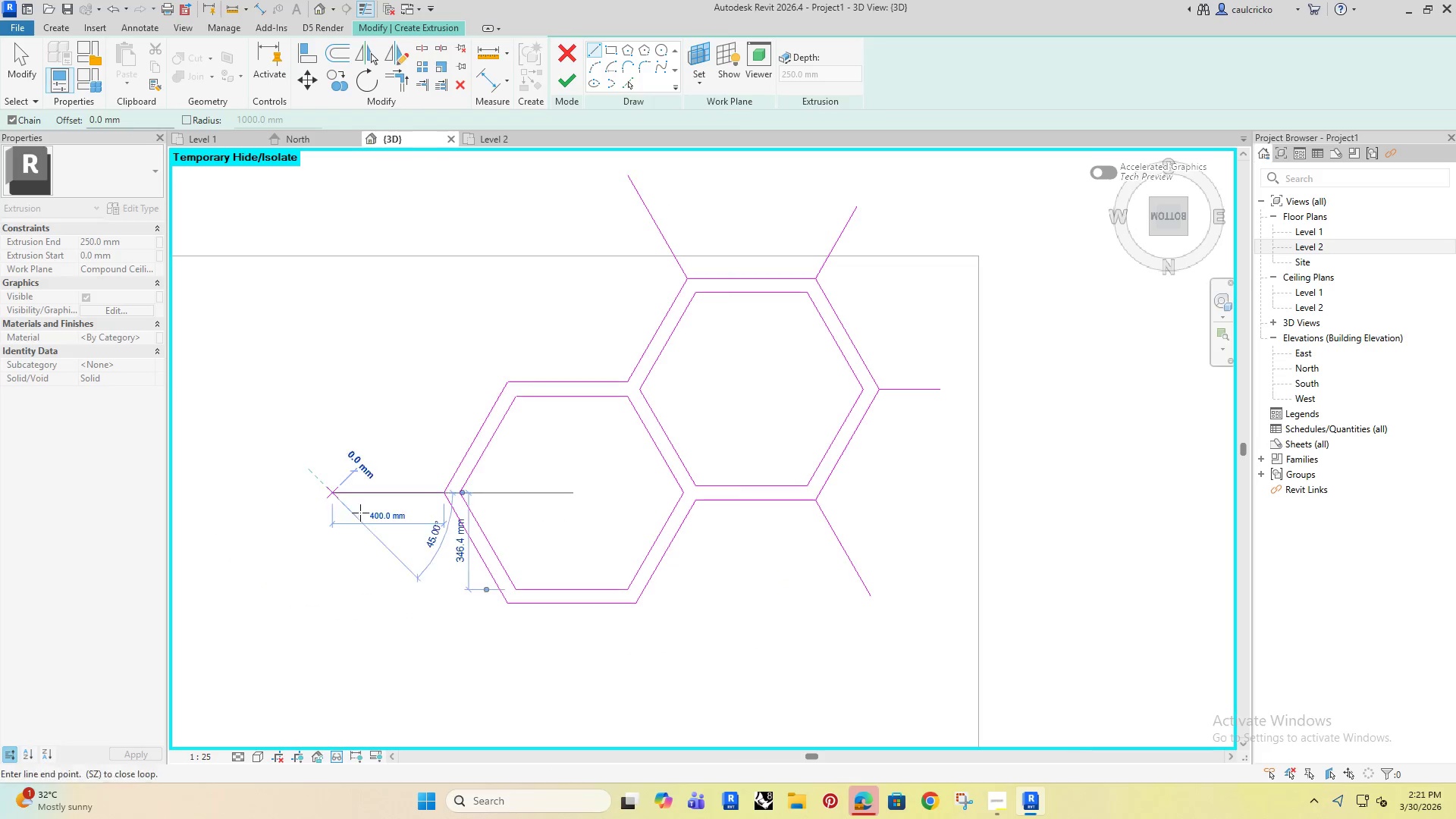 
key(Escape)
 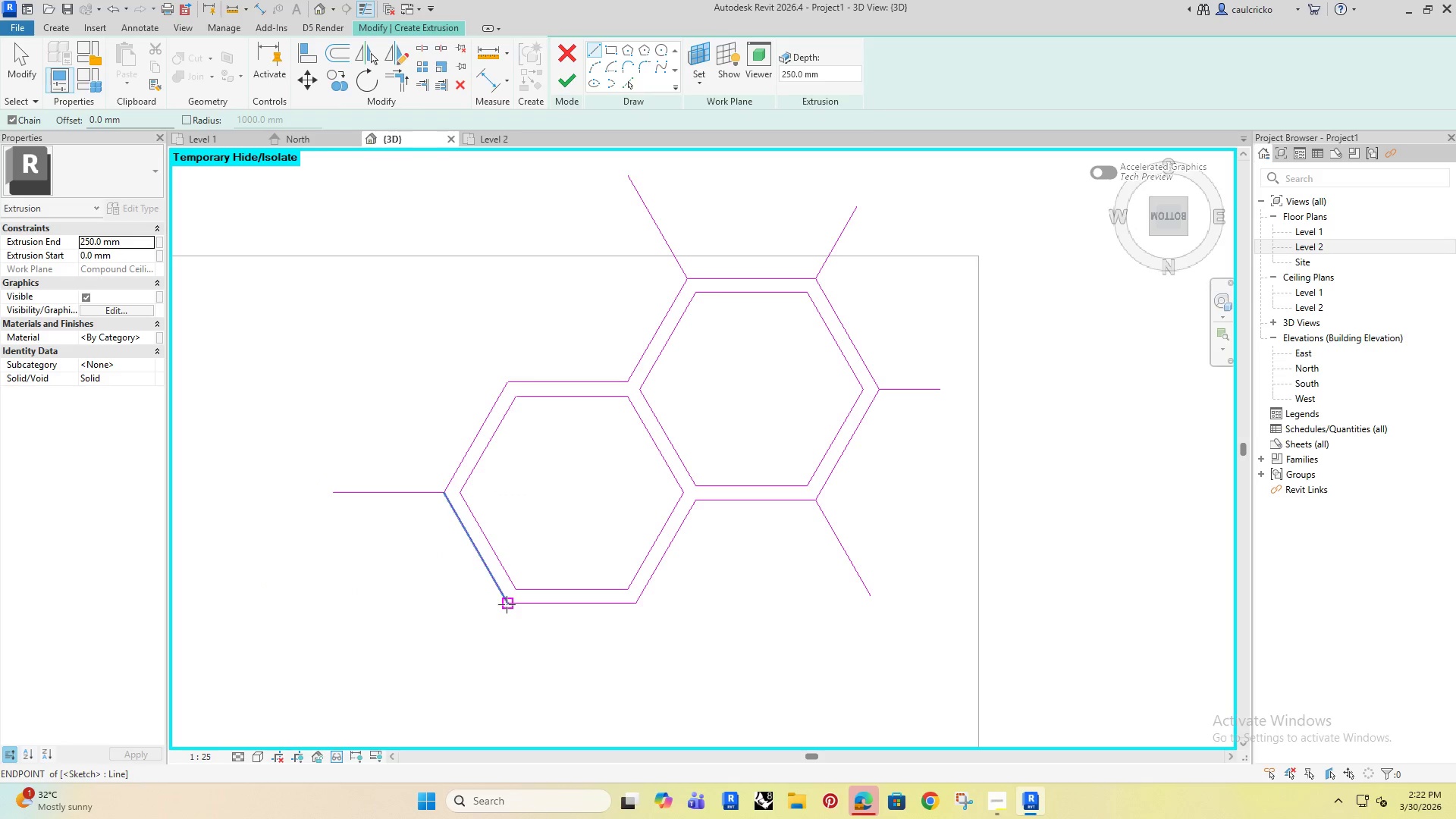 
left_click([507, 604])
 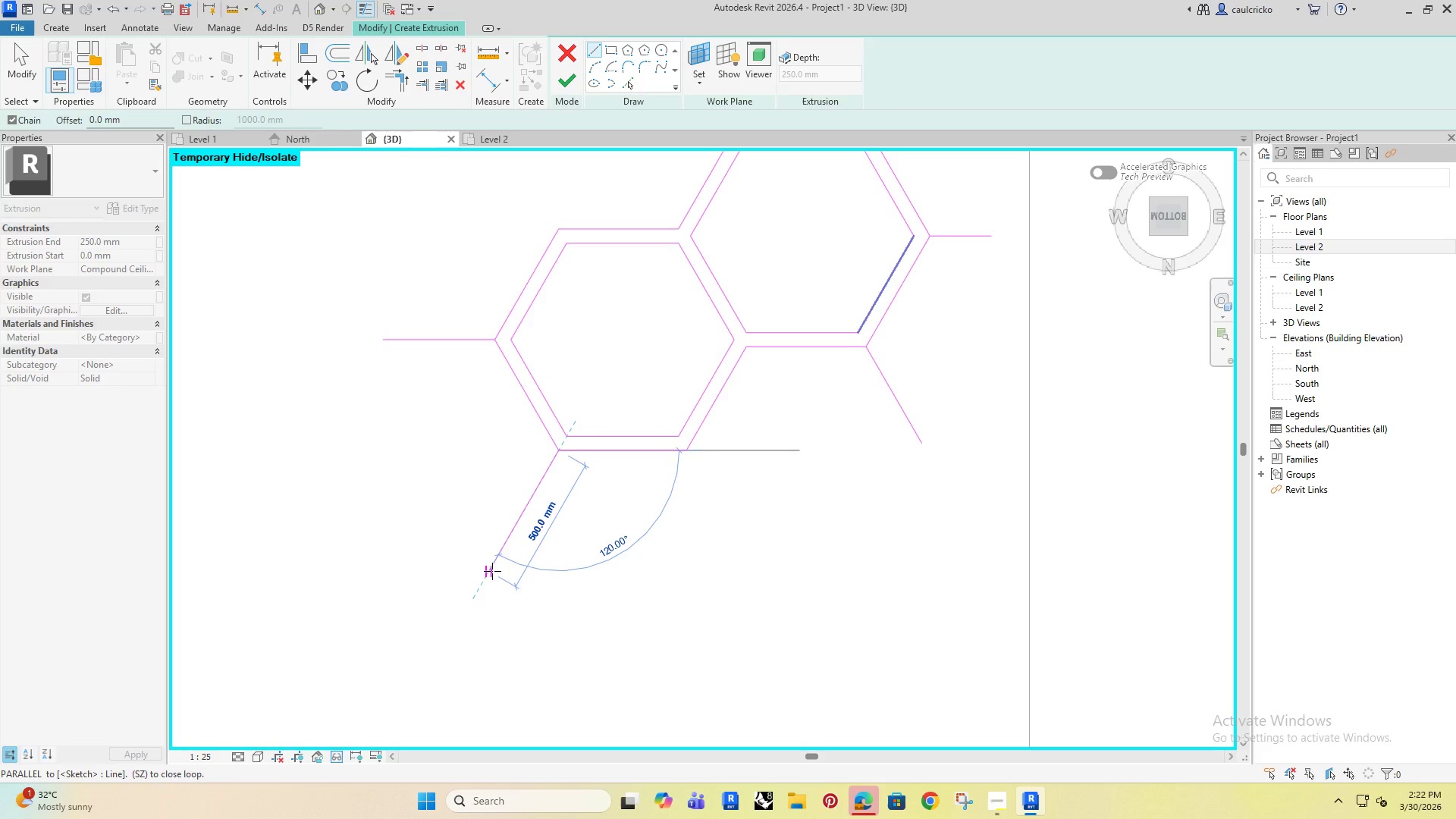 
left_click([492, 576])
 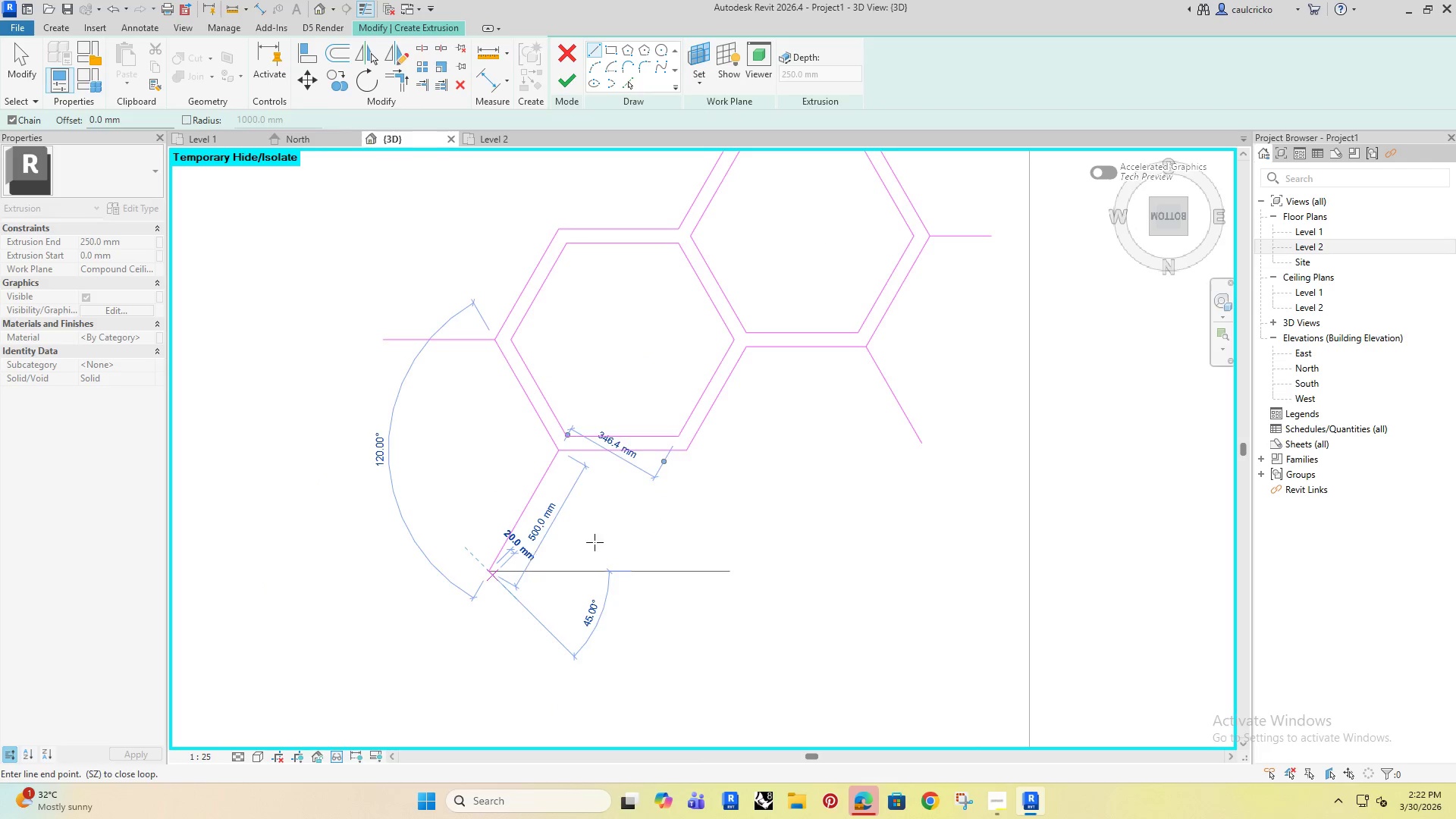 
key(Escape)
 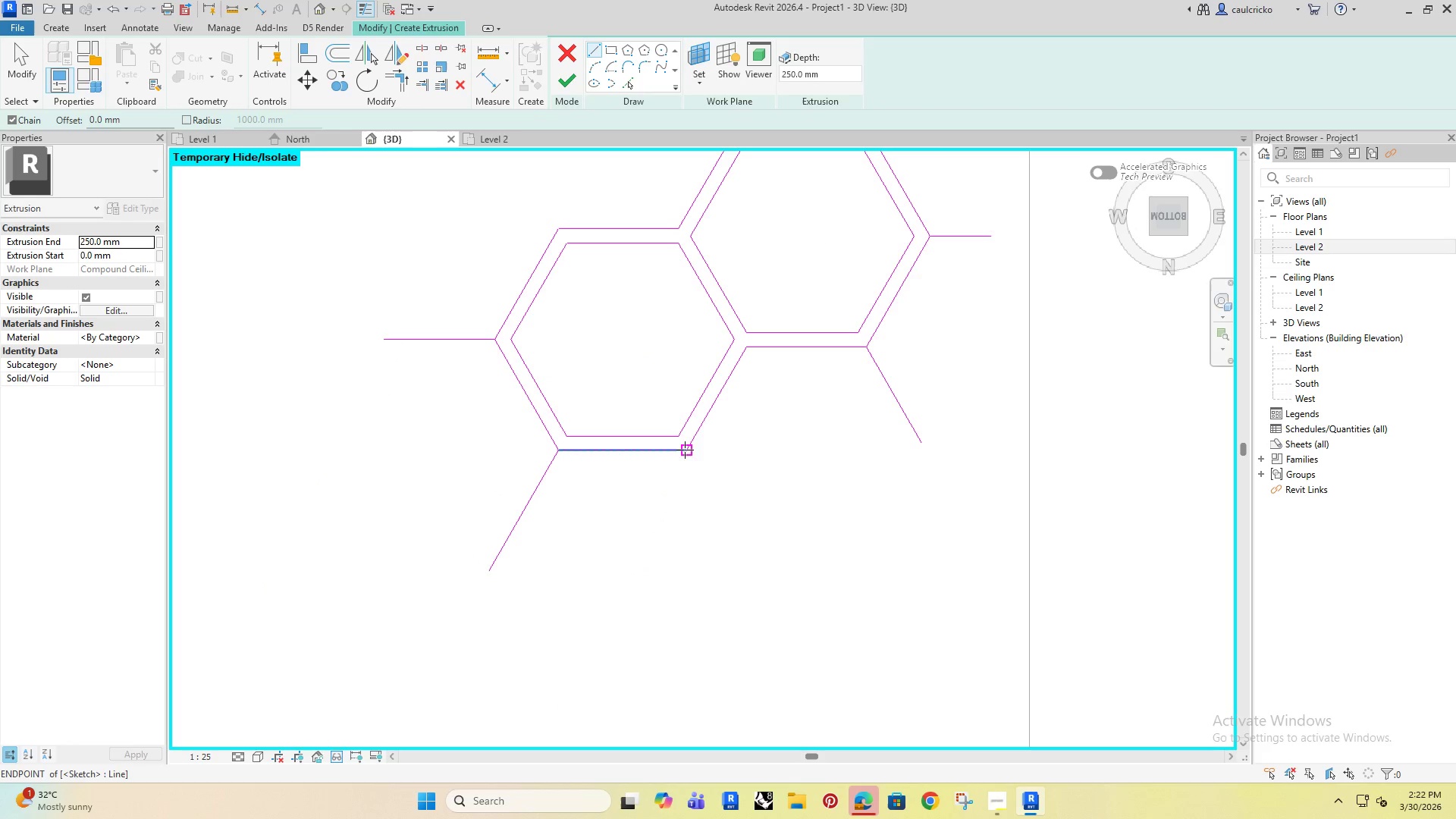 
left_click([685, 450])
 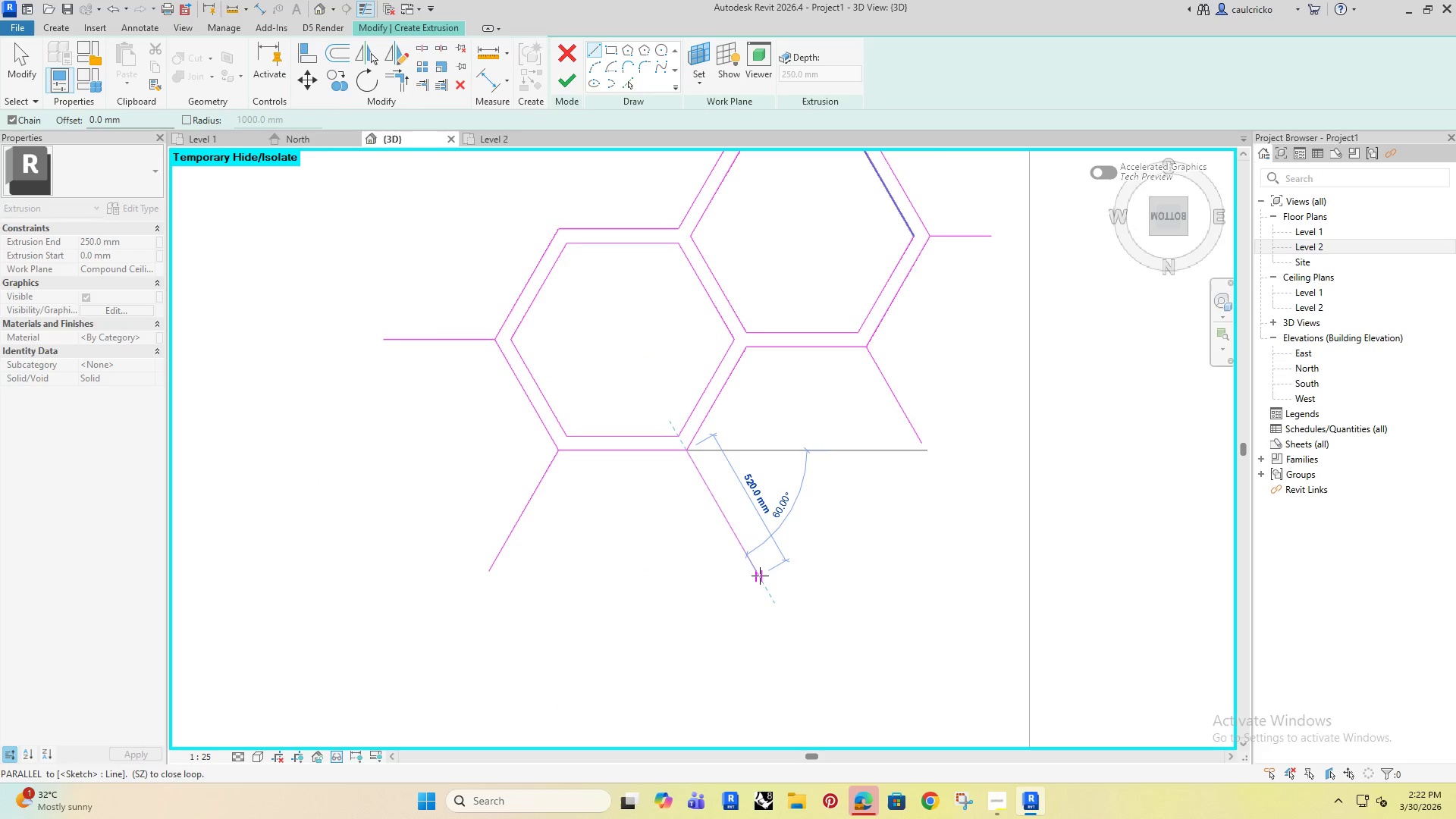 
left_click([760, 576])
 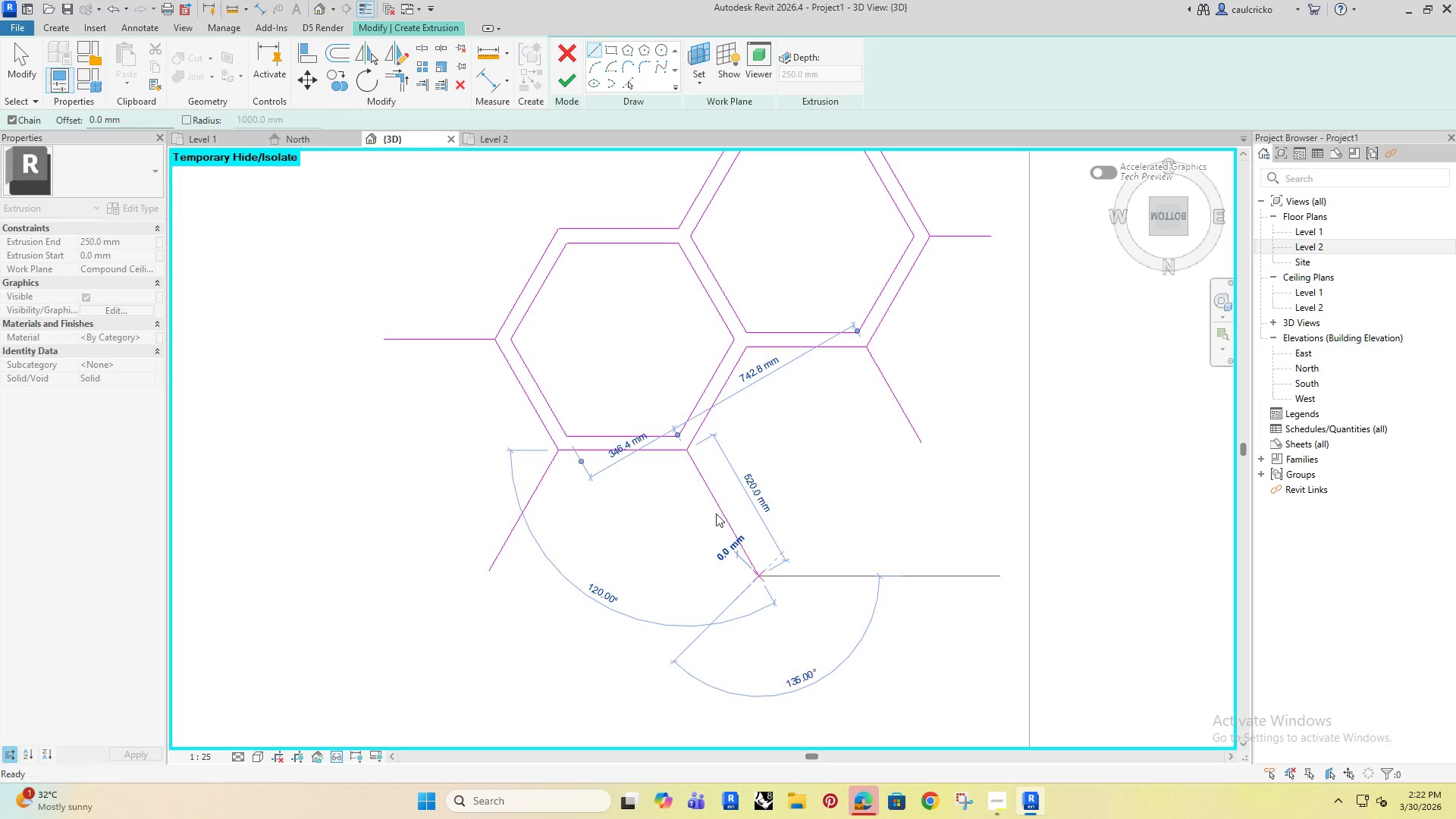 
key(Escape)
 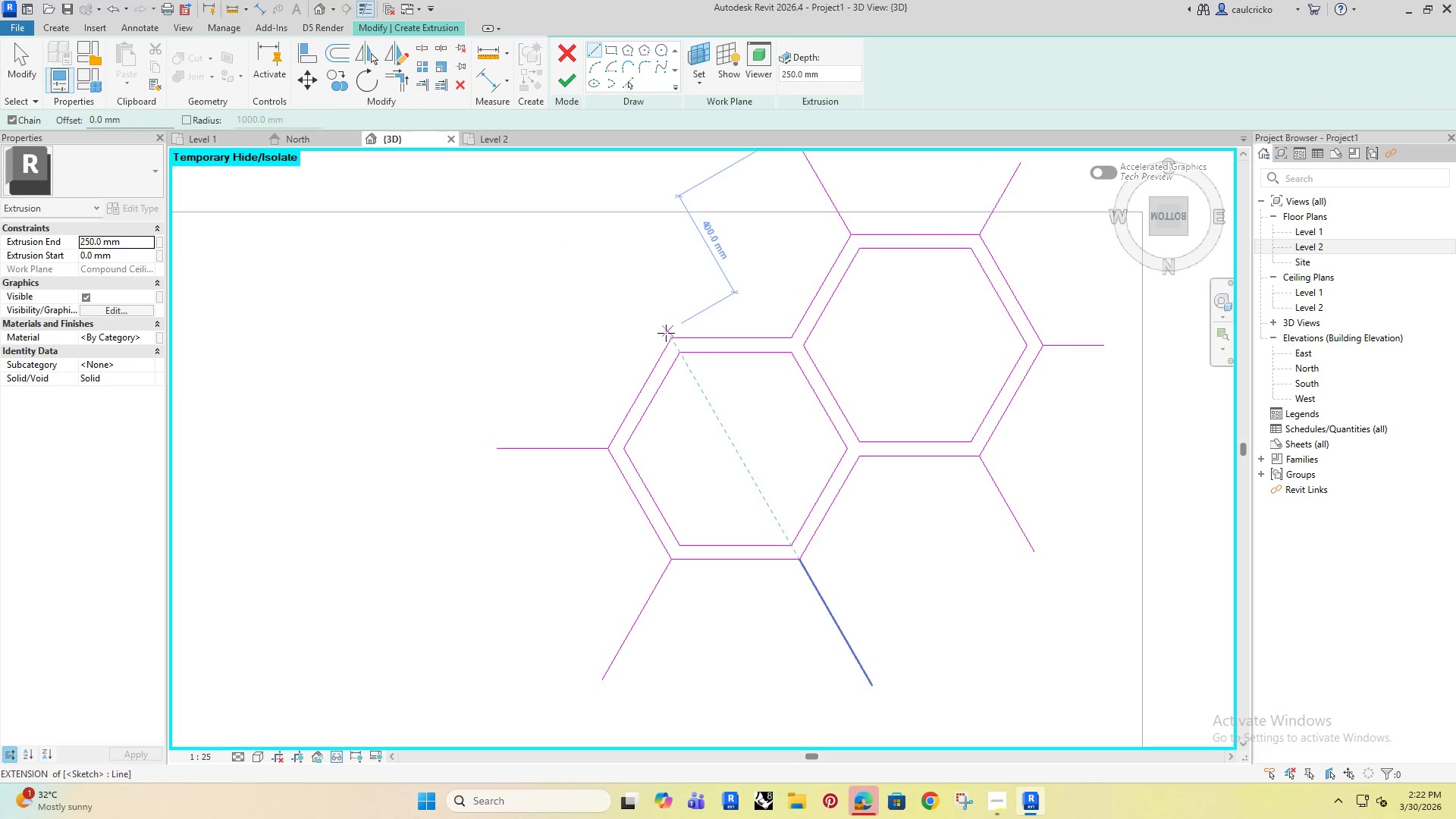 
left_click([670, 336])
 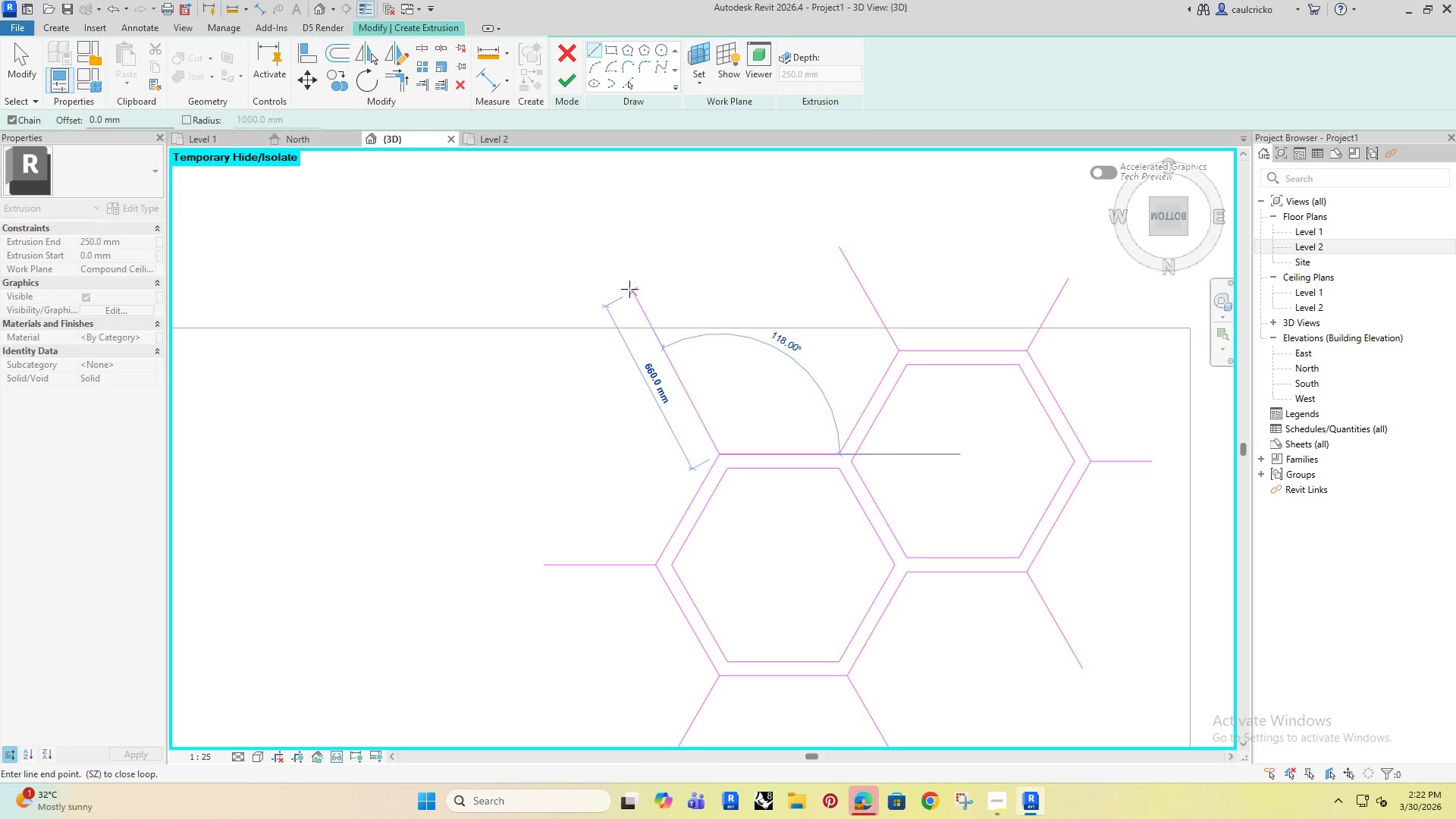 
left_click([626, 287])
 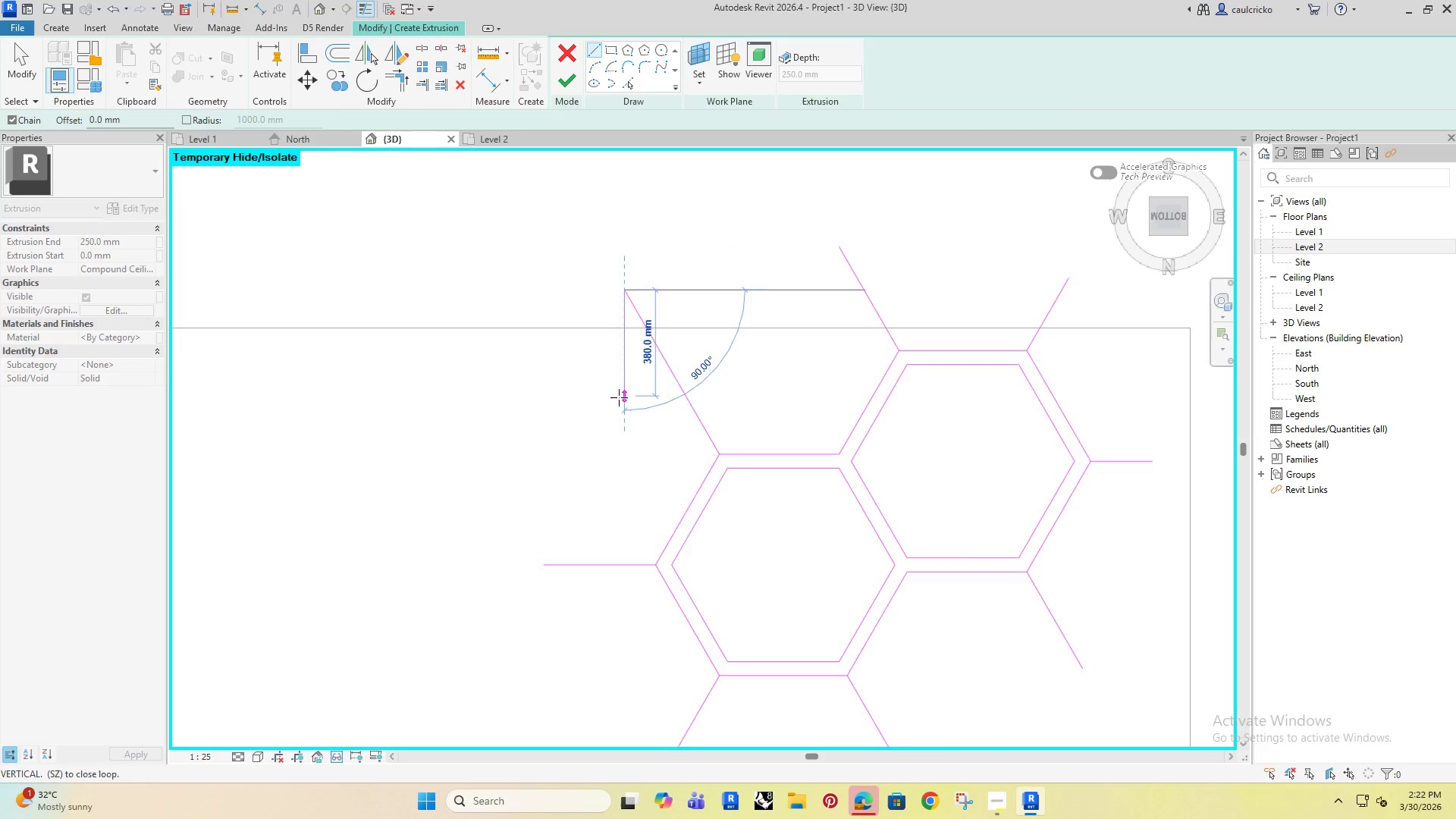 
key(Escape)
 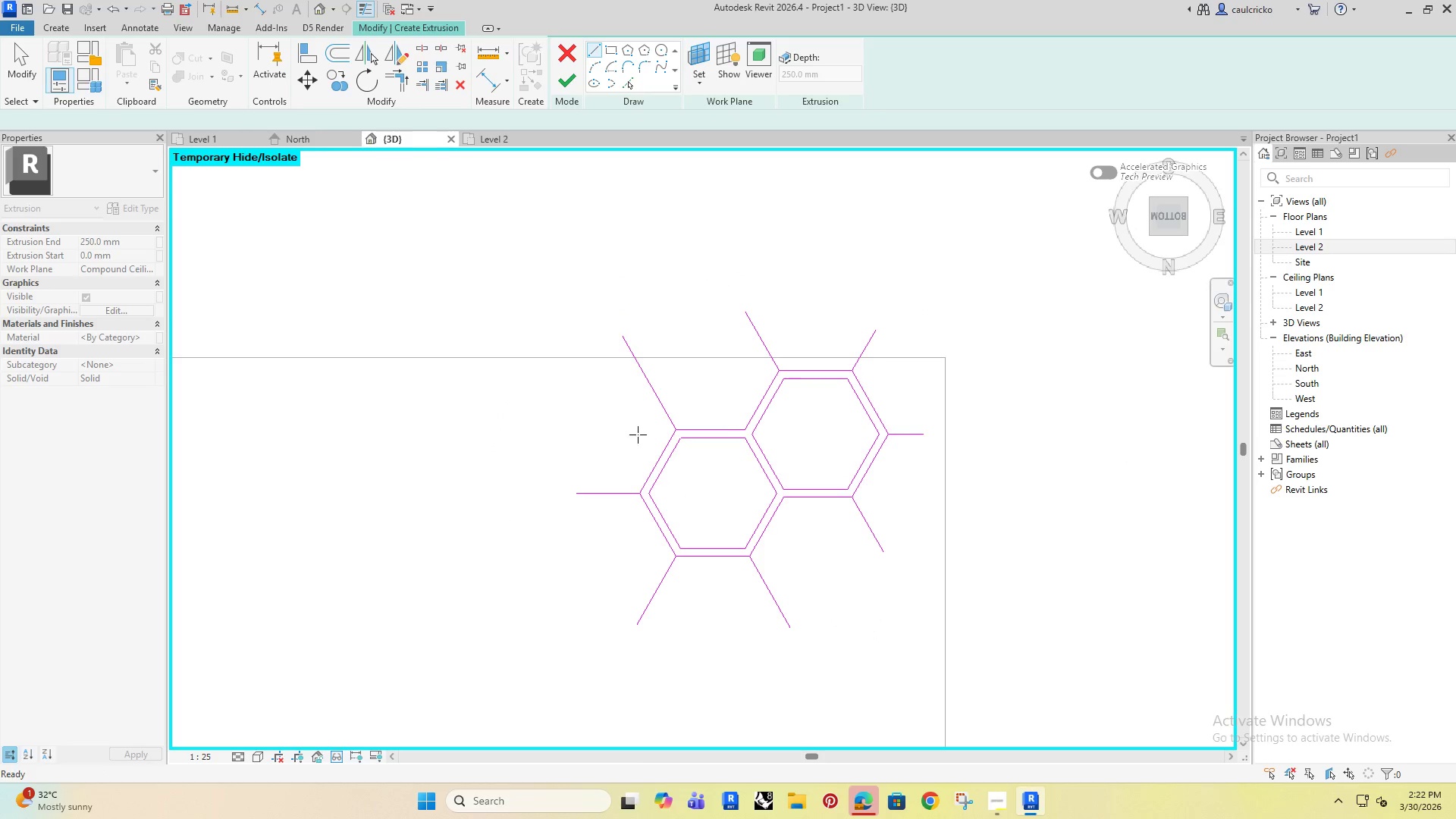 
key(Escape)
 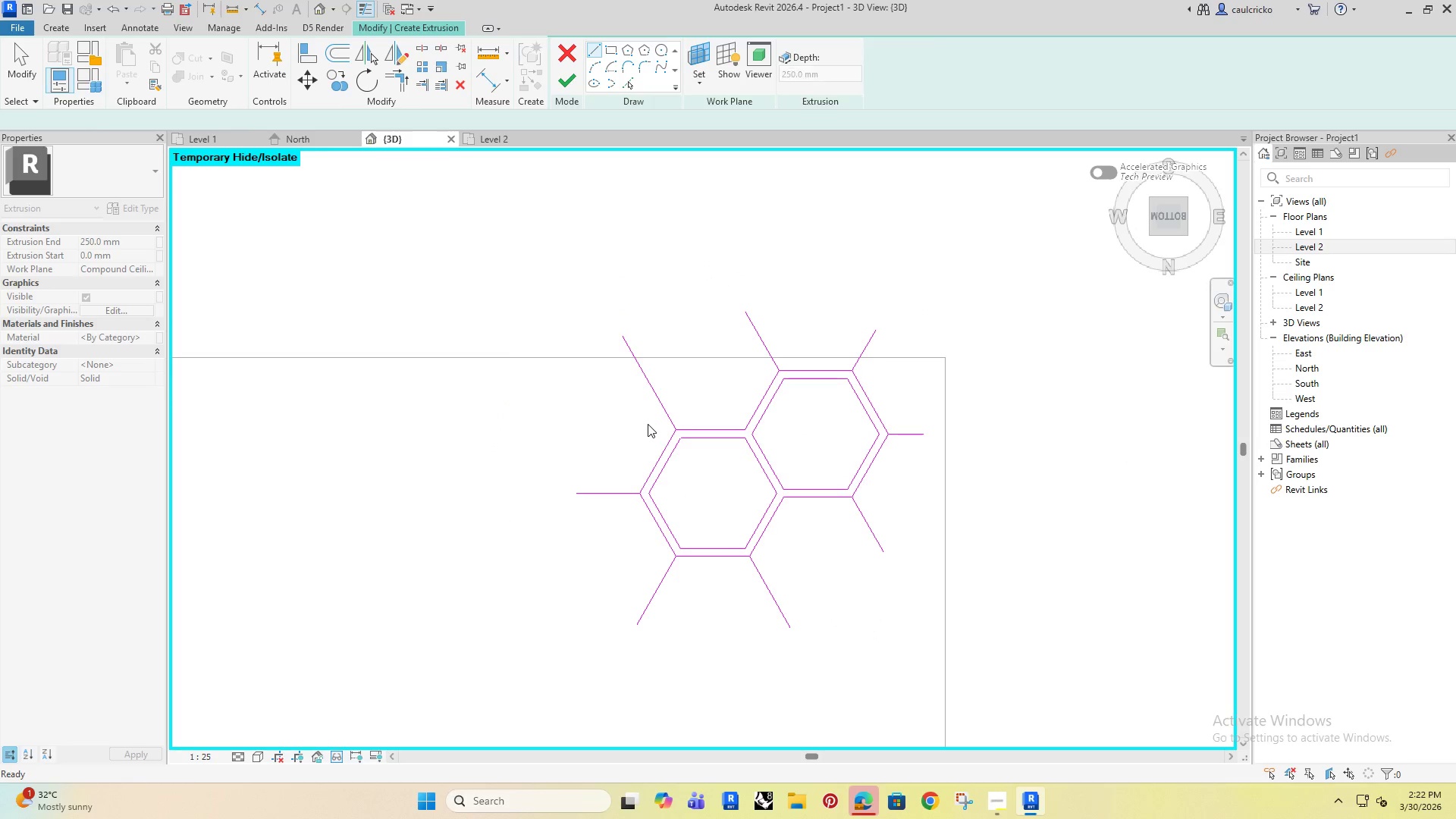 
scroll: coordinate [619, 397], scroll_direction: down, amount: 4.0
 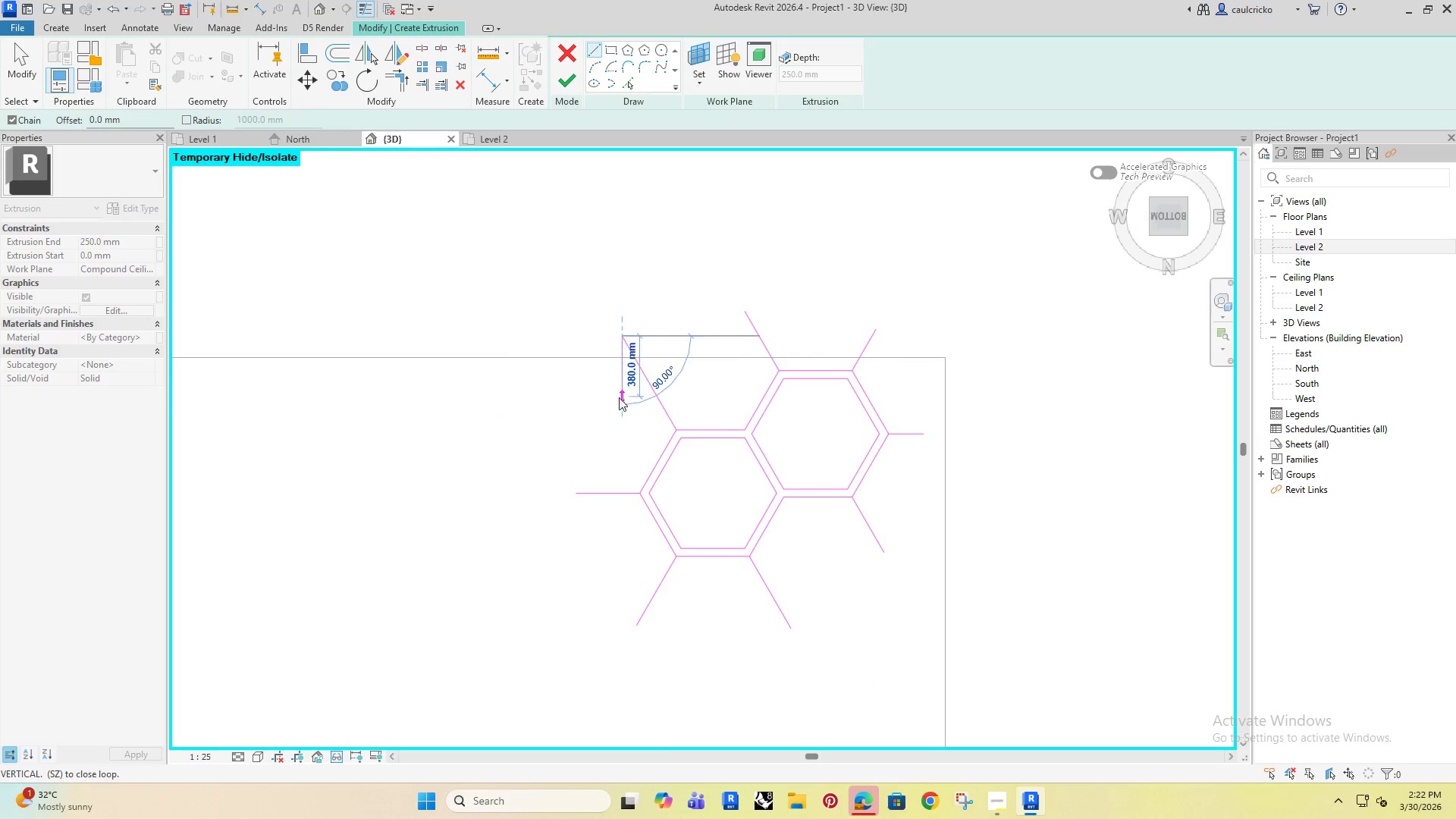 
hold_key(key=Escape, duration=4.72)
 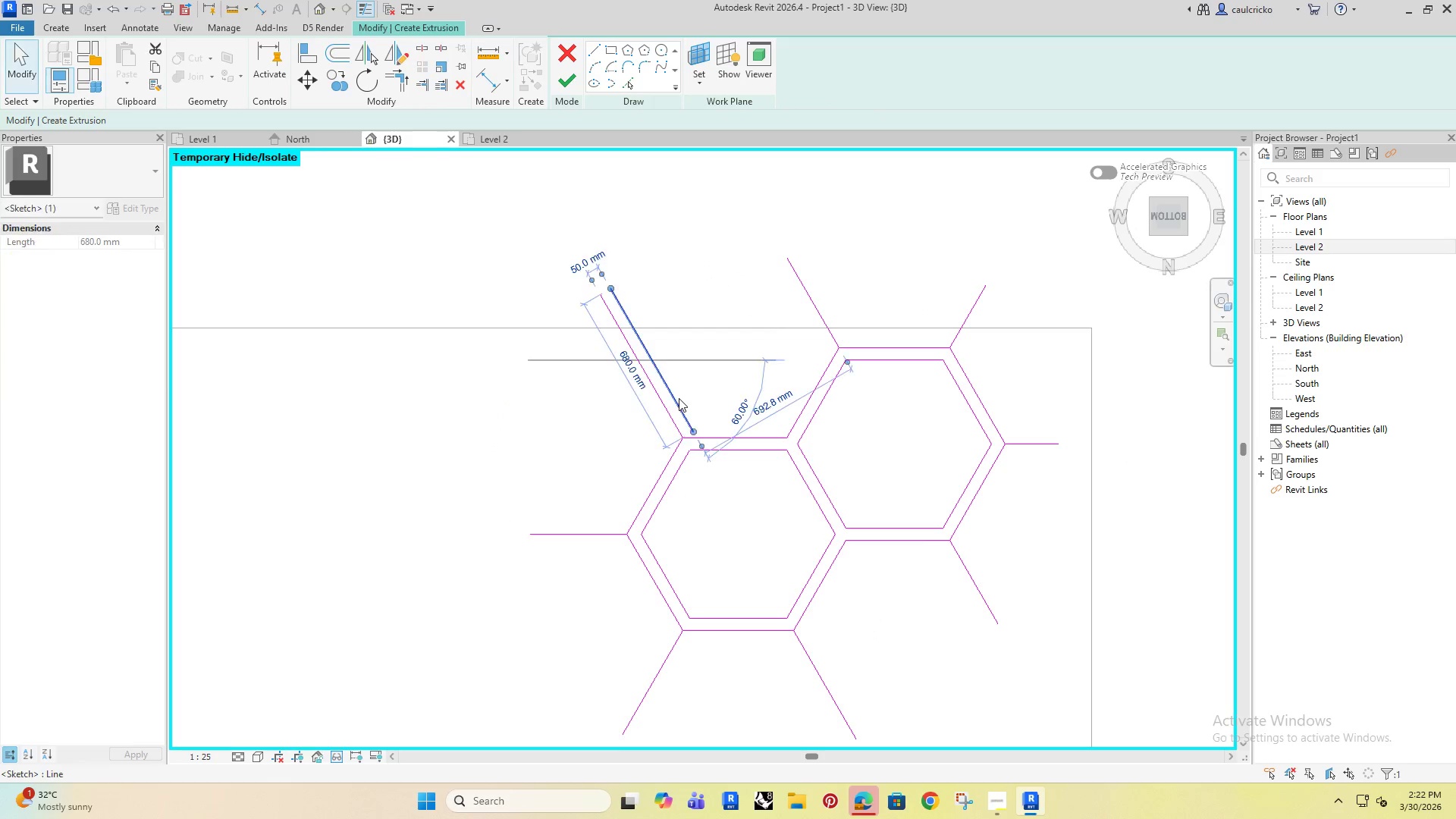 
type(of)
 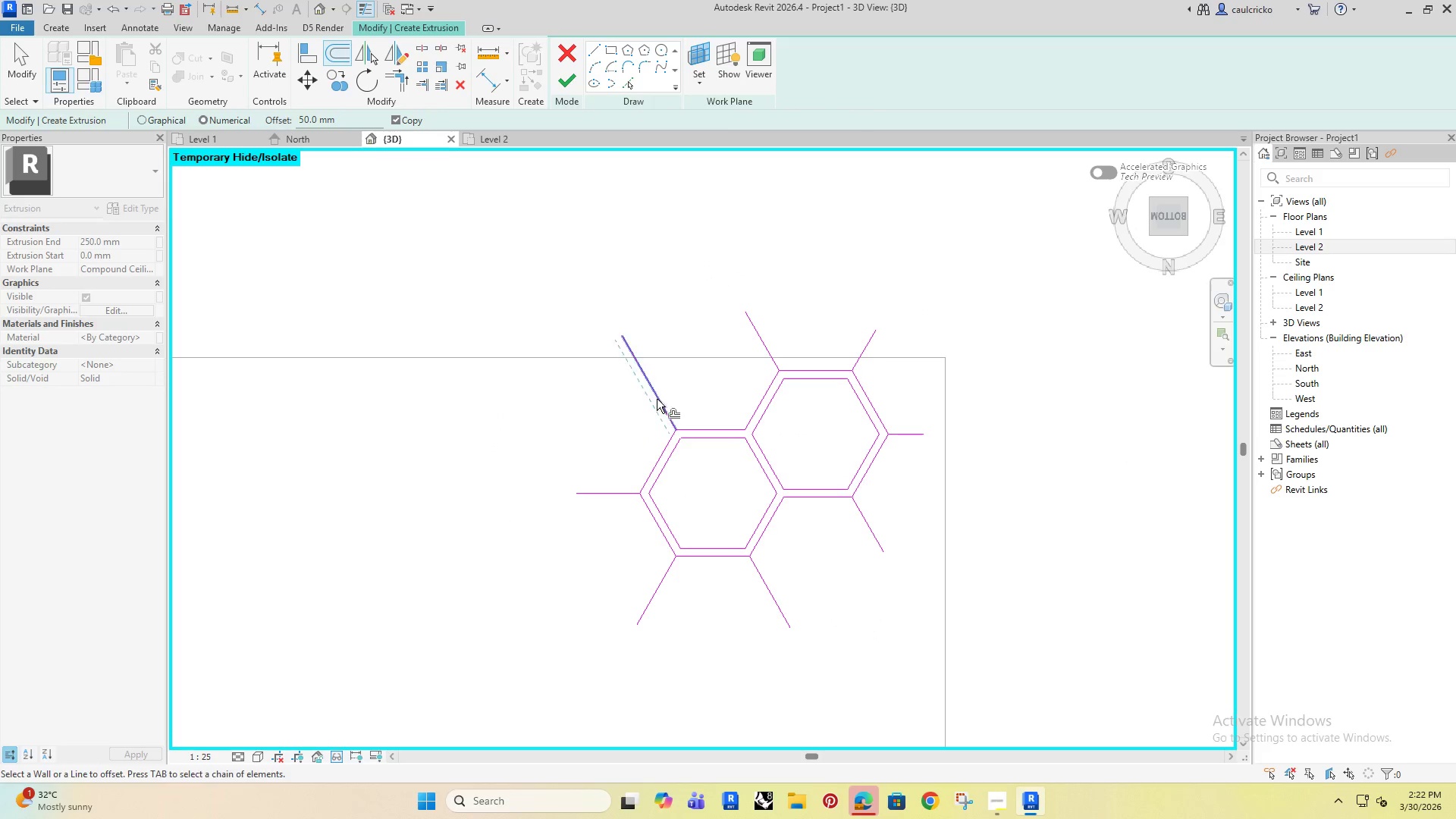 
left_click([664, 398])
 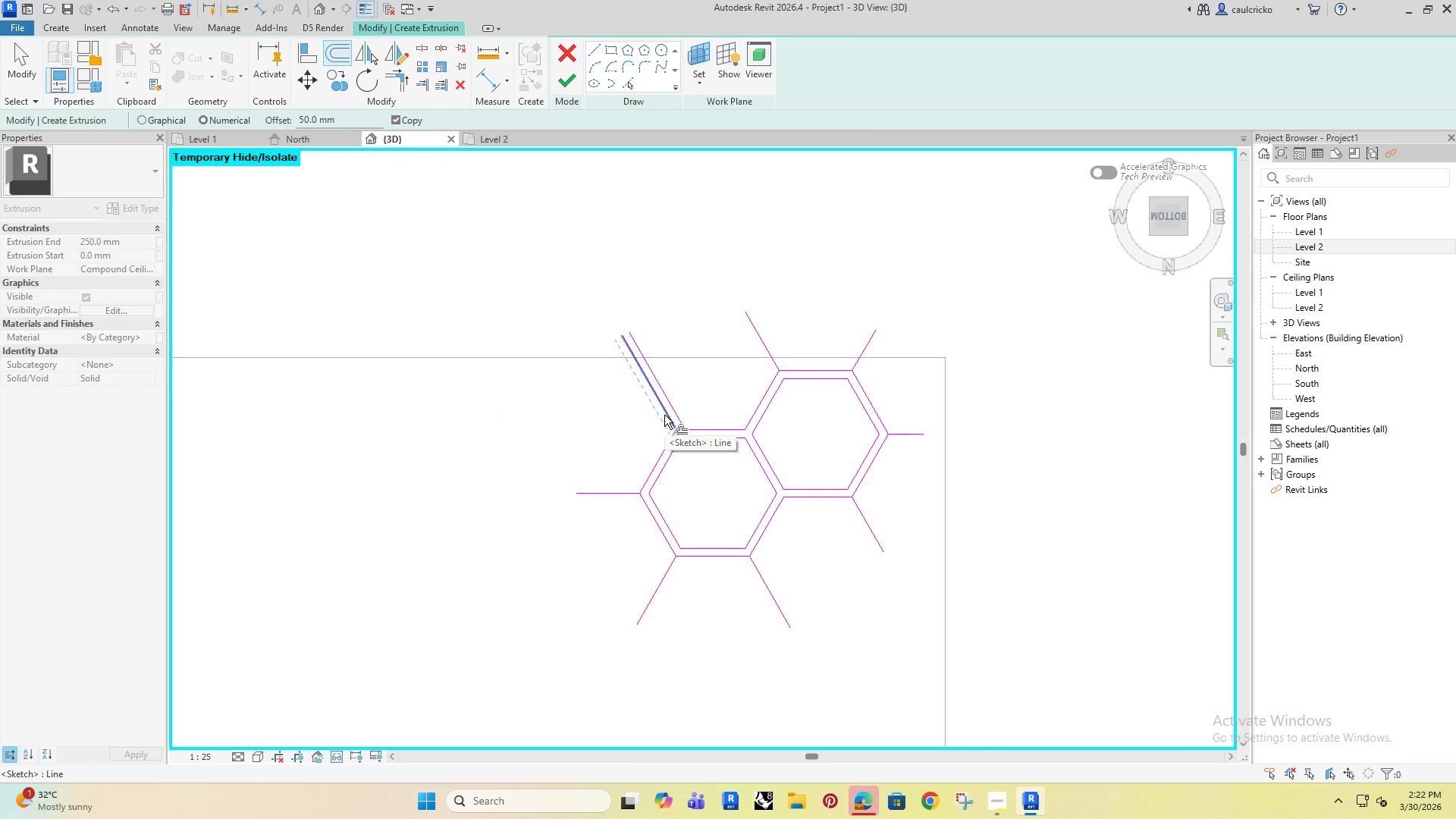 
scroll: coordinate [664, 415], scroll_direction: up, amount: 3.0
 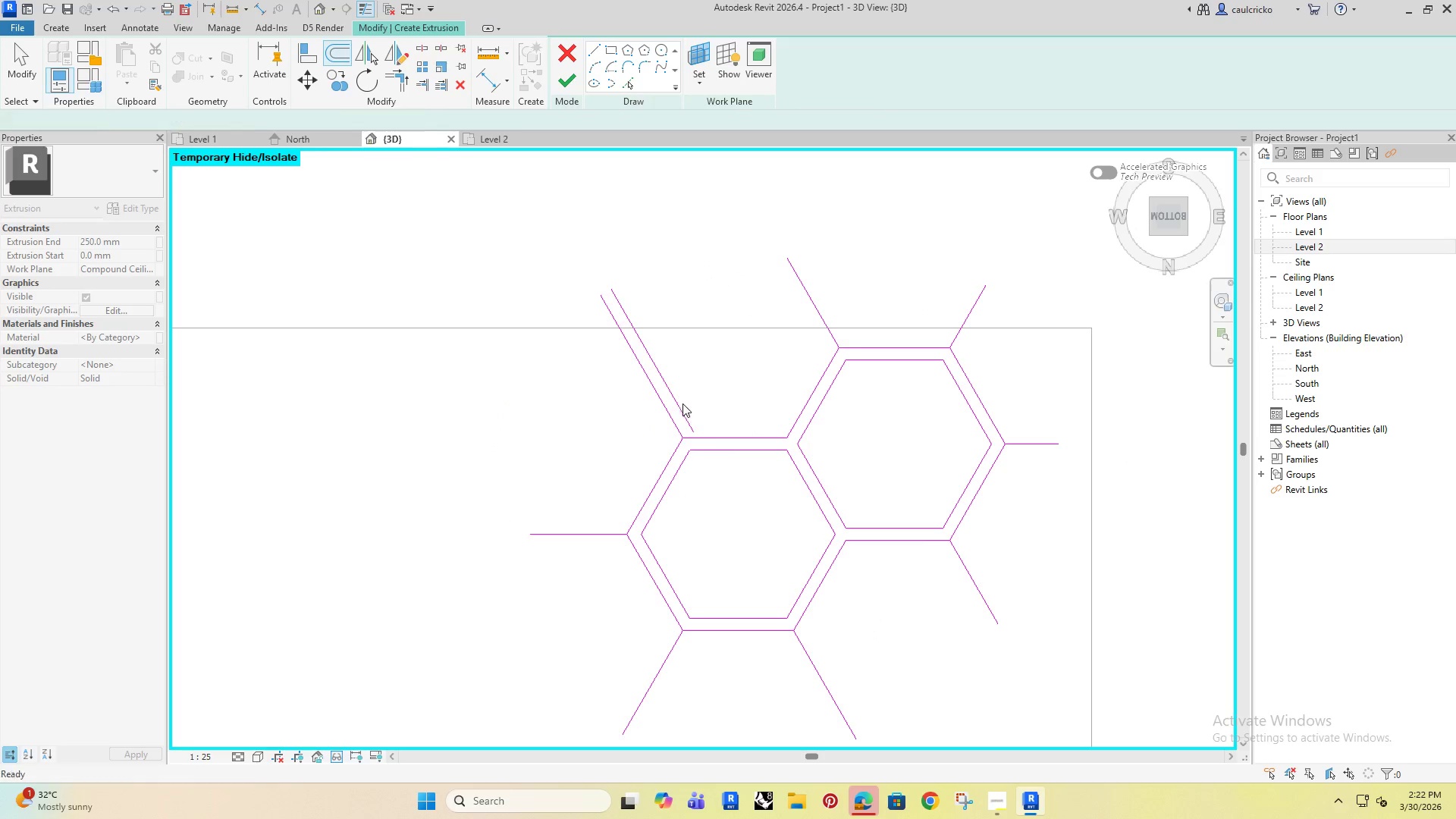 
left_click([679, 398])
 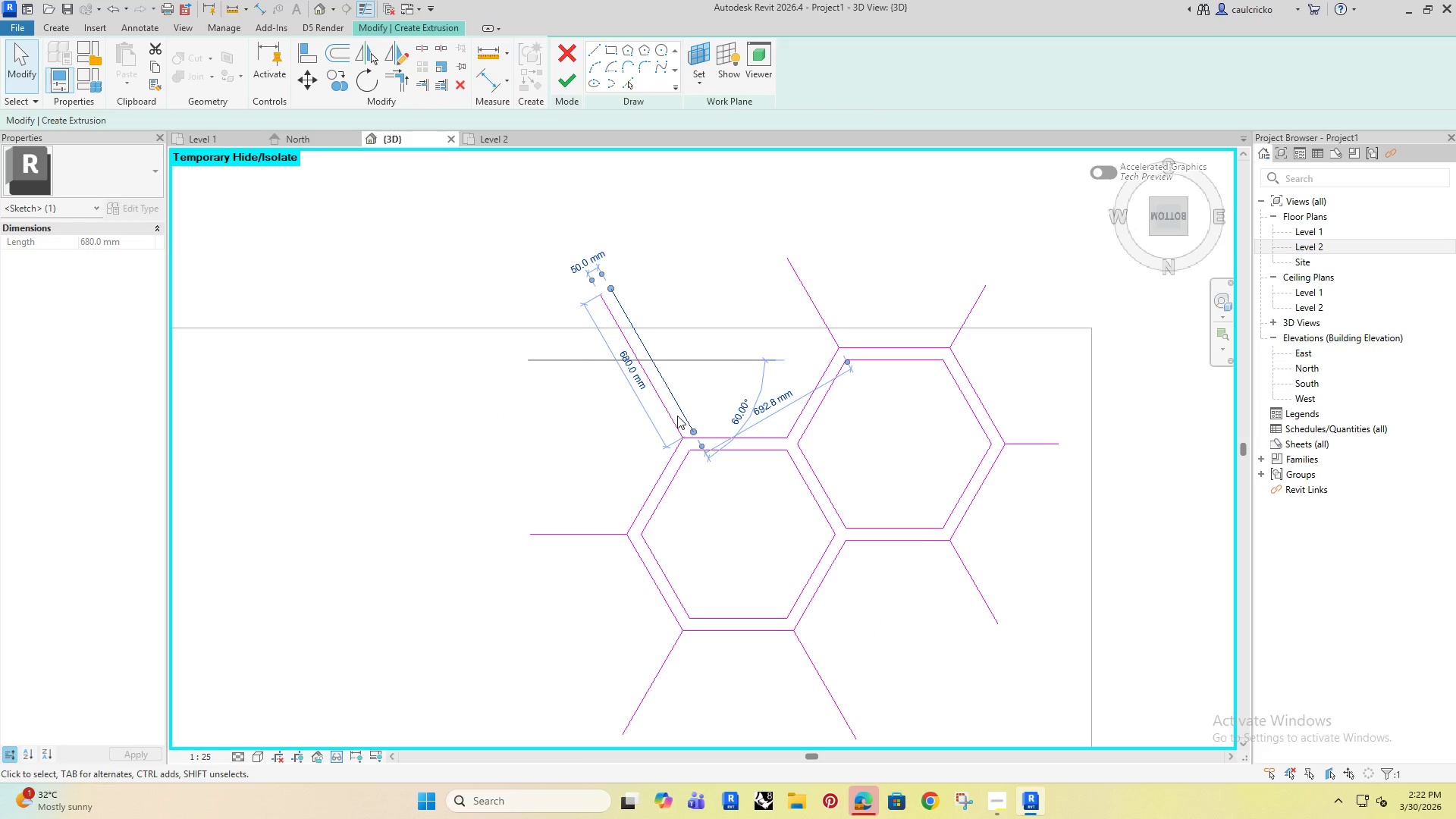 
key(Delete)
 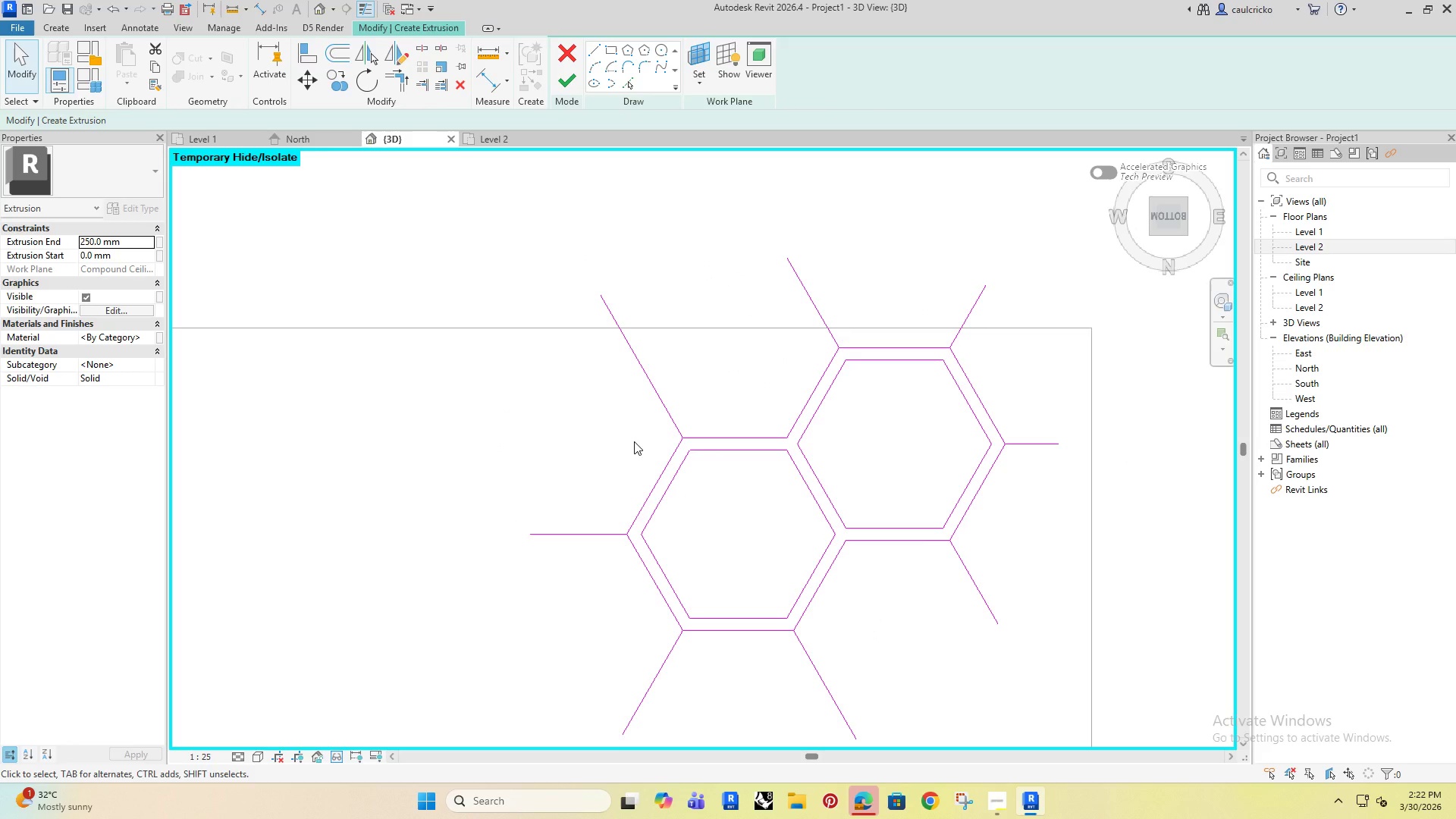 
type(of)
 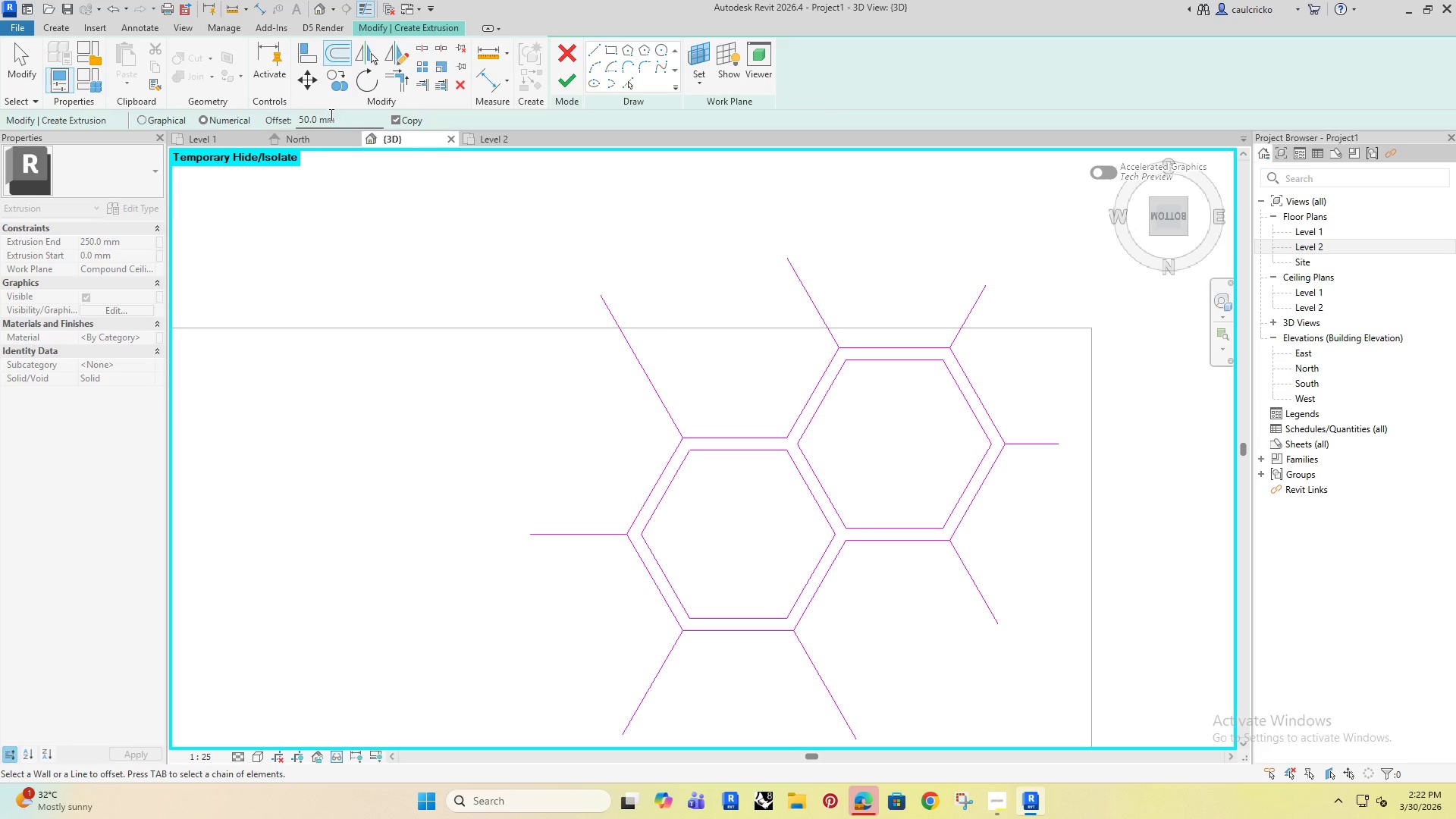 
left_click_drag(start_coordinate=[338, 118], to_coordinate=[295, 118])
 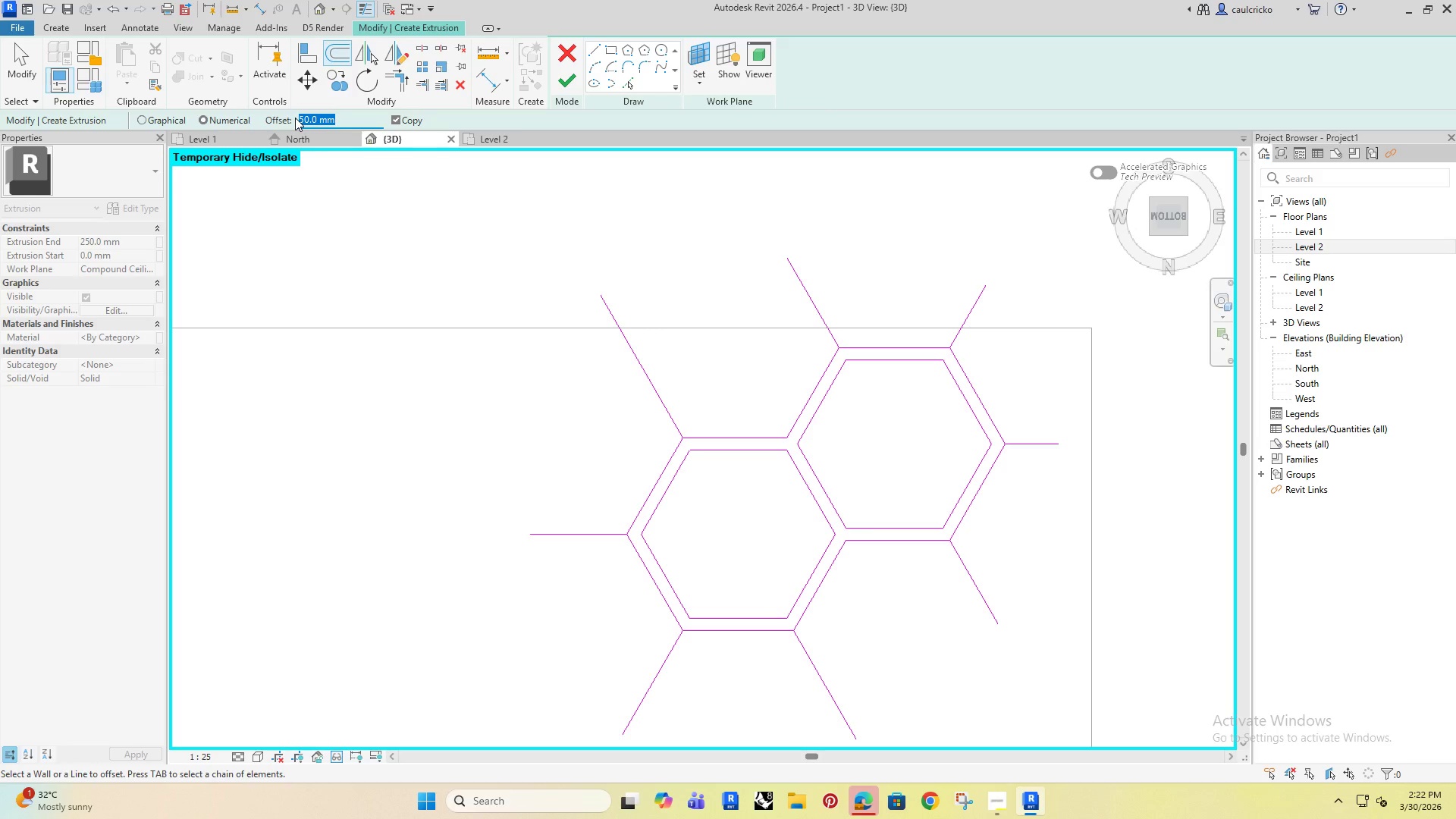 
type(25)
 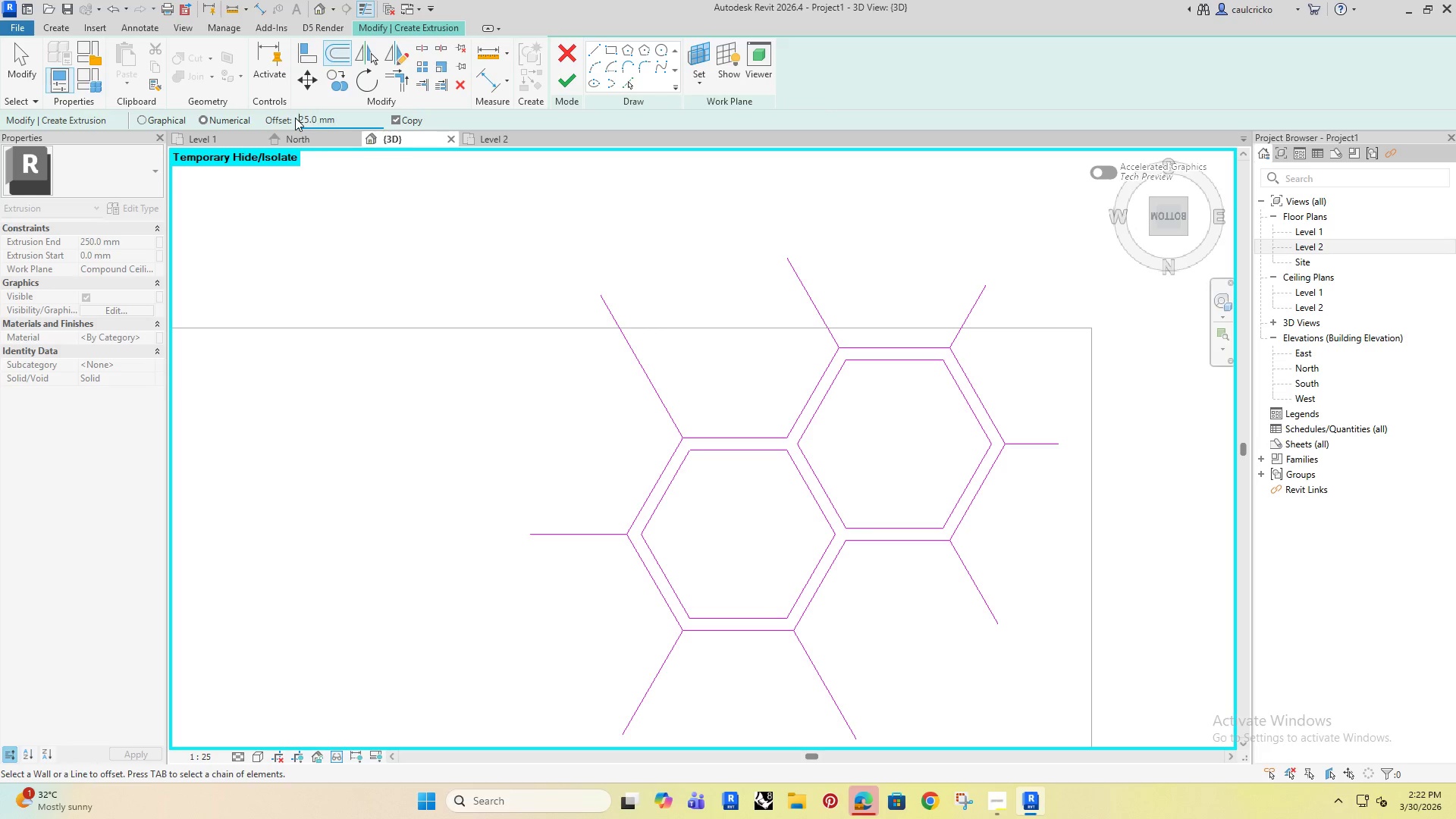 
key(Enter)
 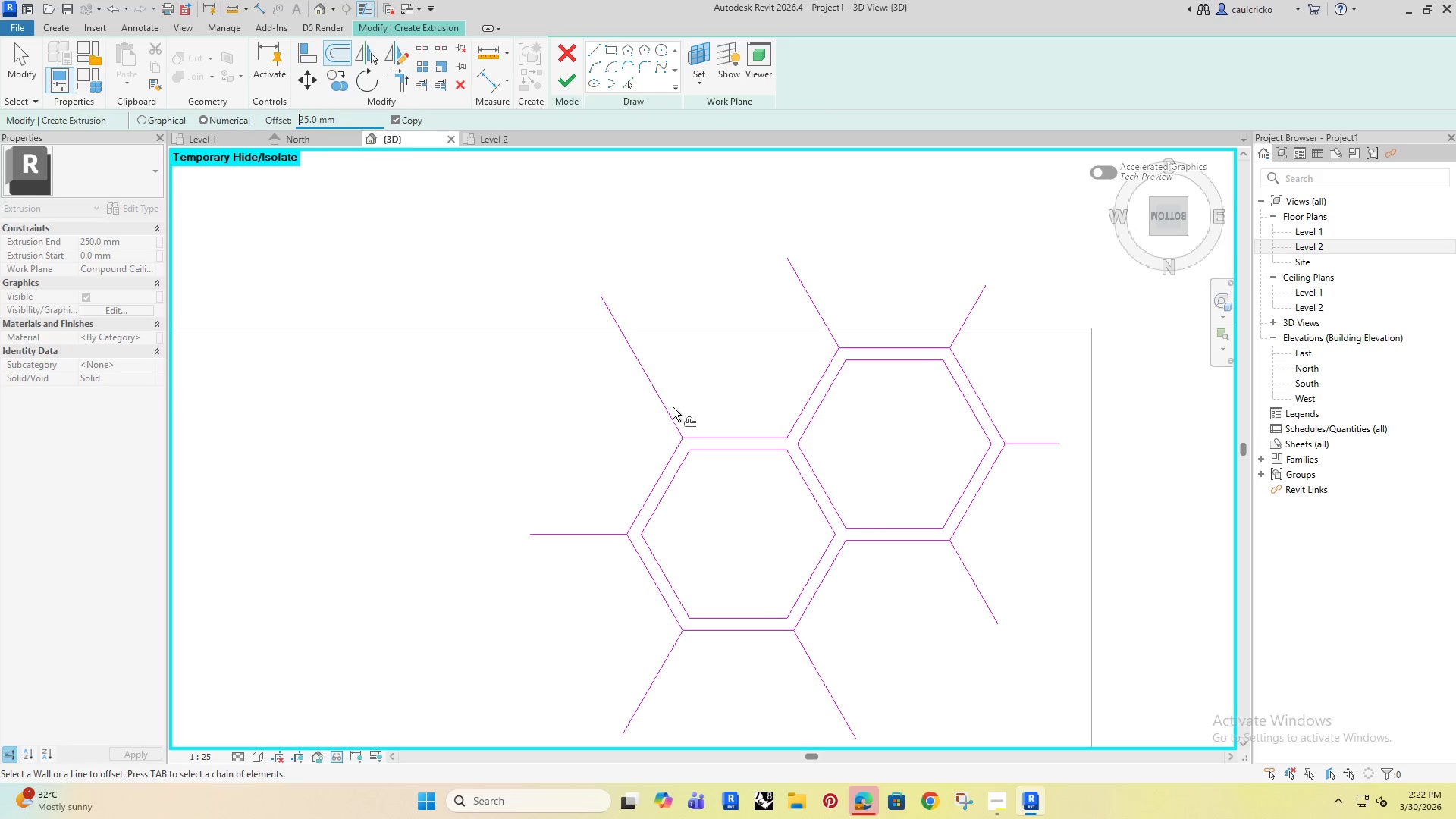 
left_click([670, 411])
 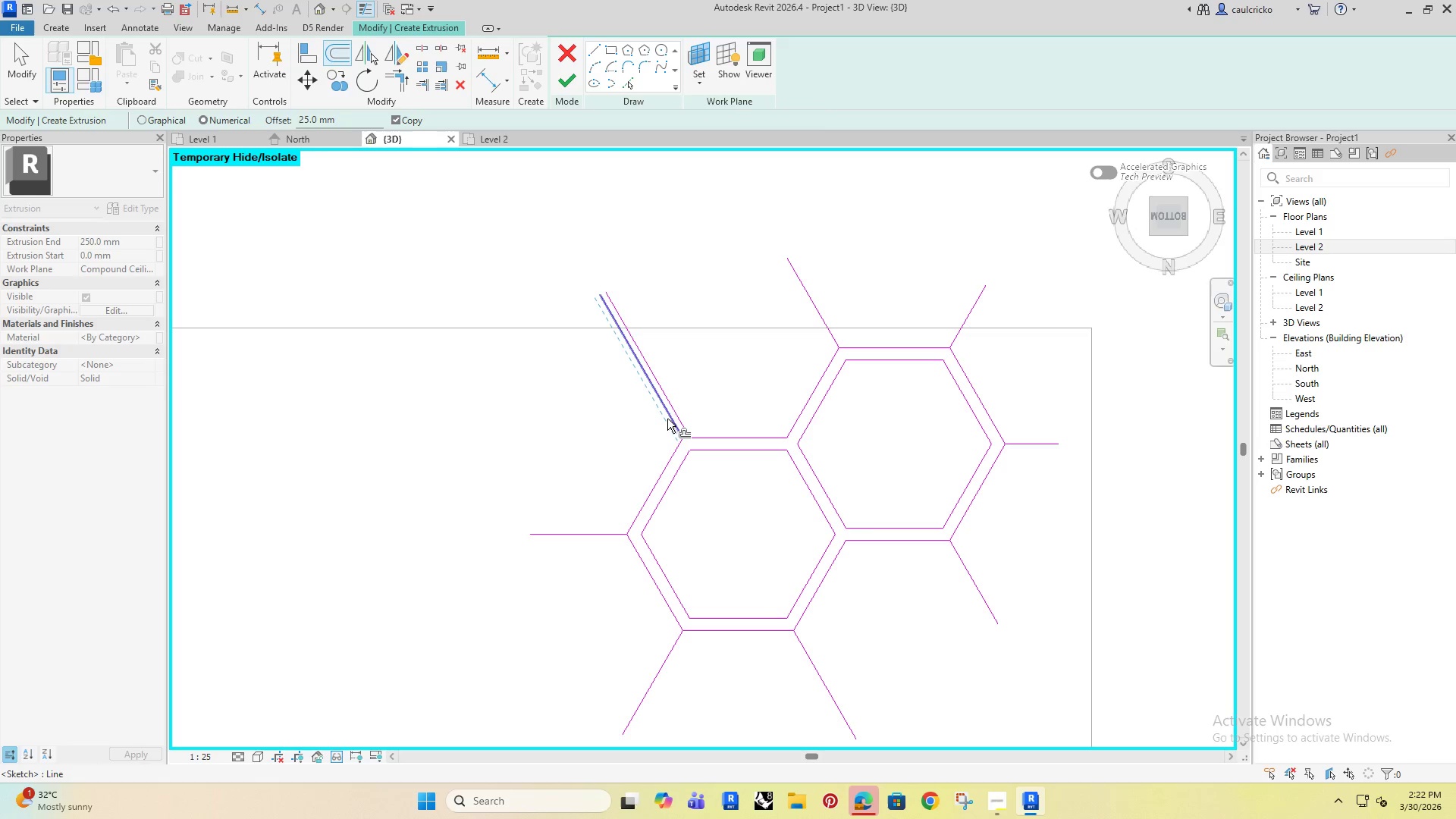 
left_click([668, 418])
 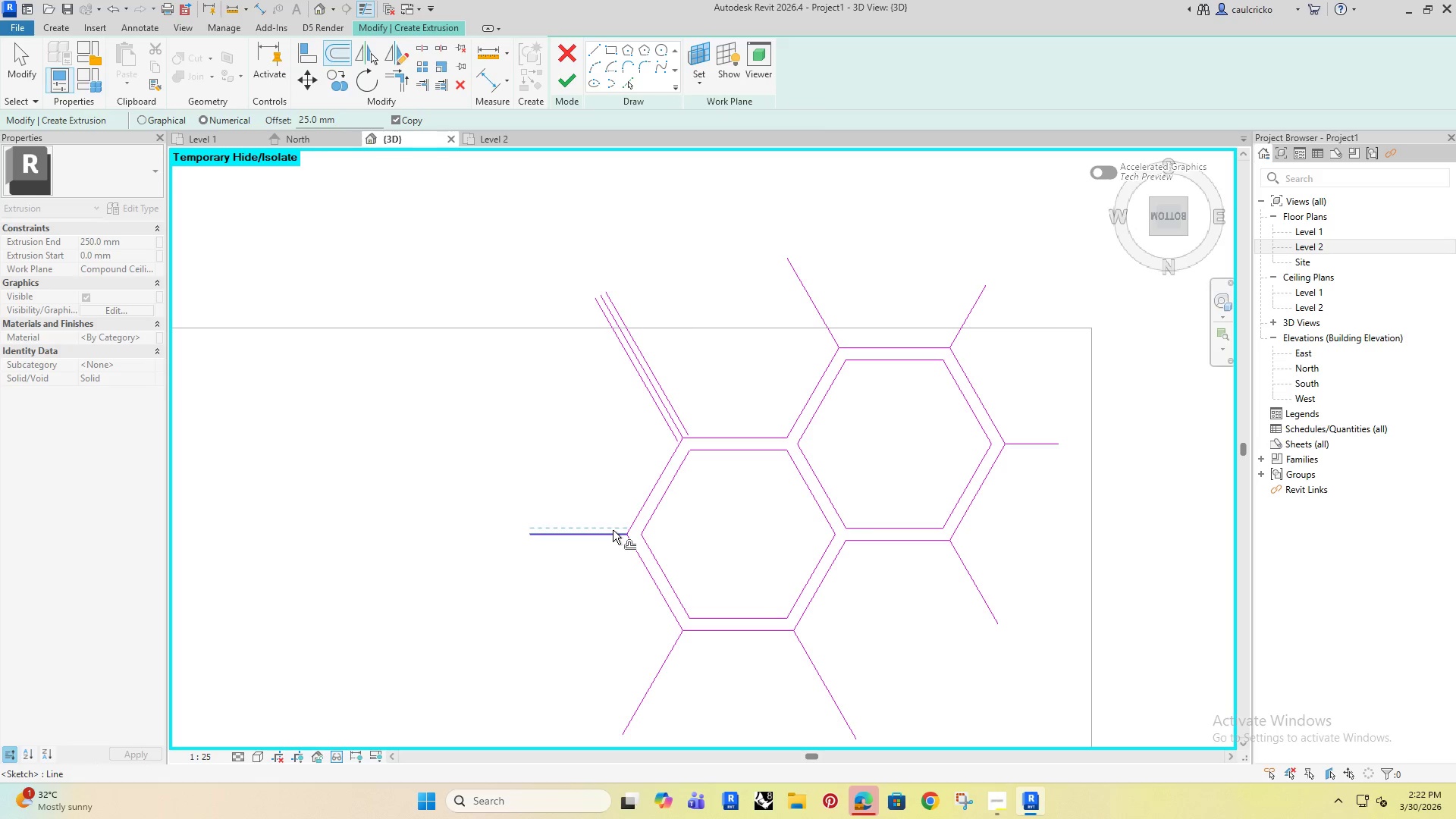 
left_click([613, 531])
 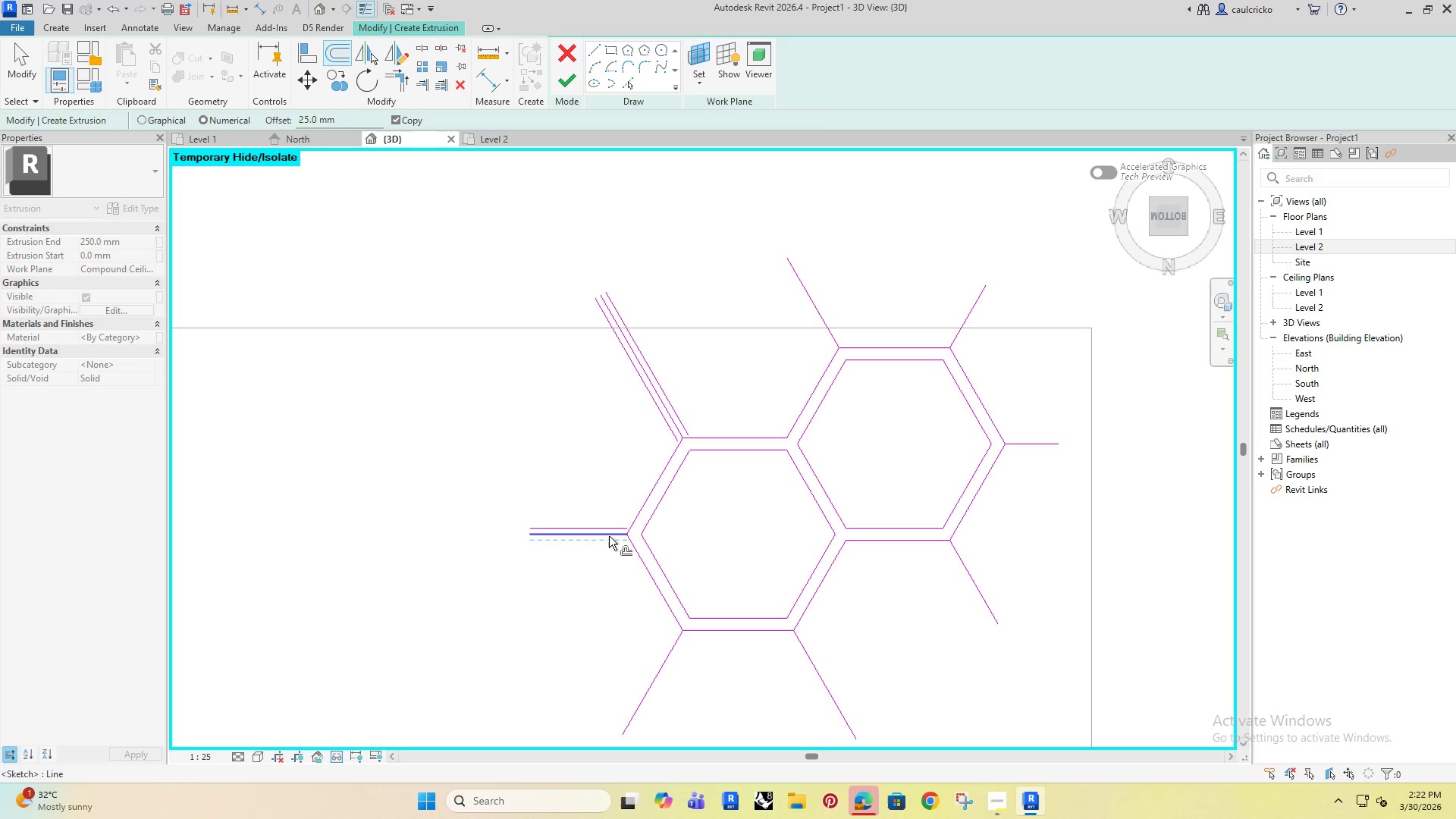 
left_click([609, 536])
 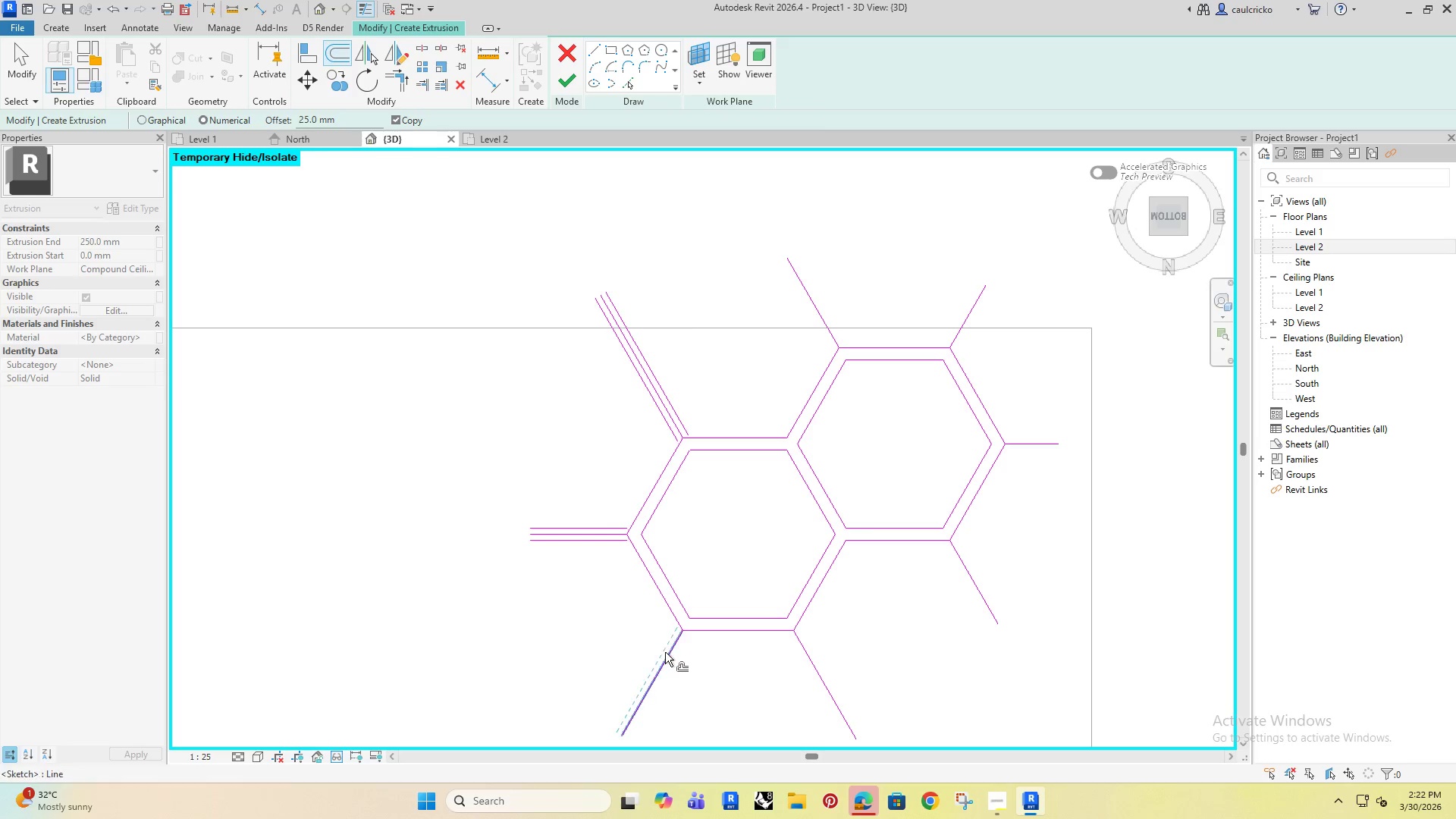 
left_click([665, 654])
 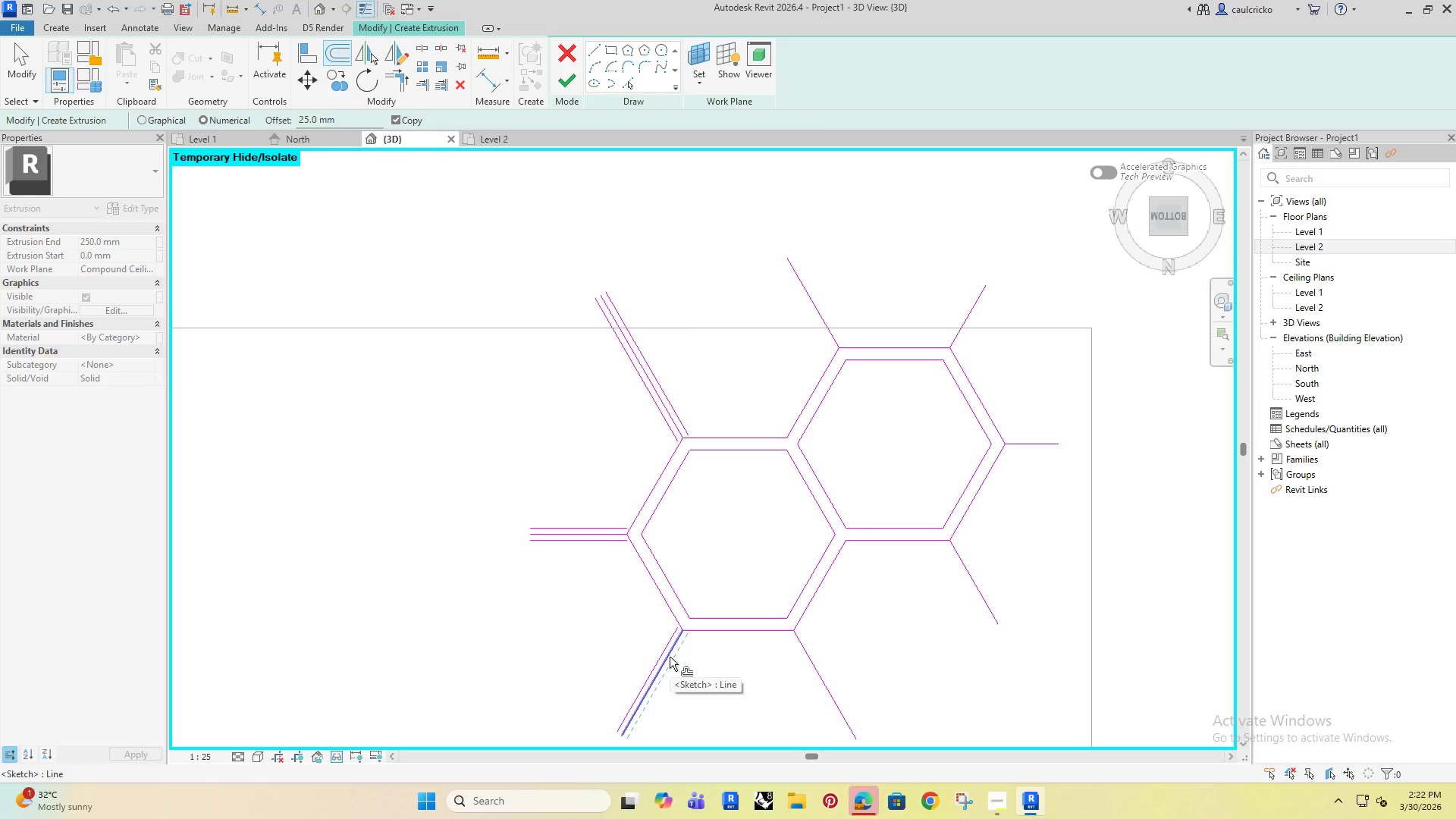 
left_click([670, 657])
 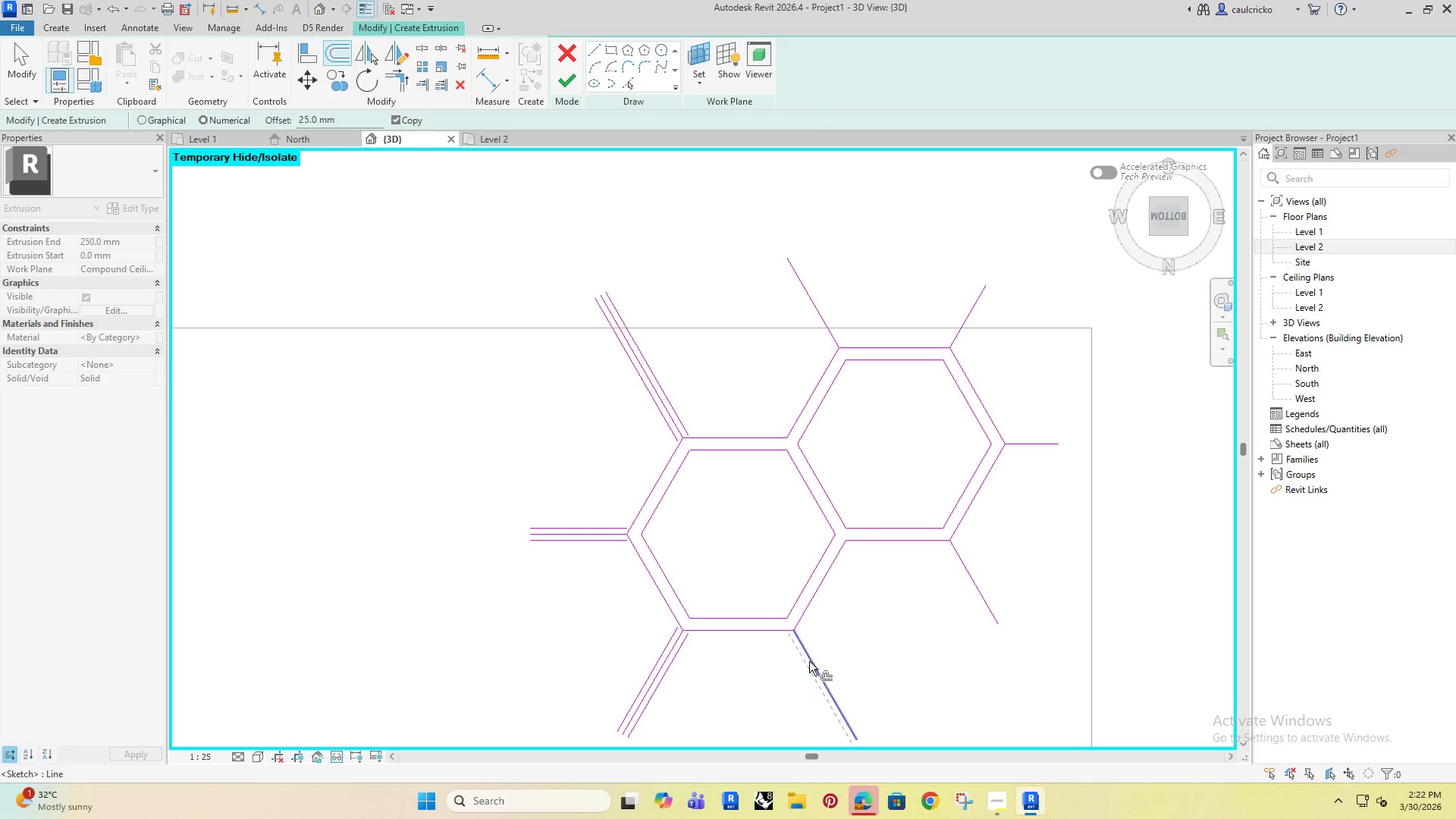 
left_click([809, 661])
 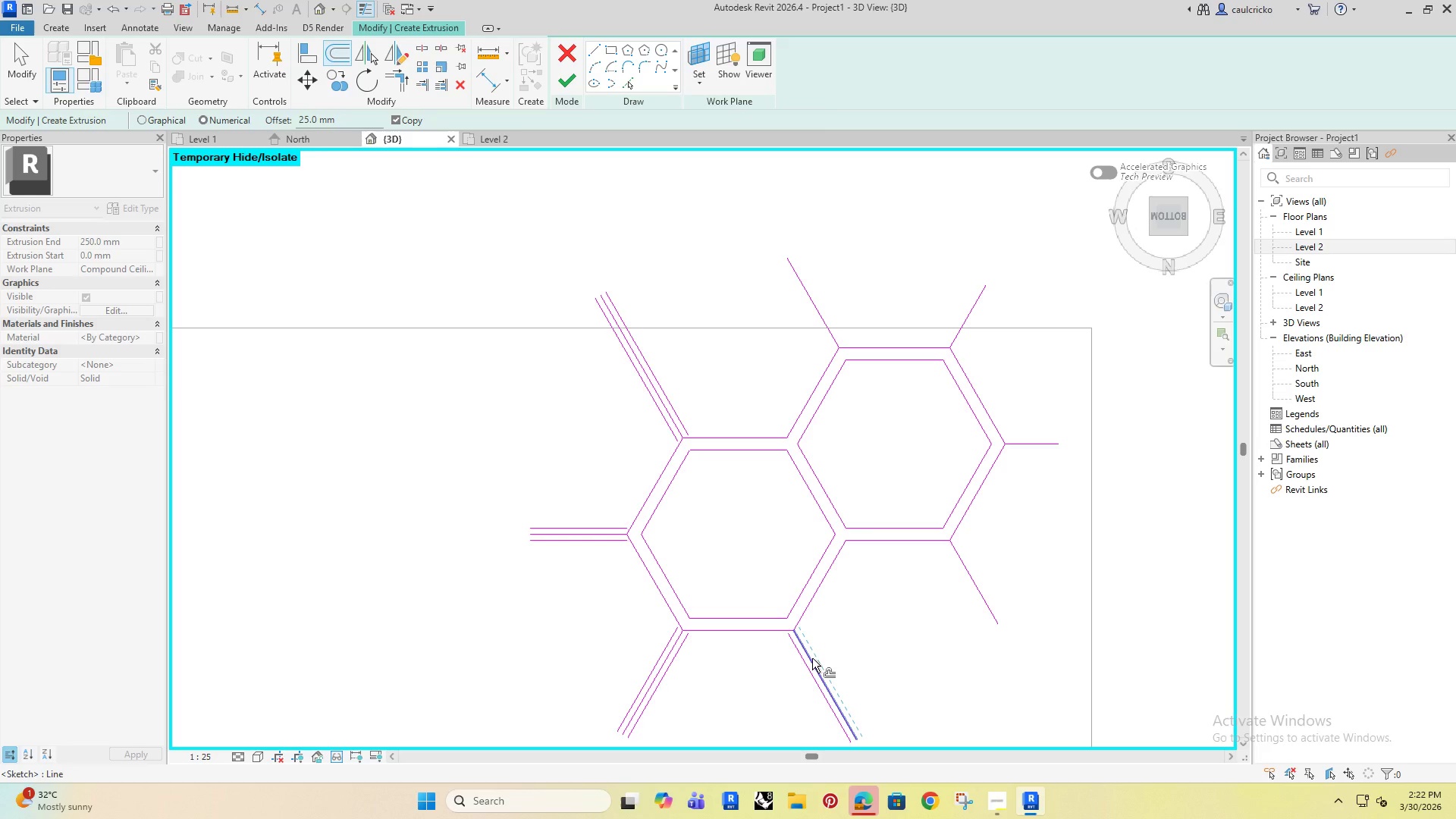 
left_click([812, 658])
 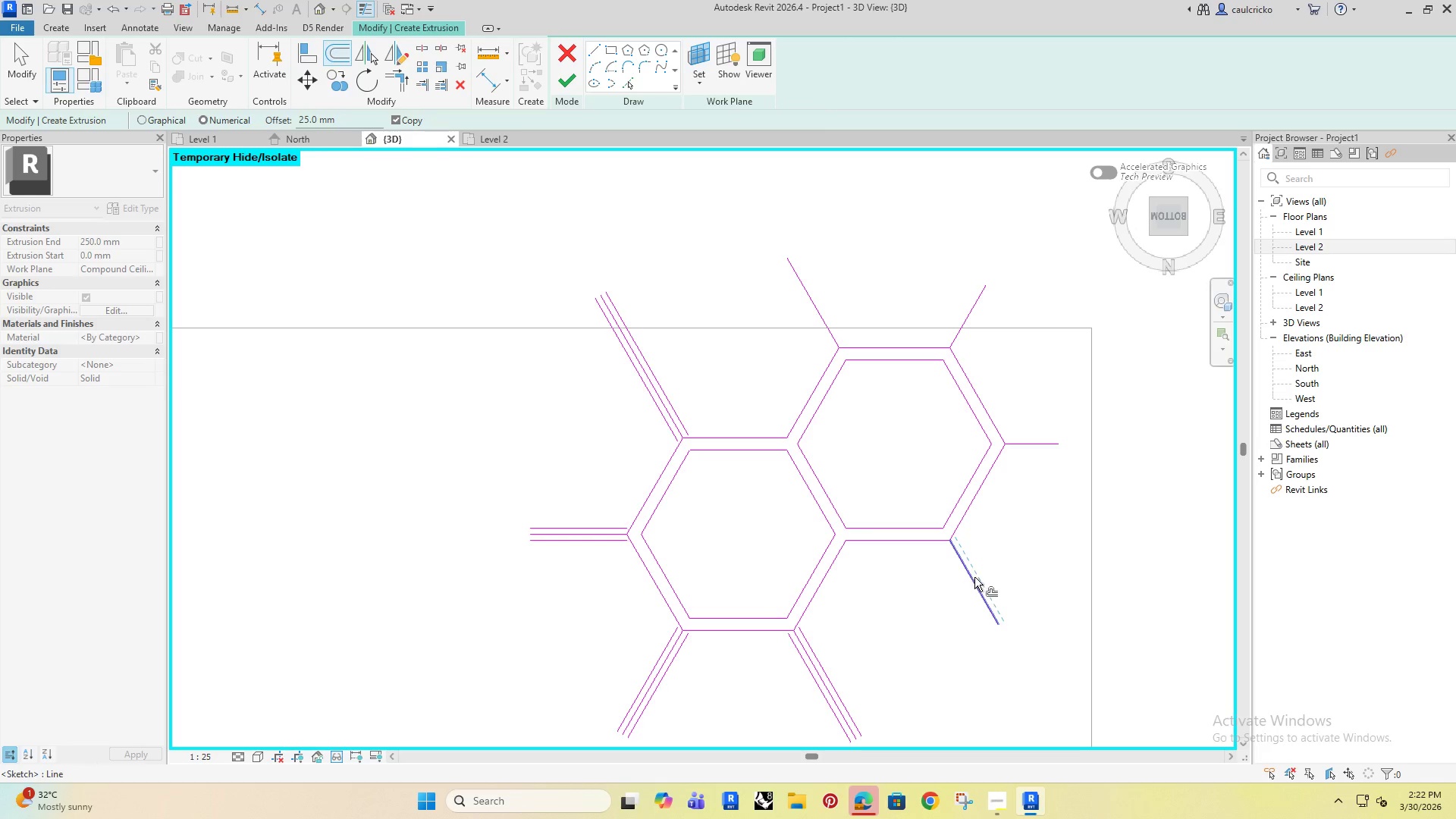 
left_click([975, 577])
 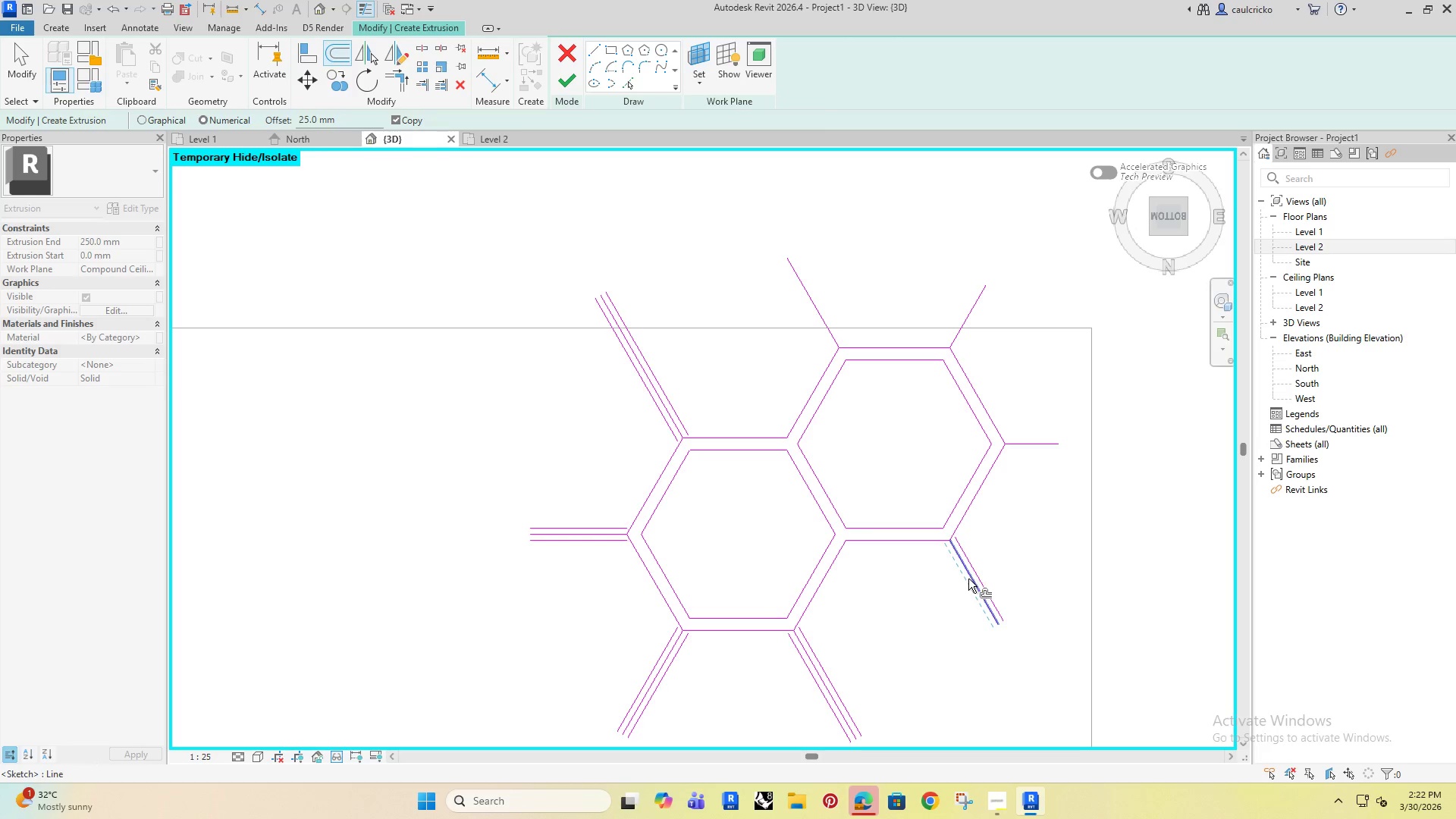 
left_click([968, 579])
 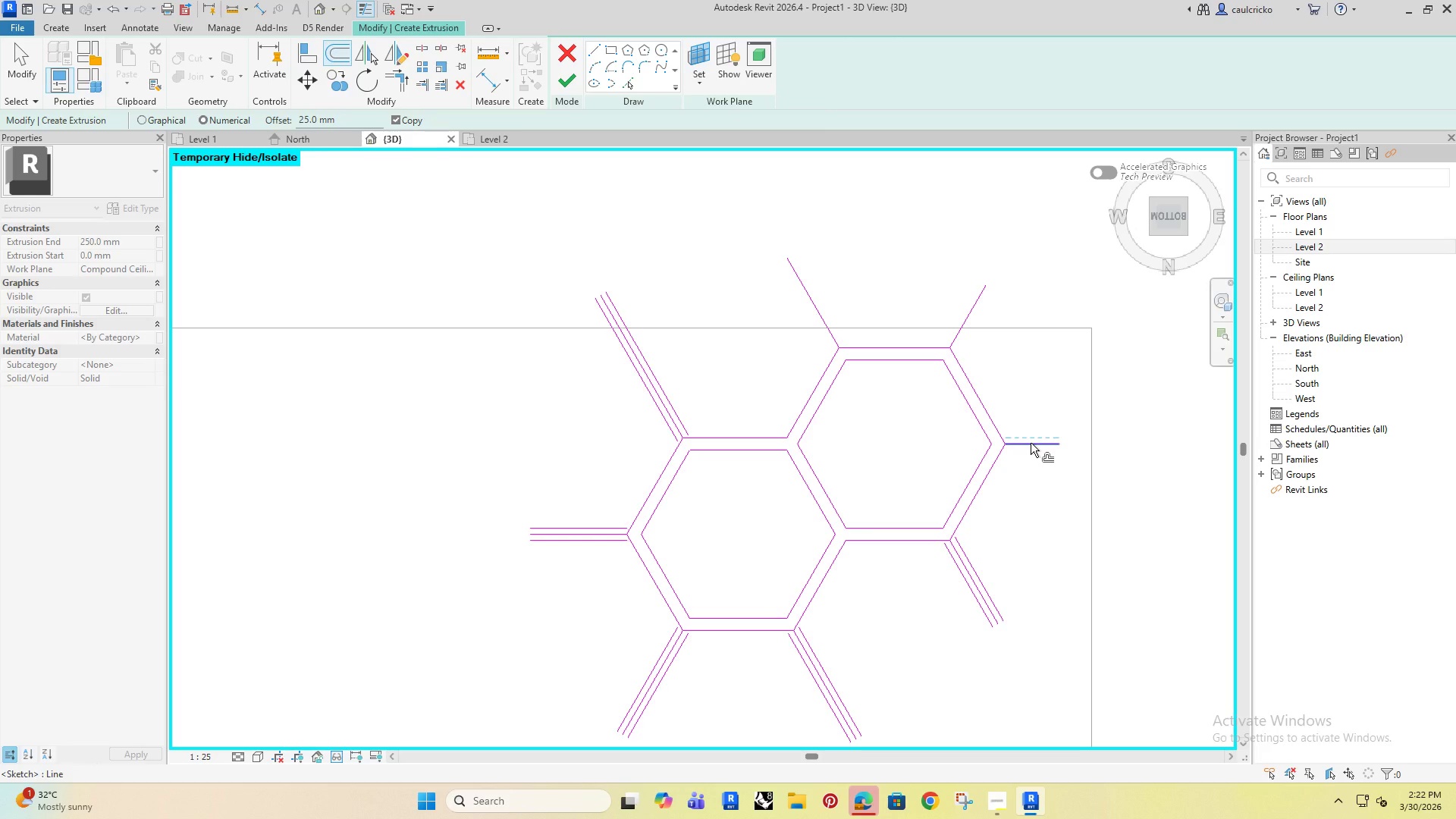 
left_click([1031, 443])
 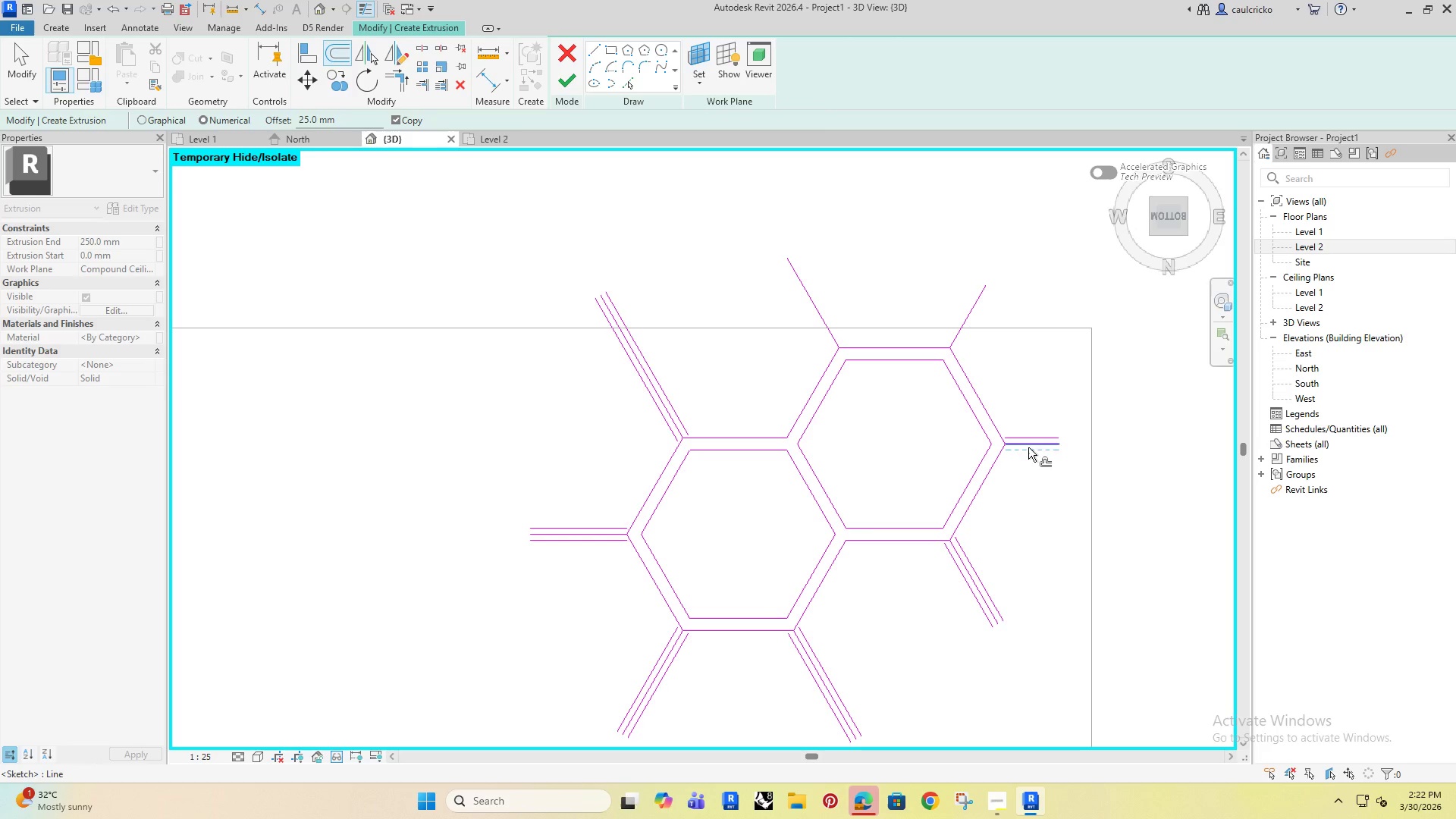 
left_click([1028, 447])
 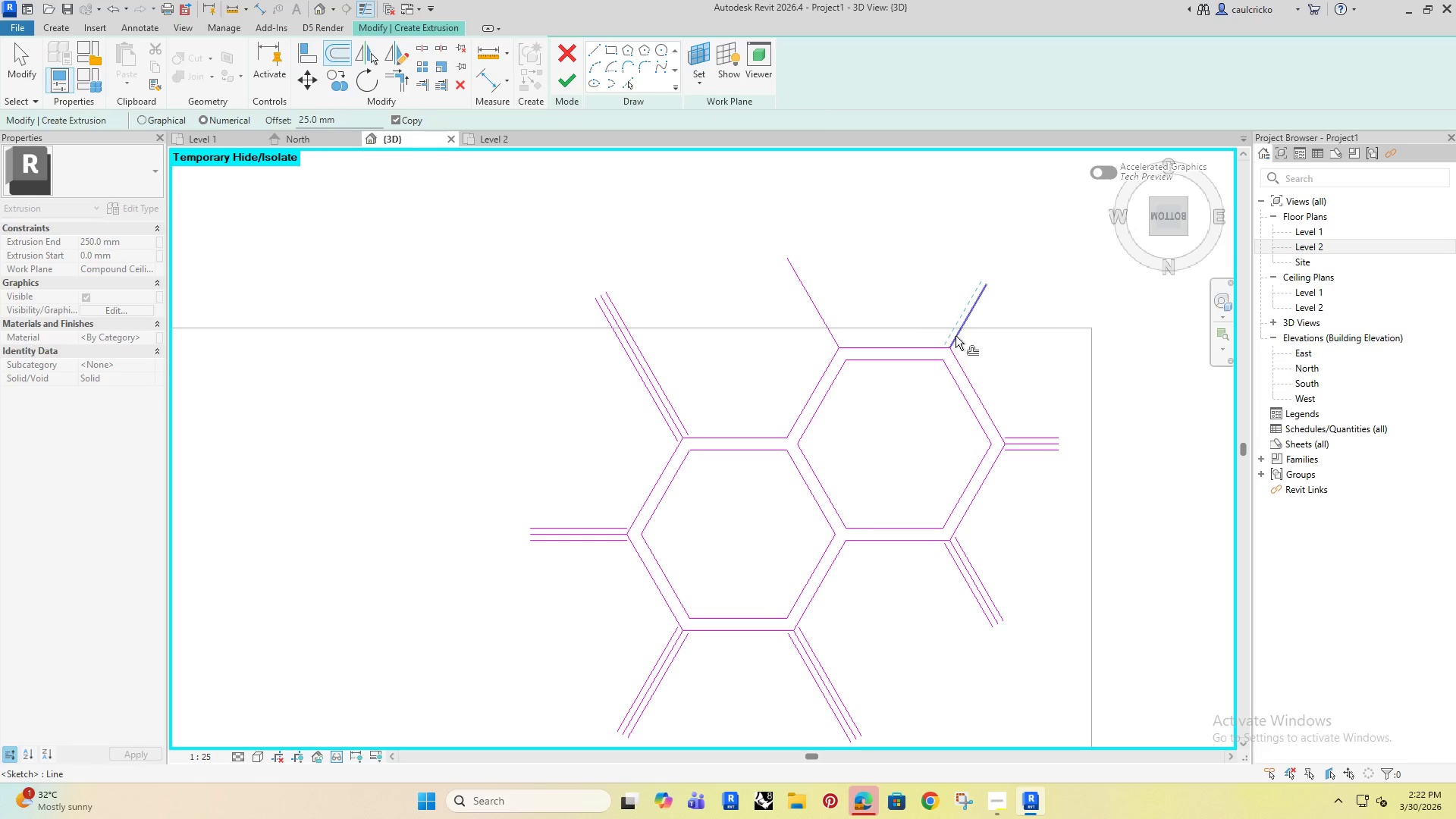 
left_click([956, 336])
 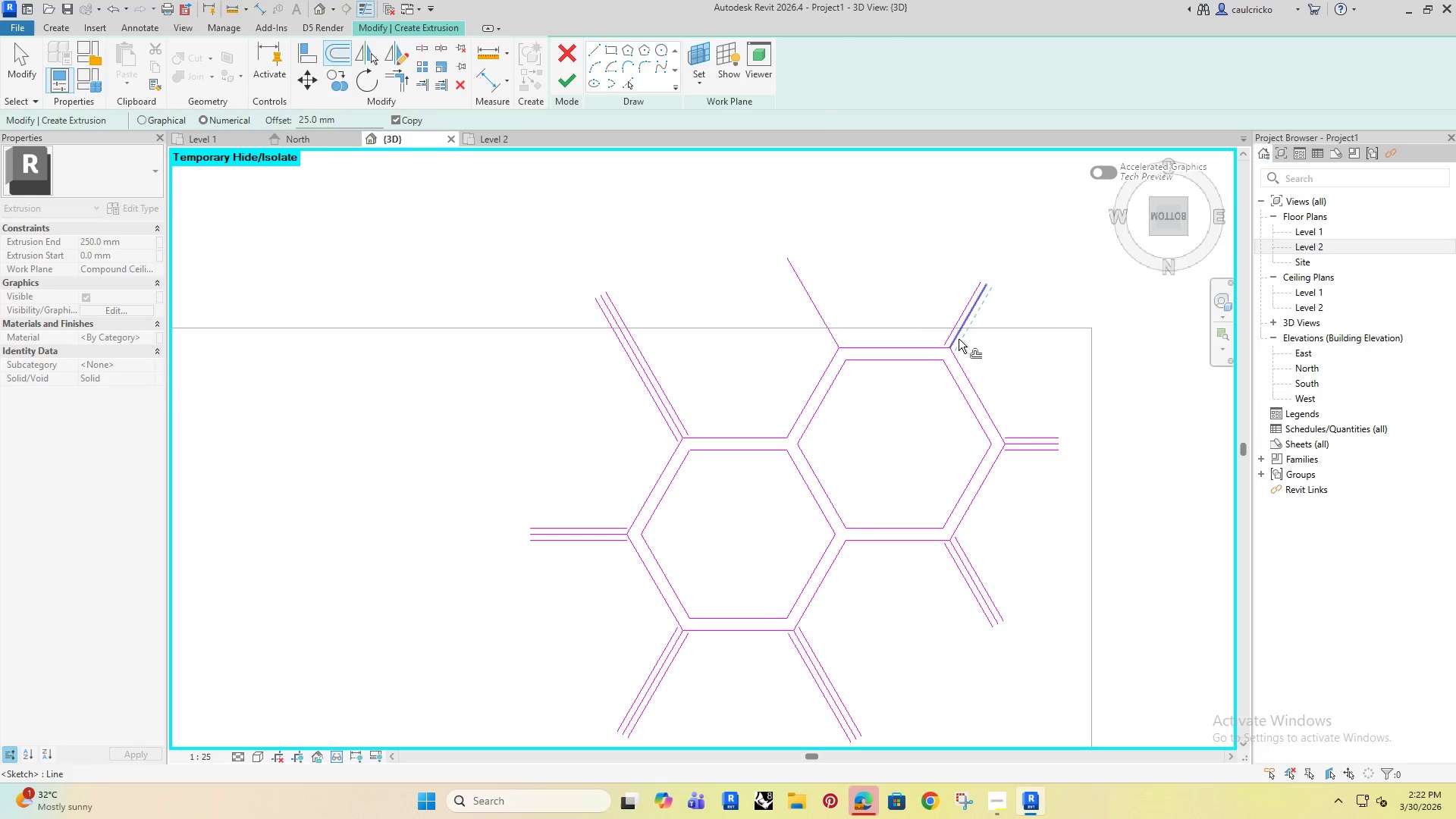 
left_click([959, 339])
 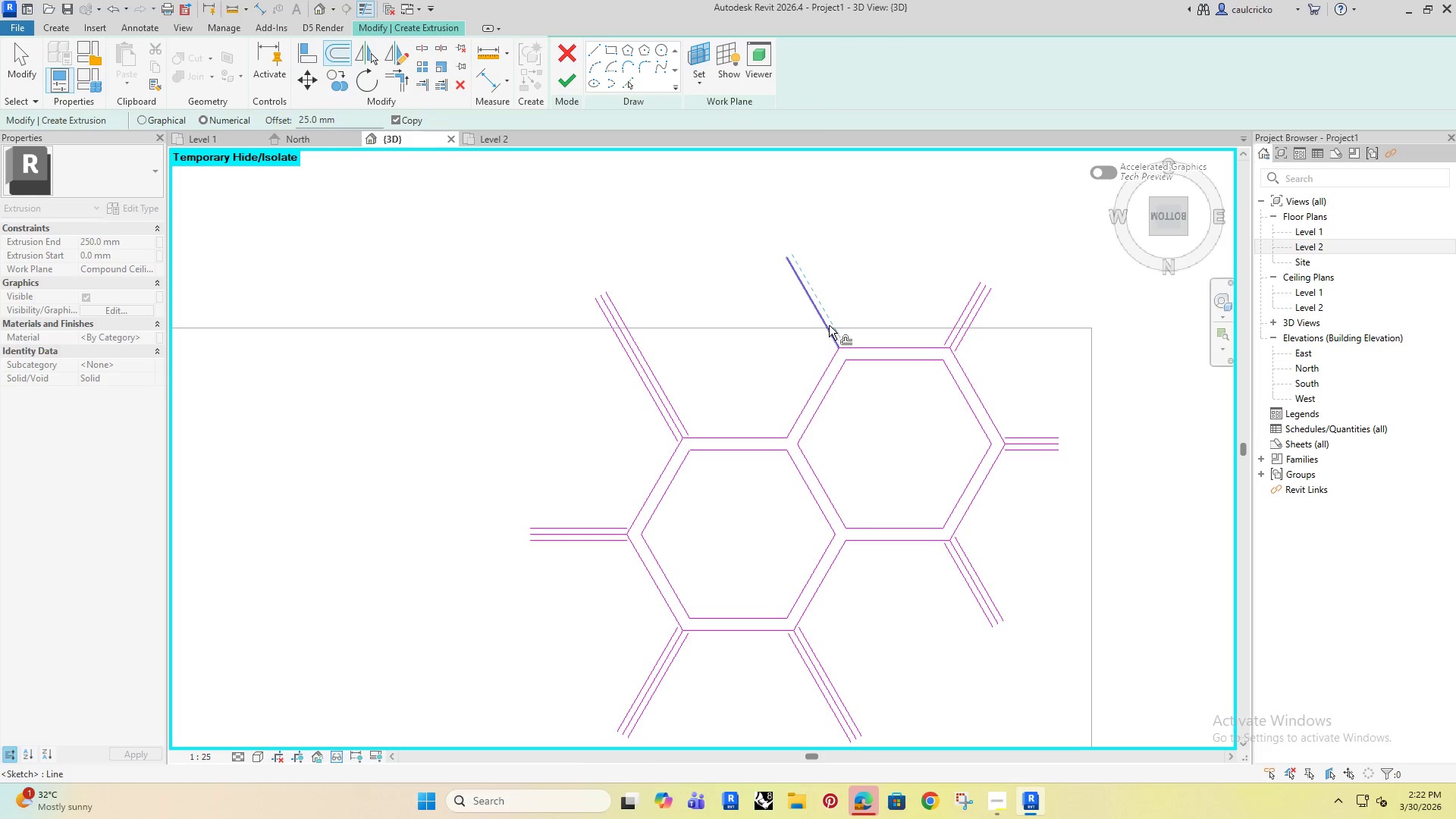 
left_click([829, 325])
 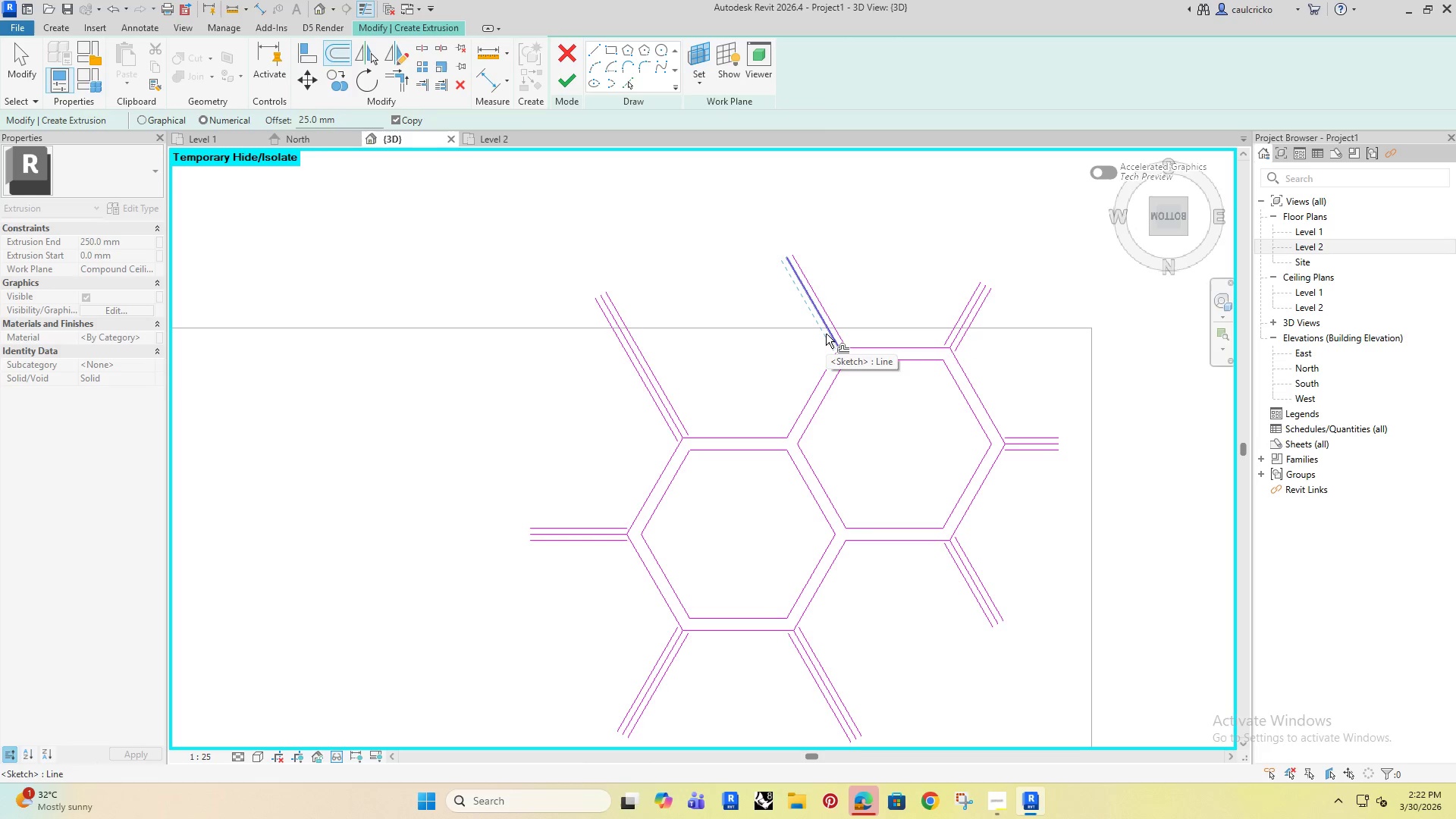 
left_click([826, 334])
 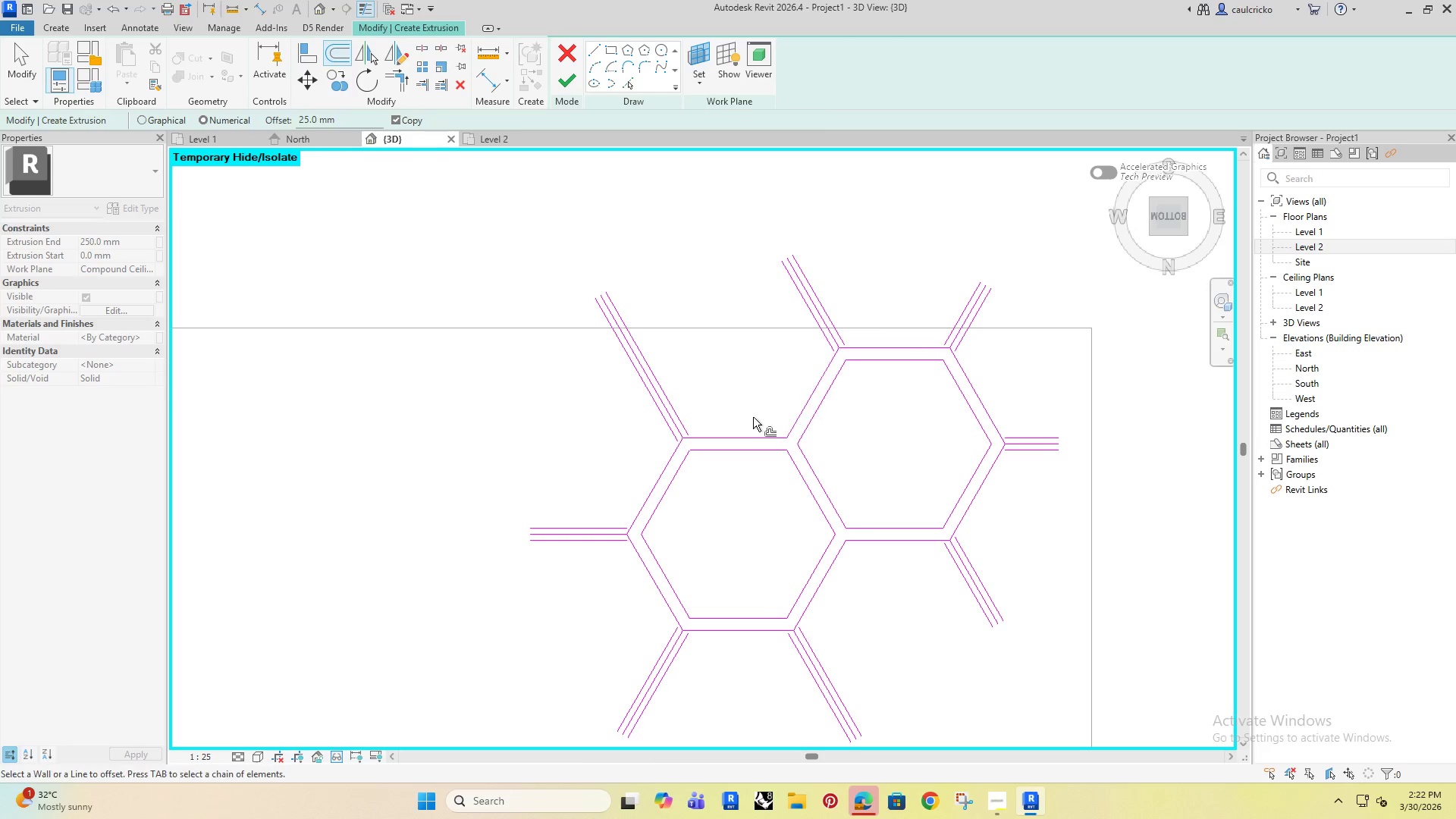 
scroll: coordinate [752, 416], scroll_direction: down, amount: 3.0
 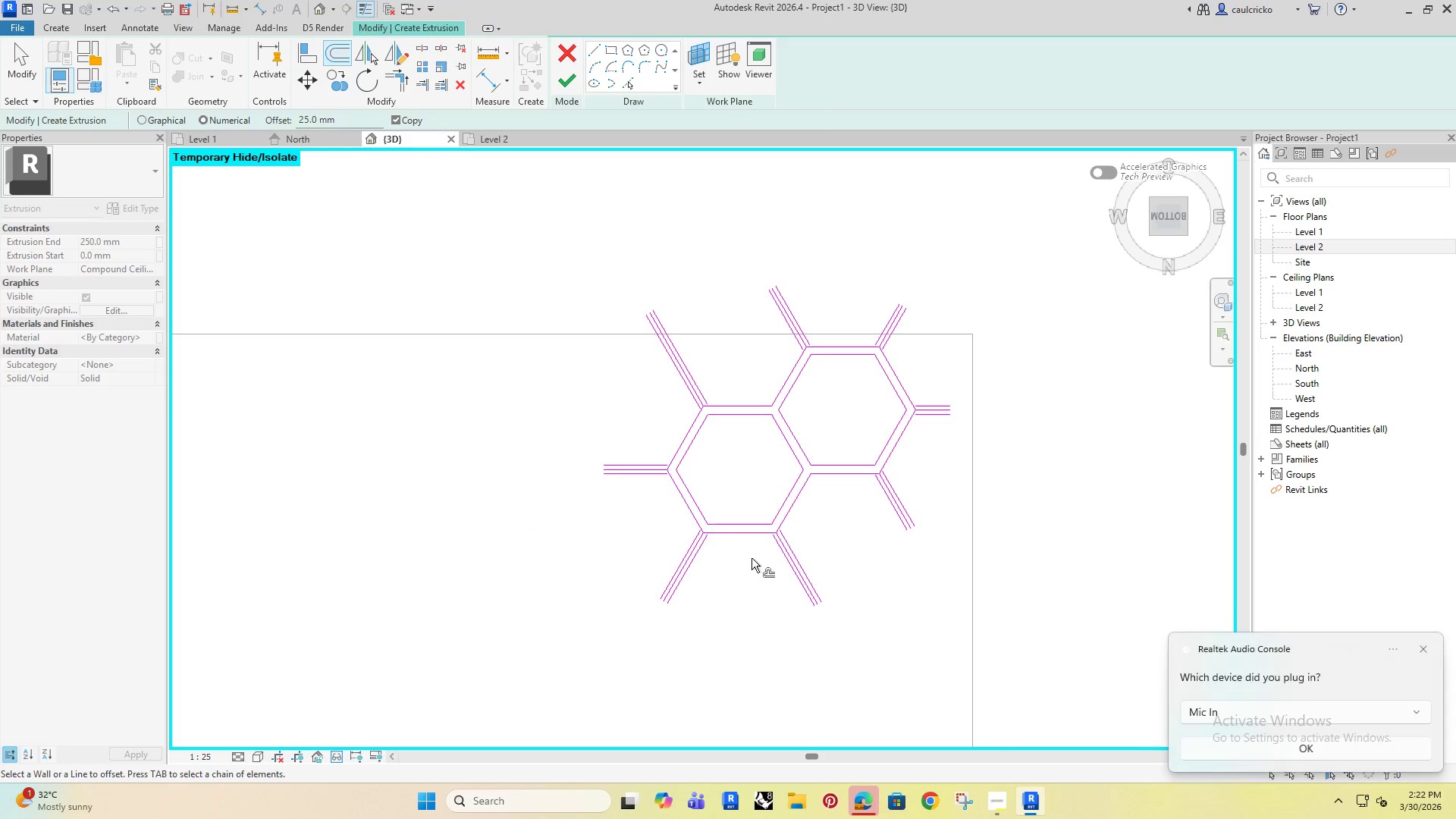 
key(Escape)
 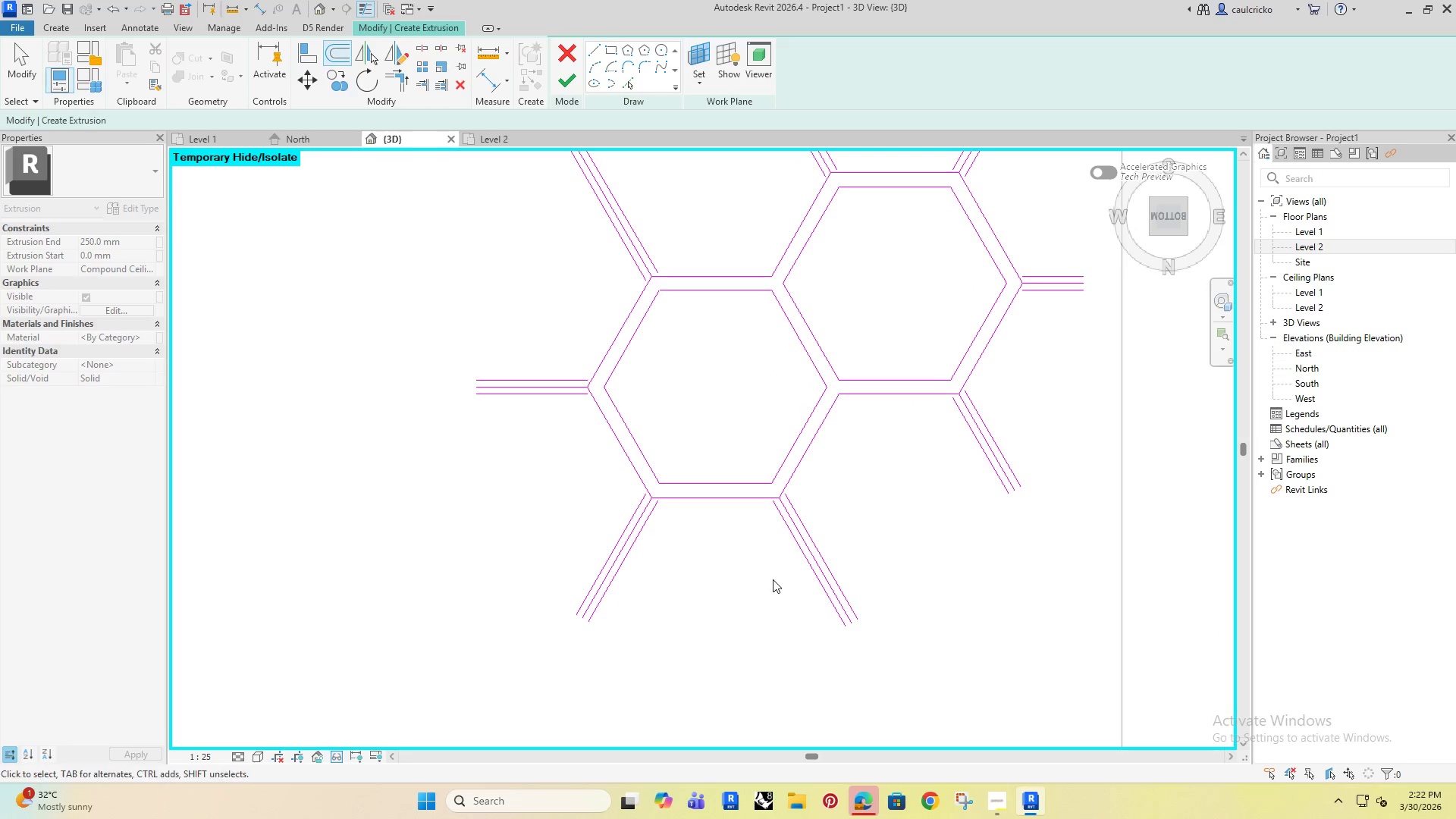 
key(Escape)
 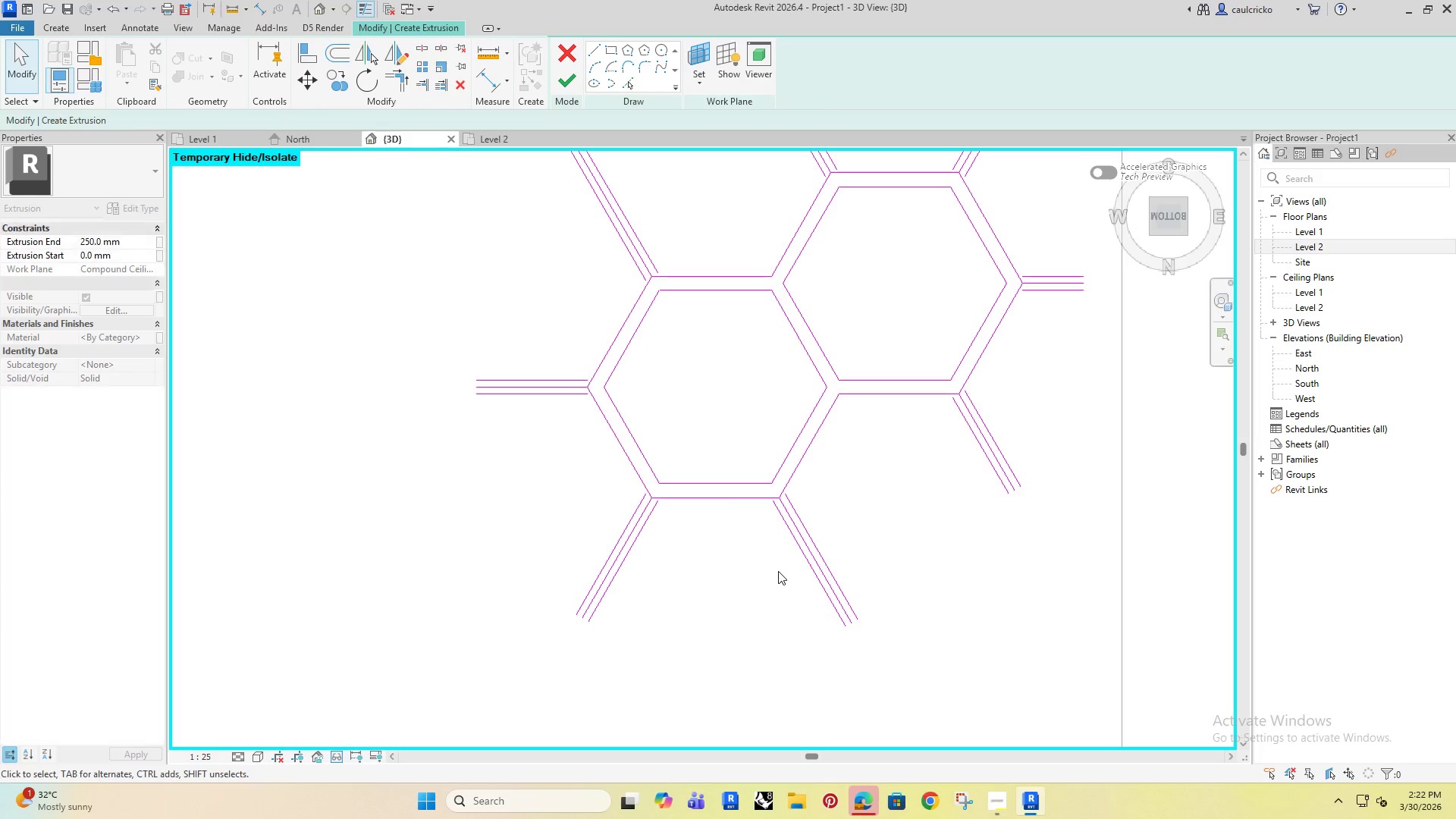 
key(Escape)
 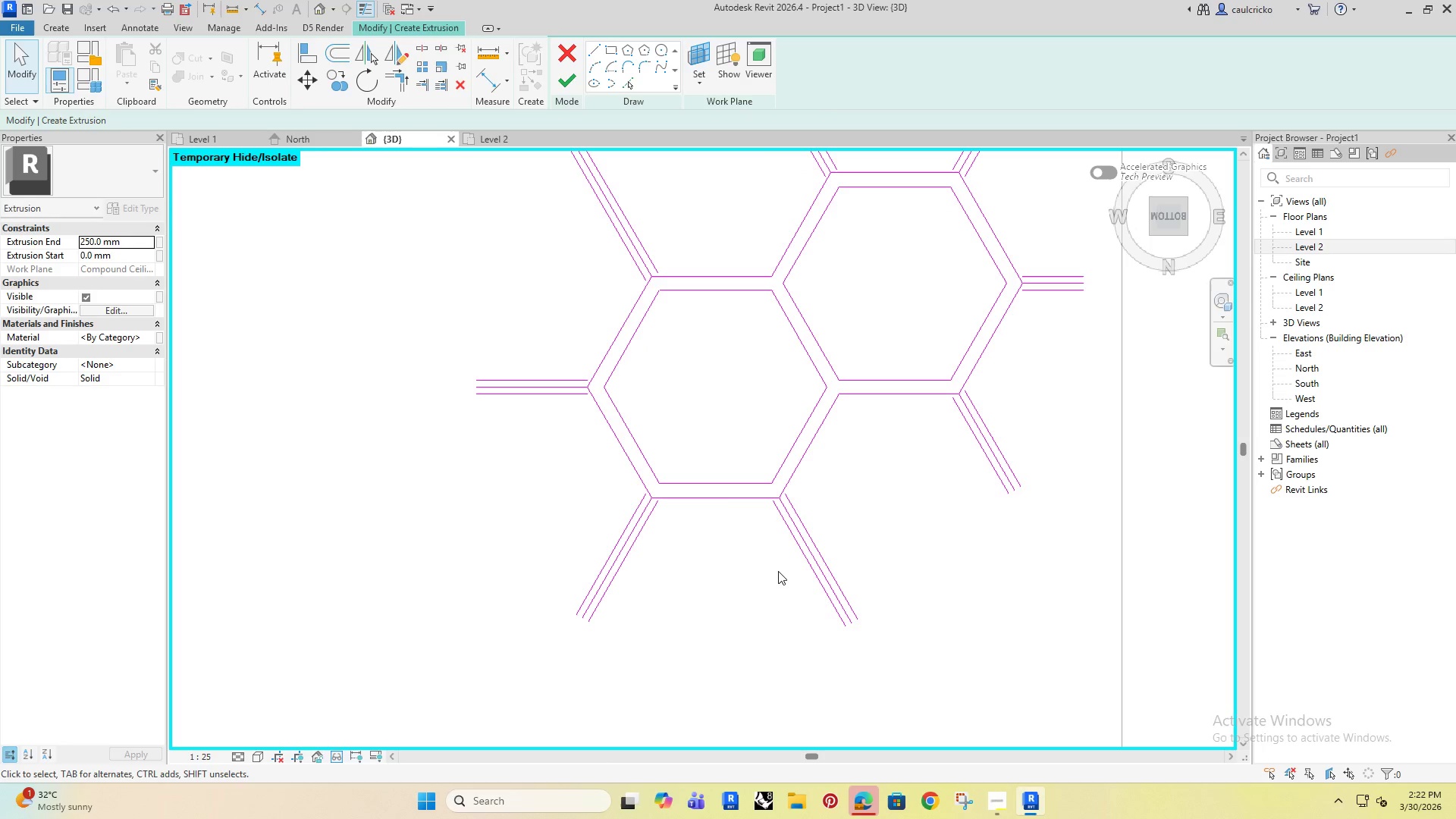 
key(Escape)
 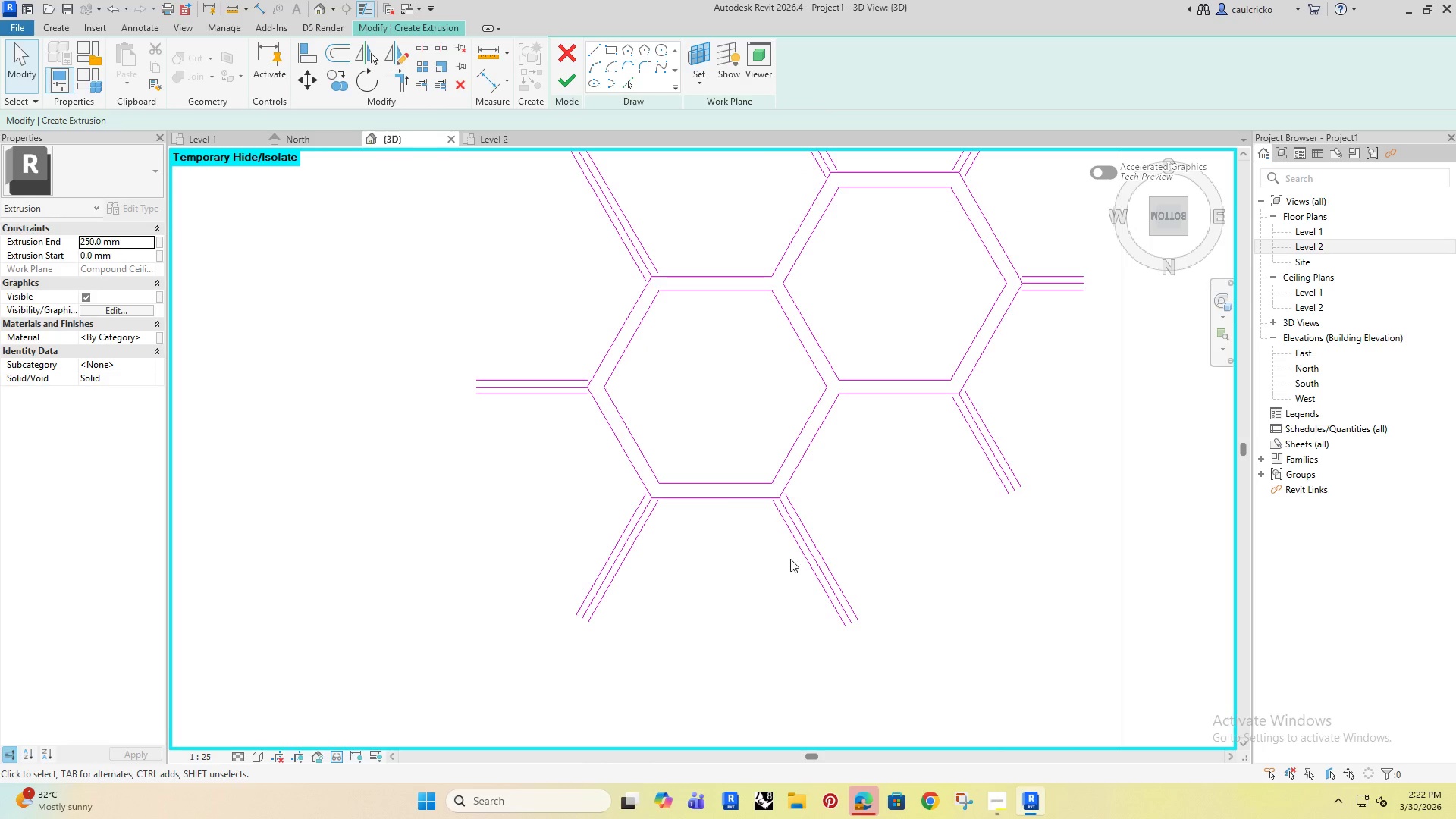 
scroll: coordinate [773, 579], scroll_direction: up, amount: 4.0
 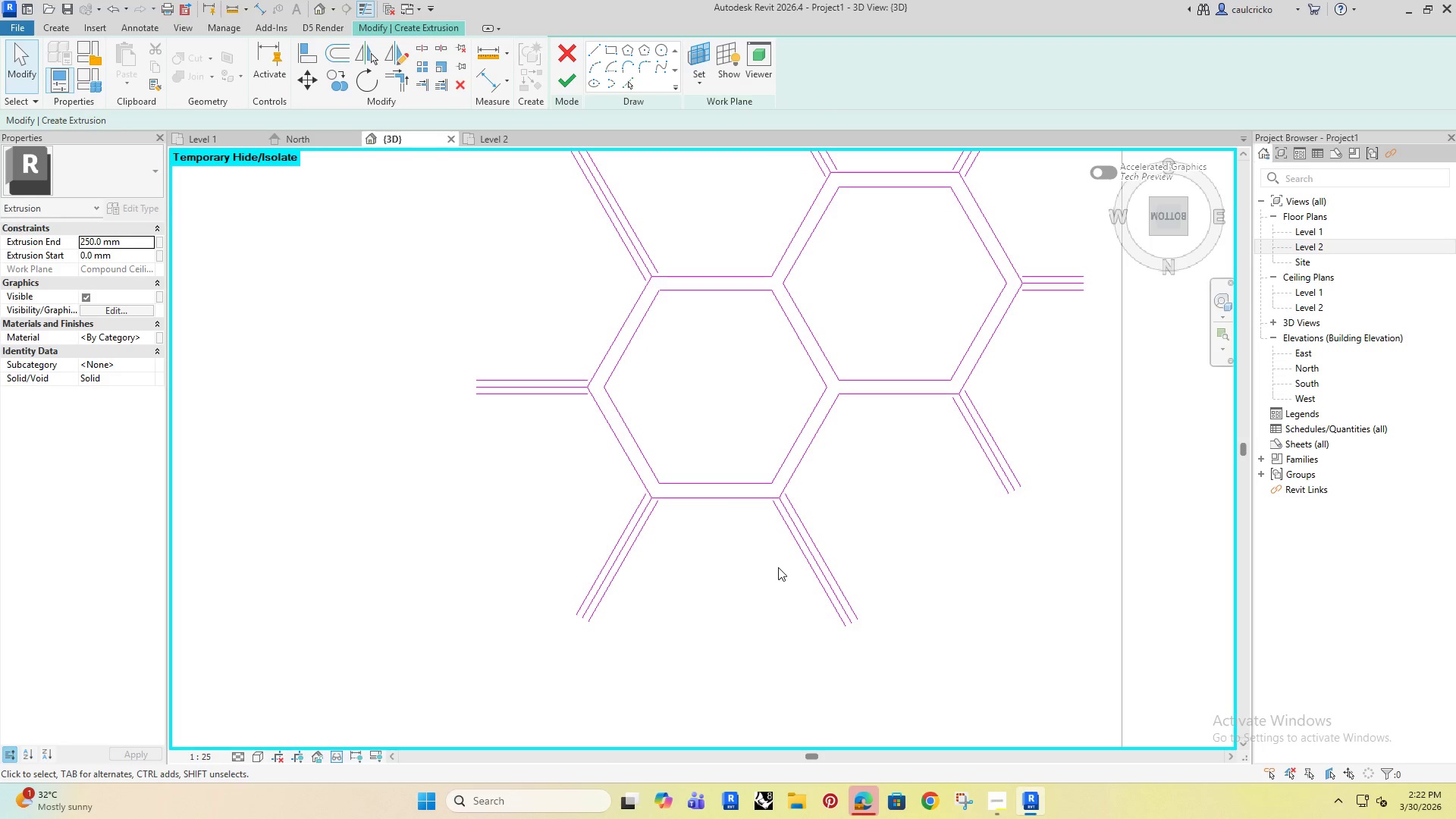 
key(T)
 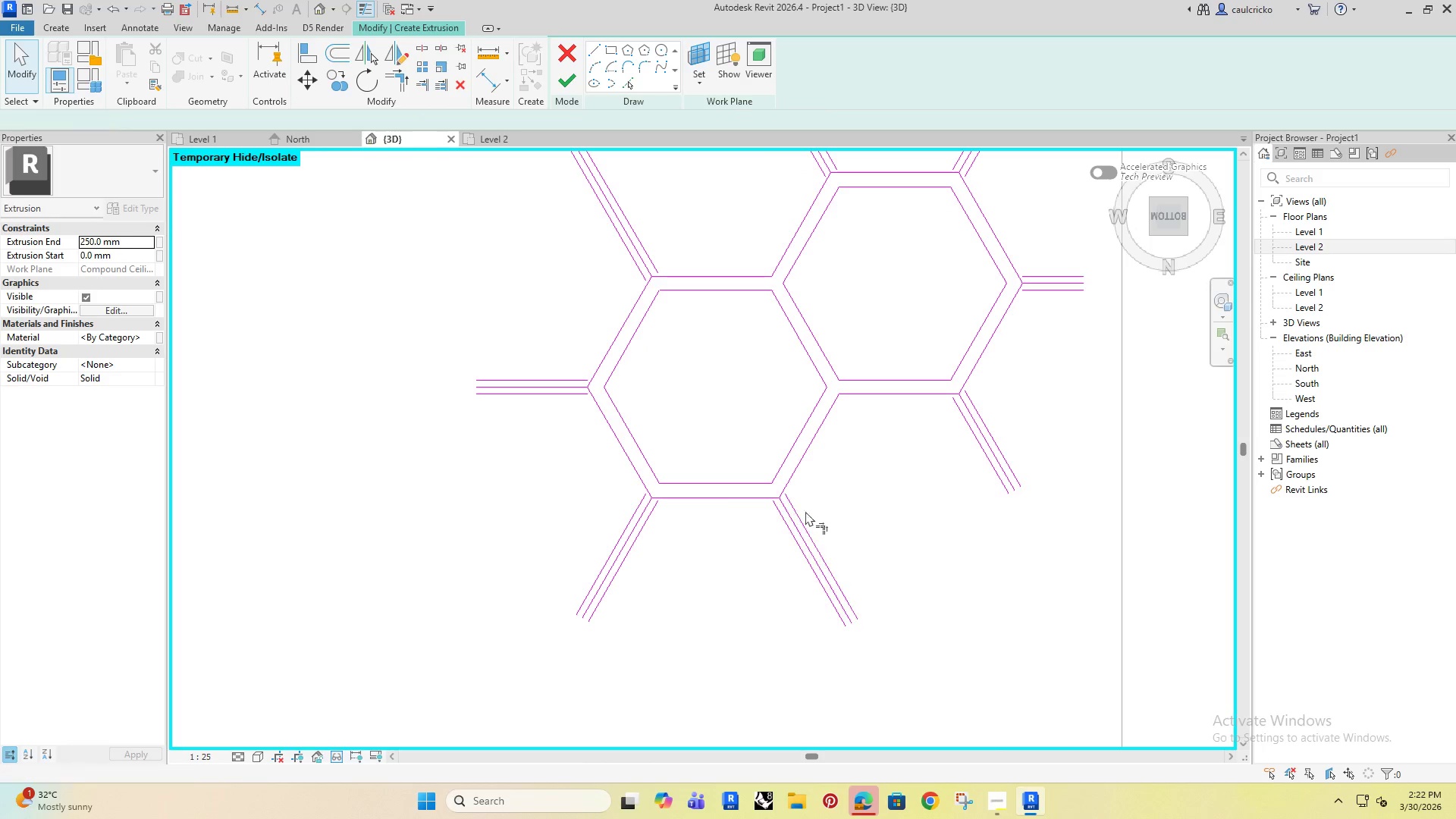 
left_click([790, 471])
 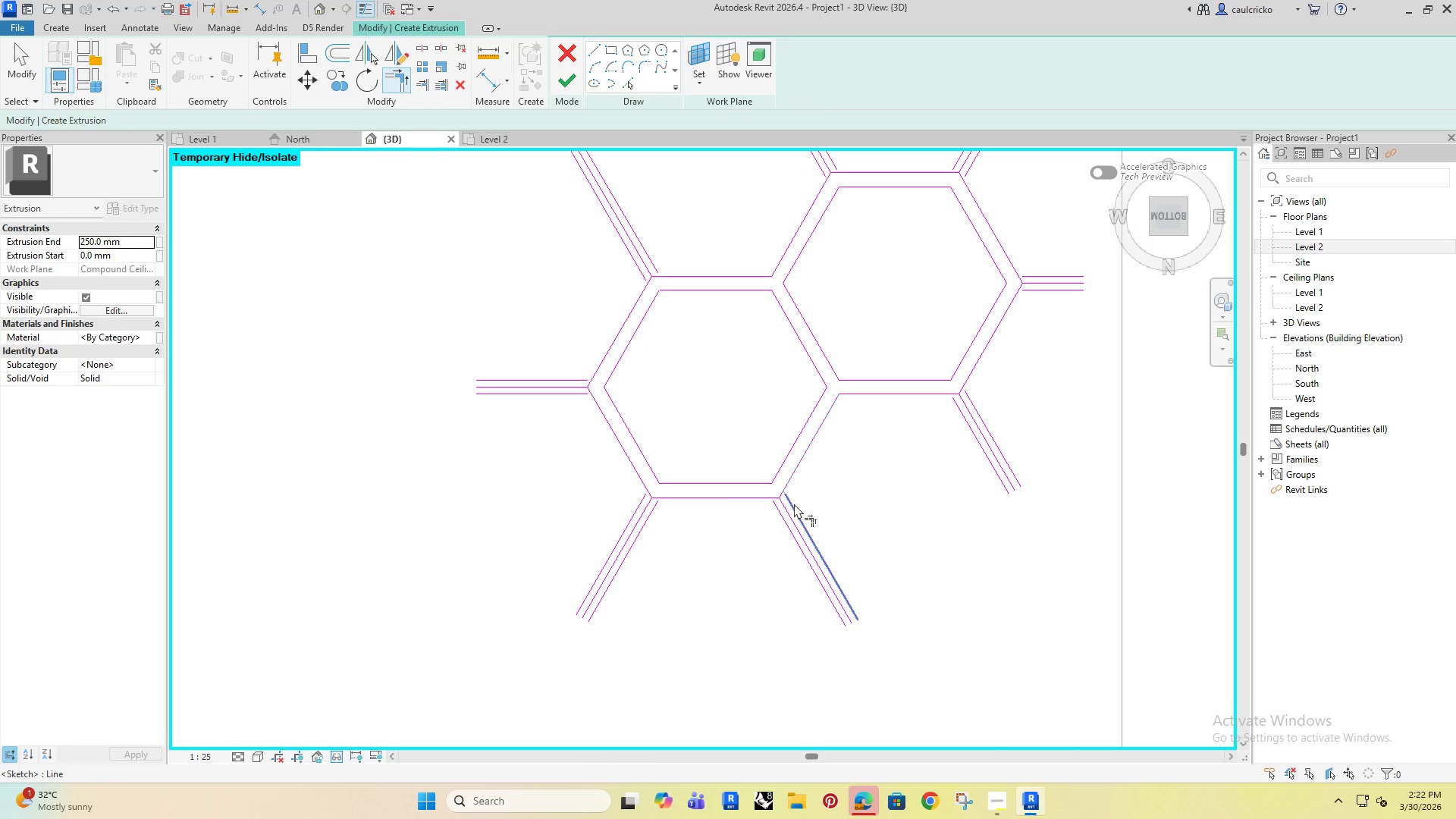 
left_click([794, 504])
 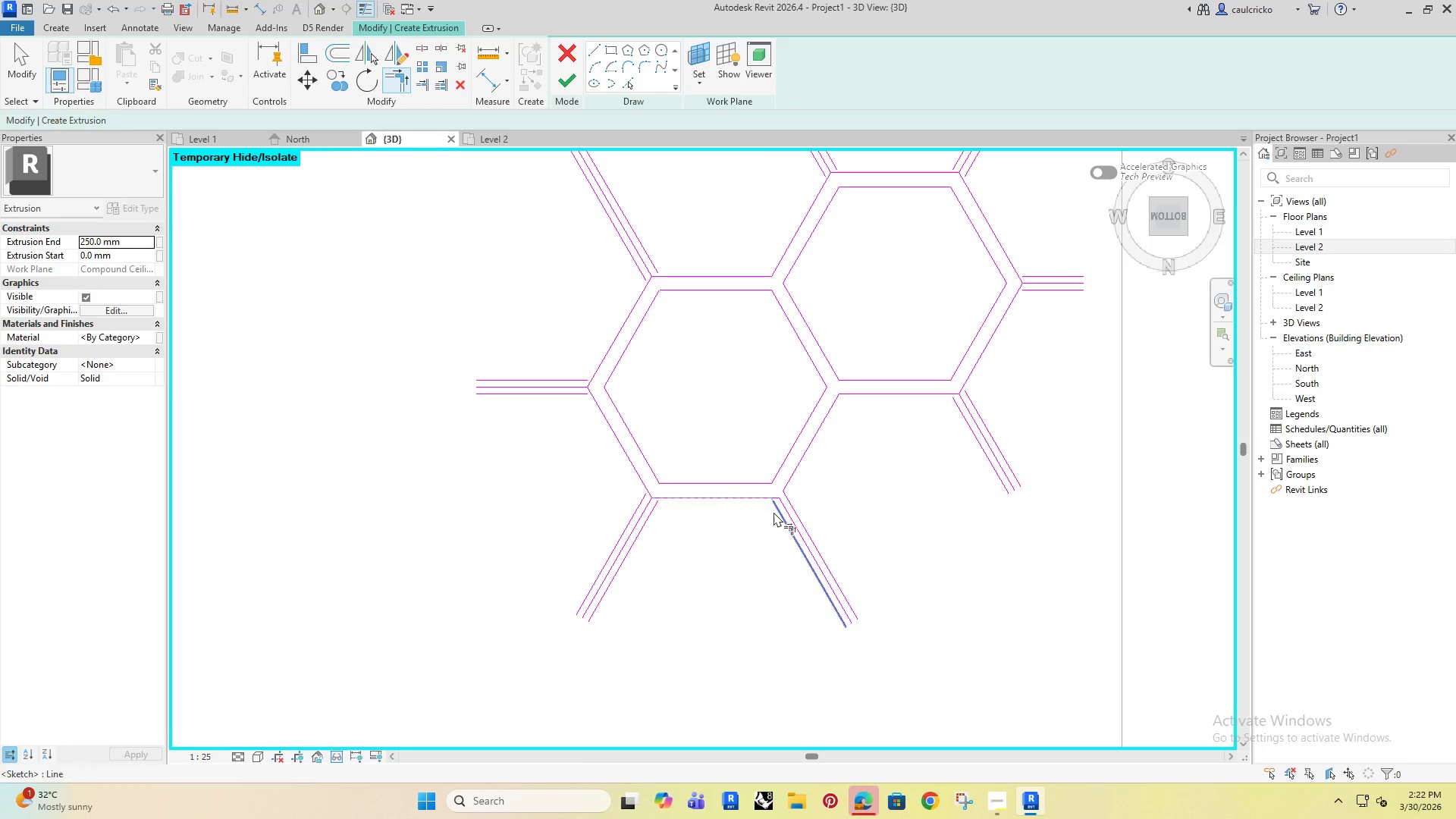 
double_click([775, 513])
 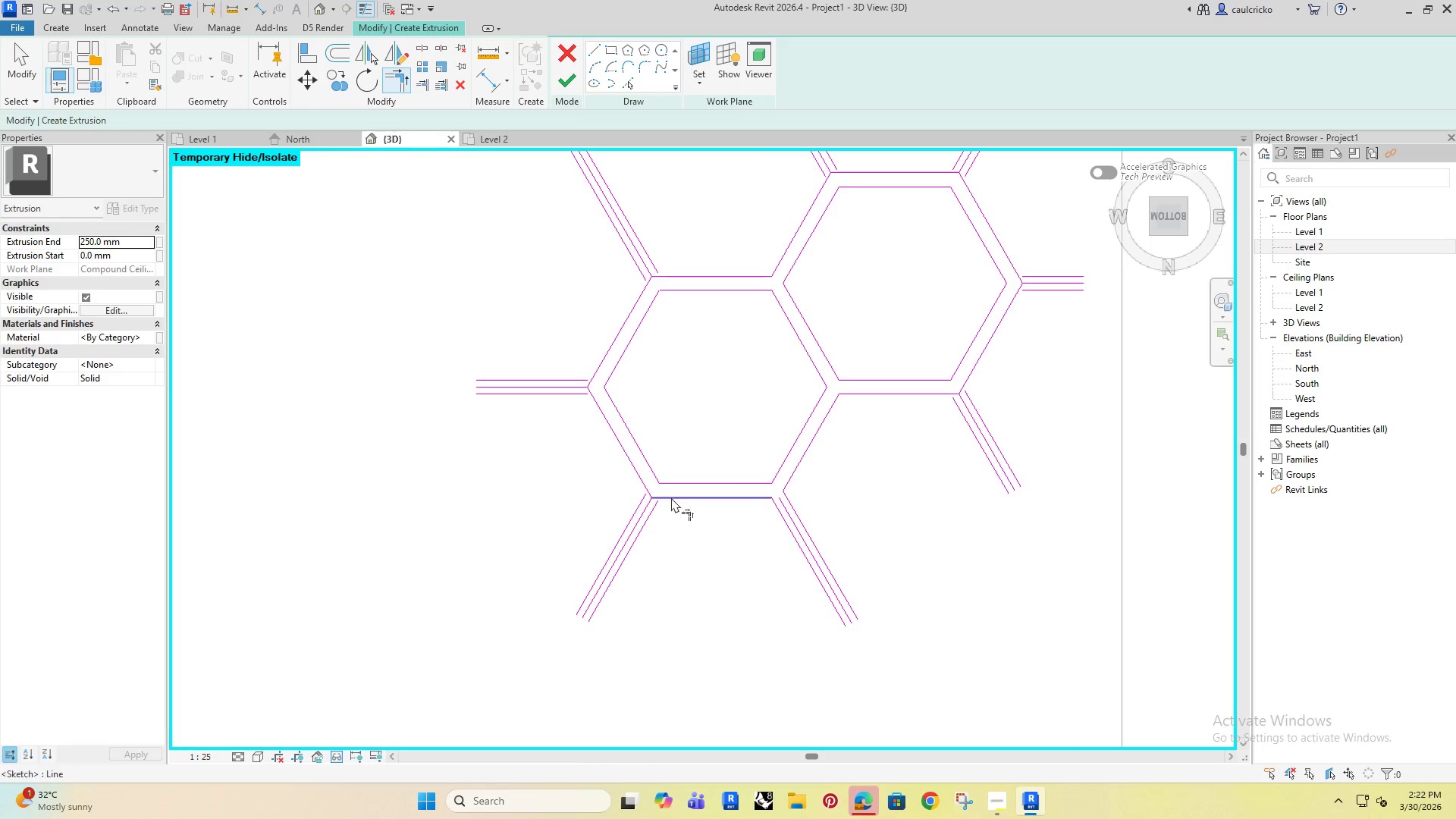 
left_click([671, 497])
 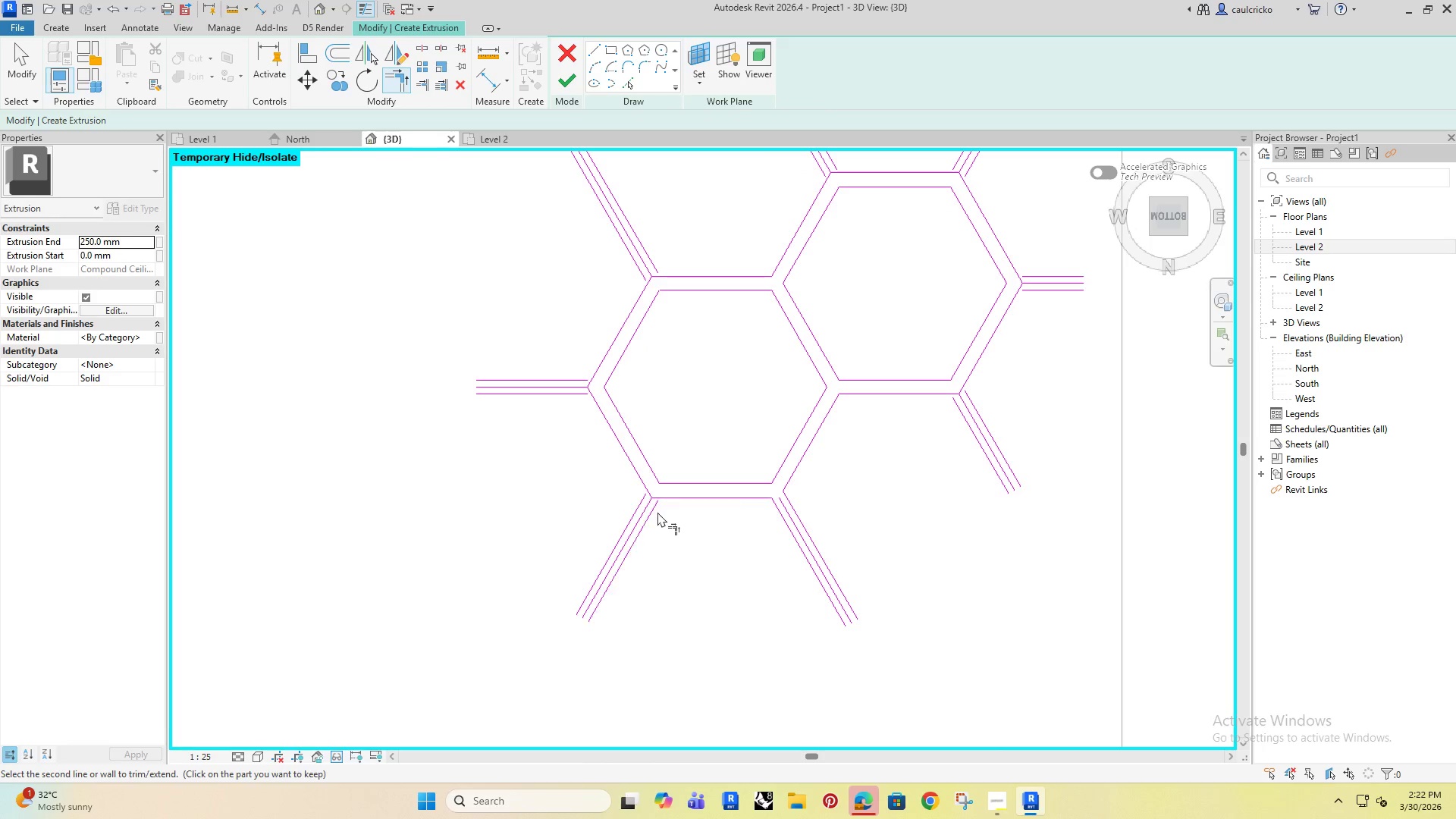 
left_click([657, 512])
 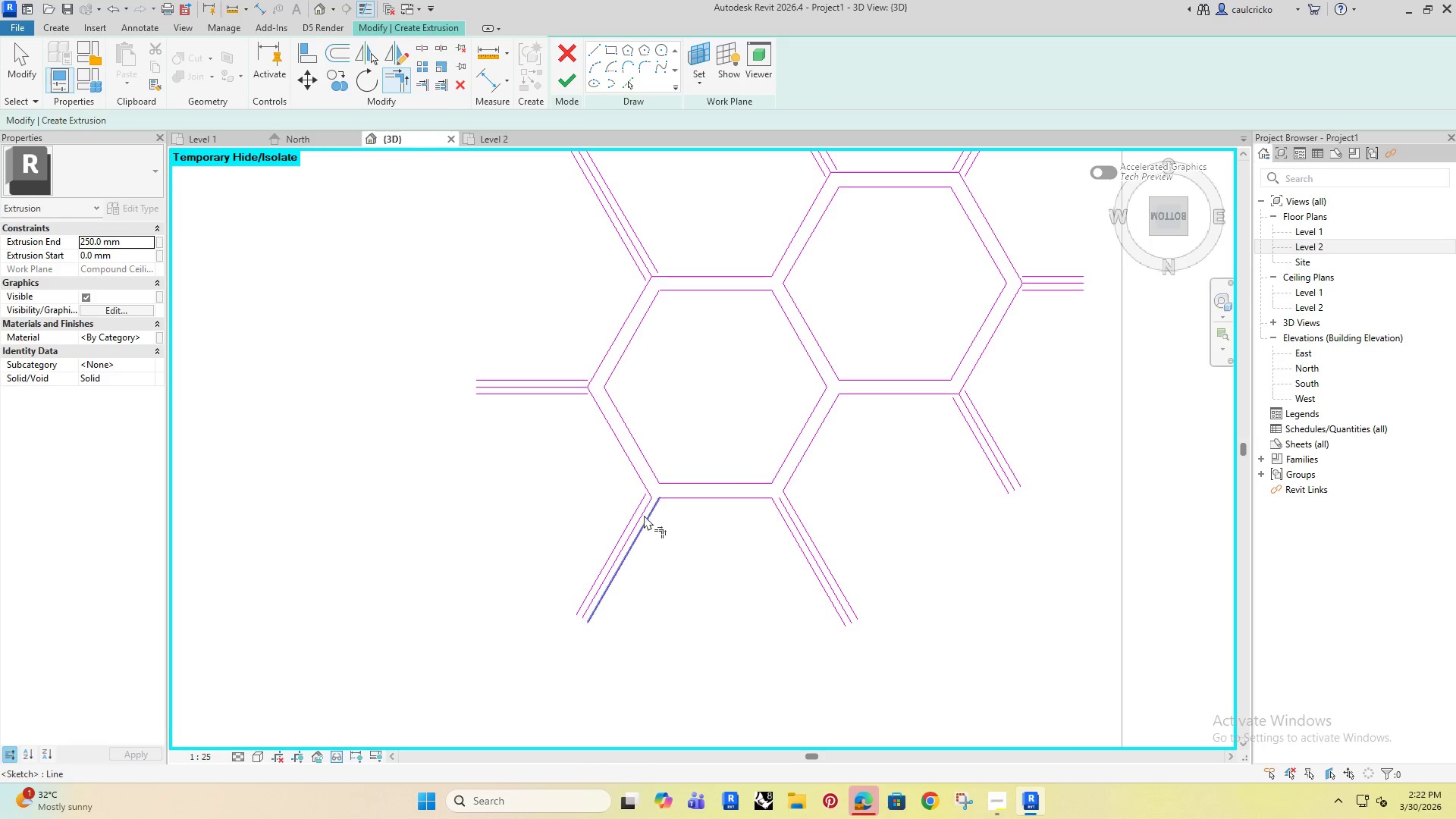 
scroll: coordinate [627, 510], scroll_direction: up, amount: 3.0
 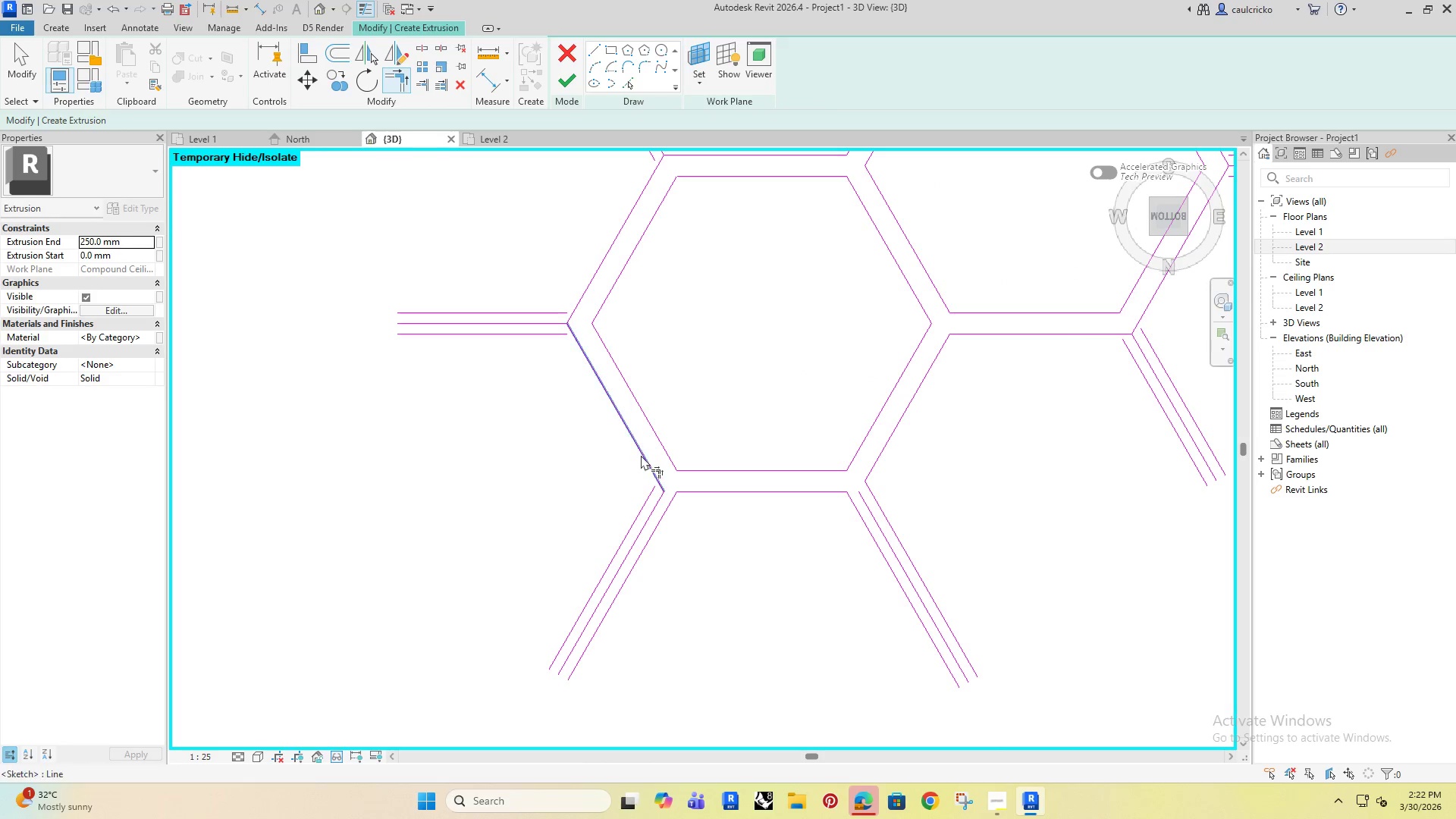 
left_click([642, 453])
 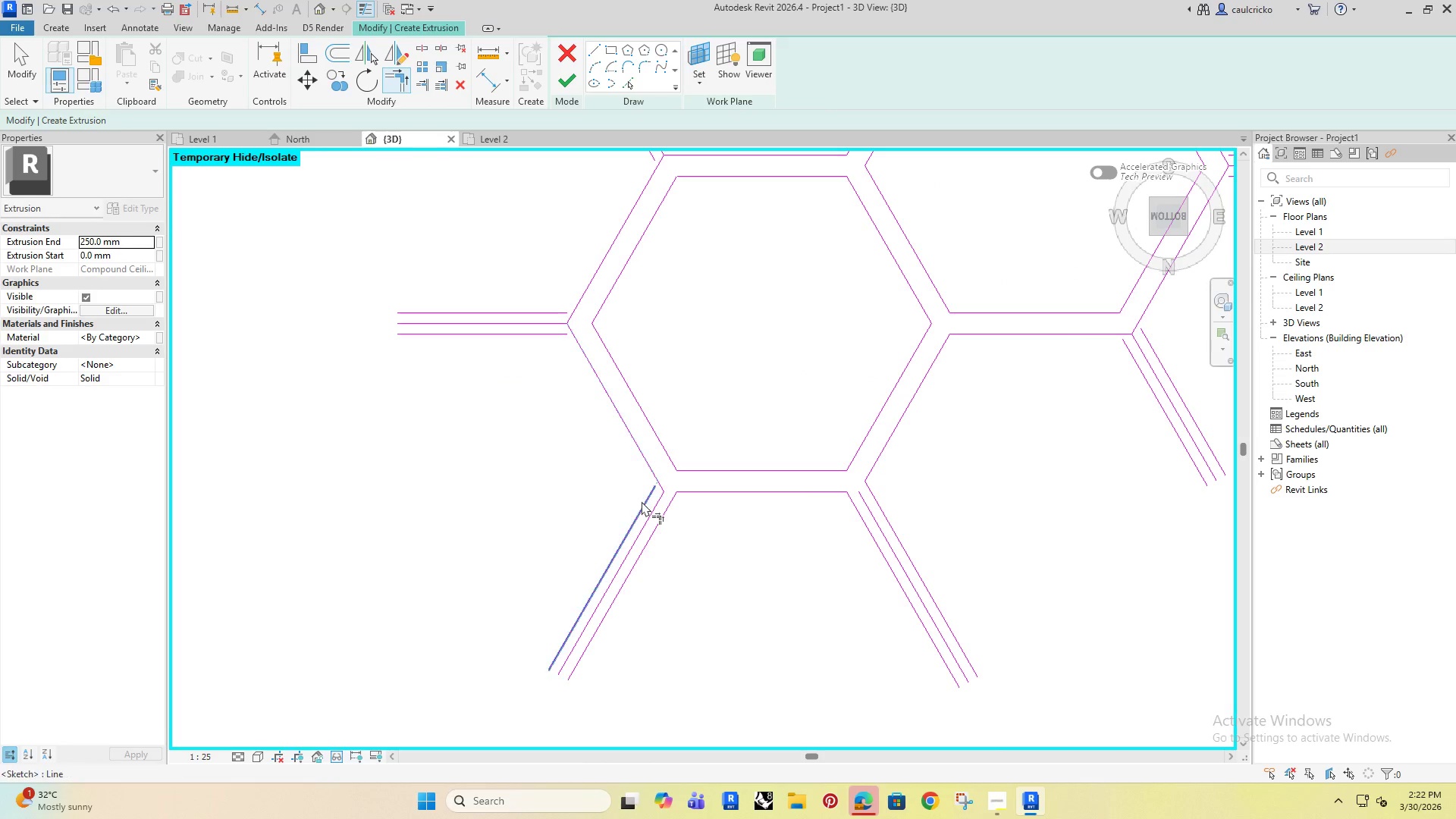 
left_click([642, 502])
 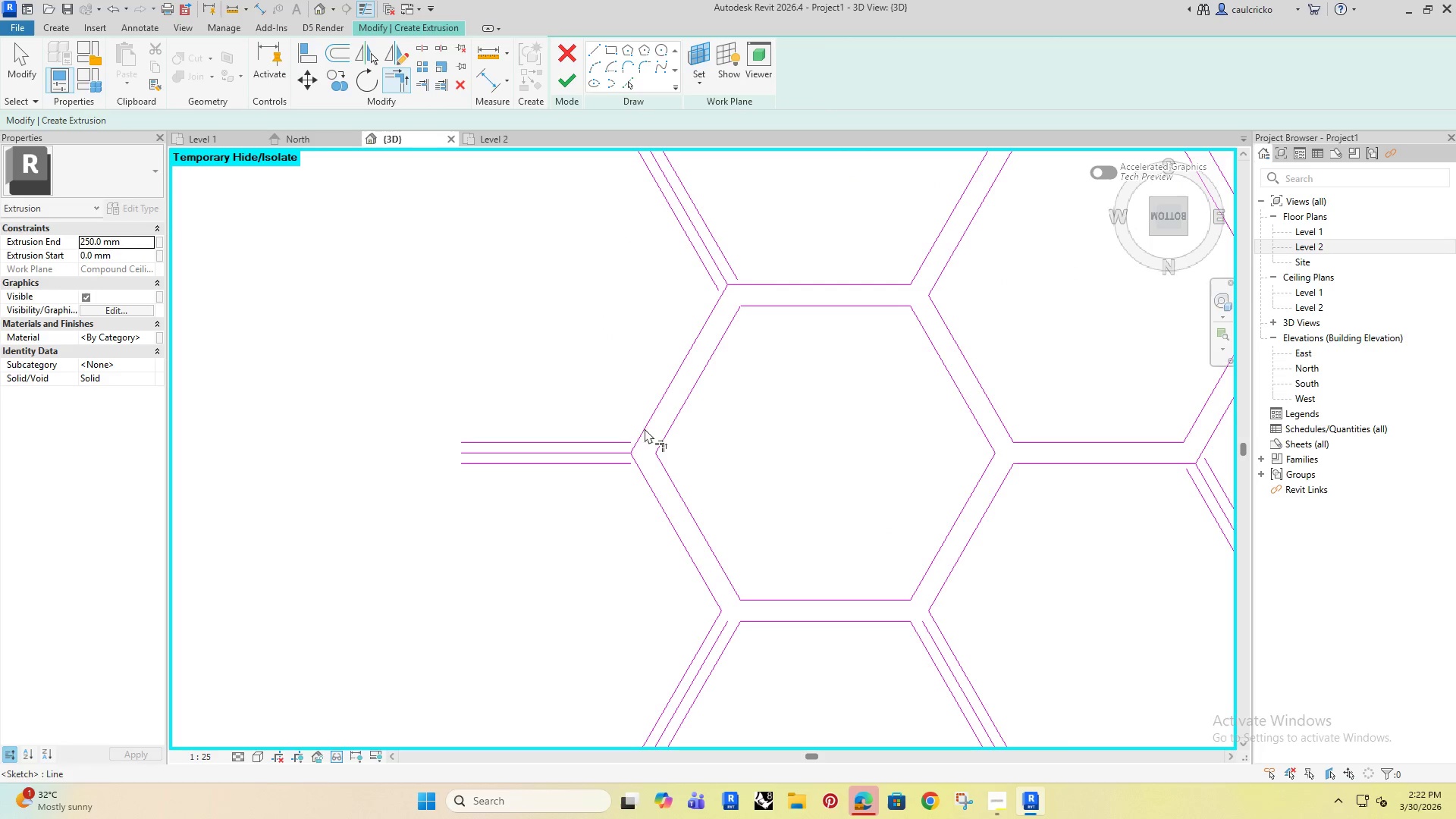 
double_click([615, 438])
 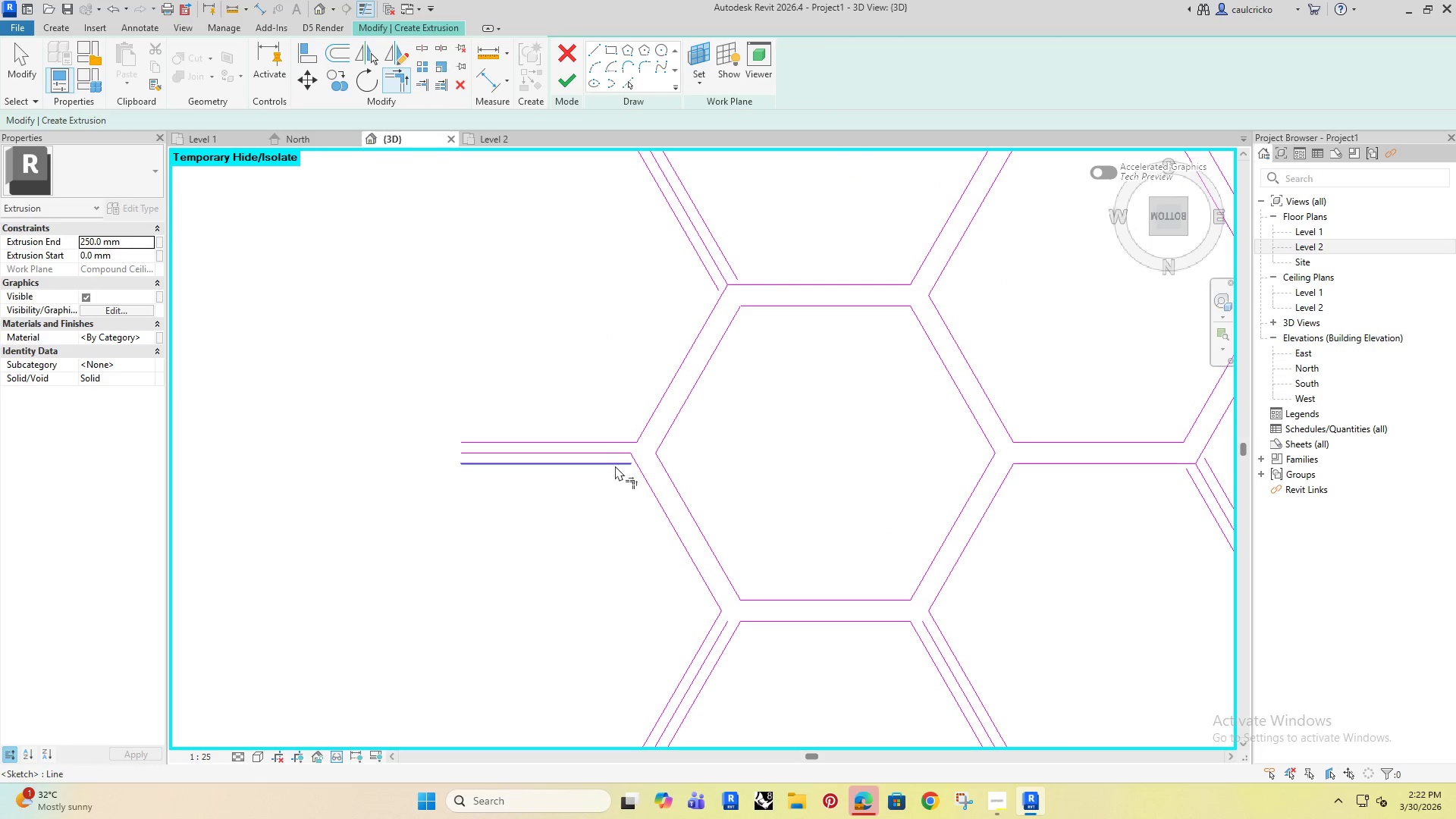 
left_click_drag(start_coordinate=[615, 465], to_coordinate=[619, 466])
 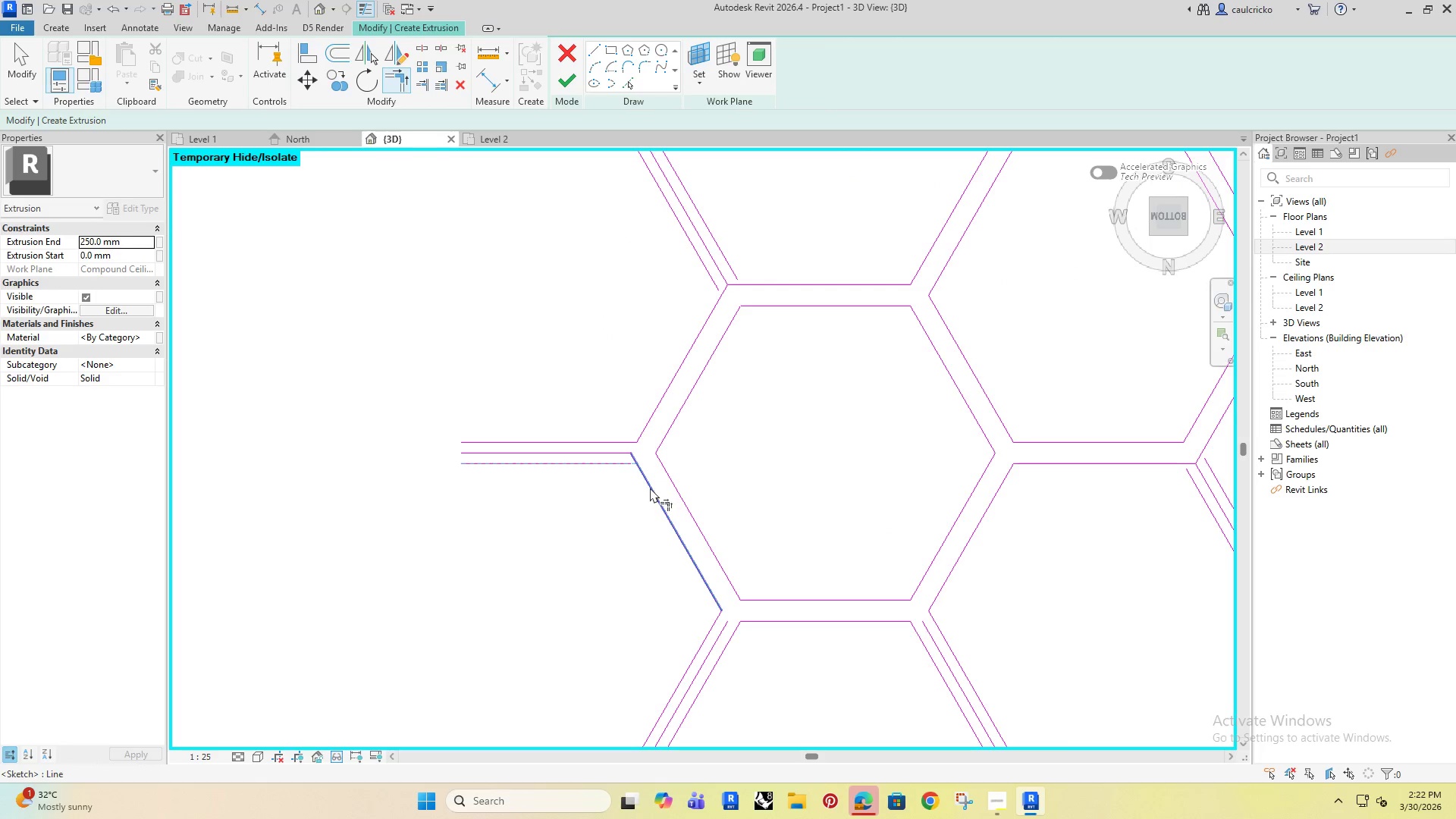 
left_click([650, 488])
 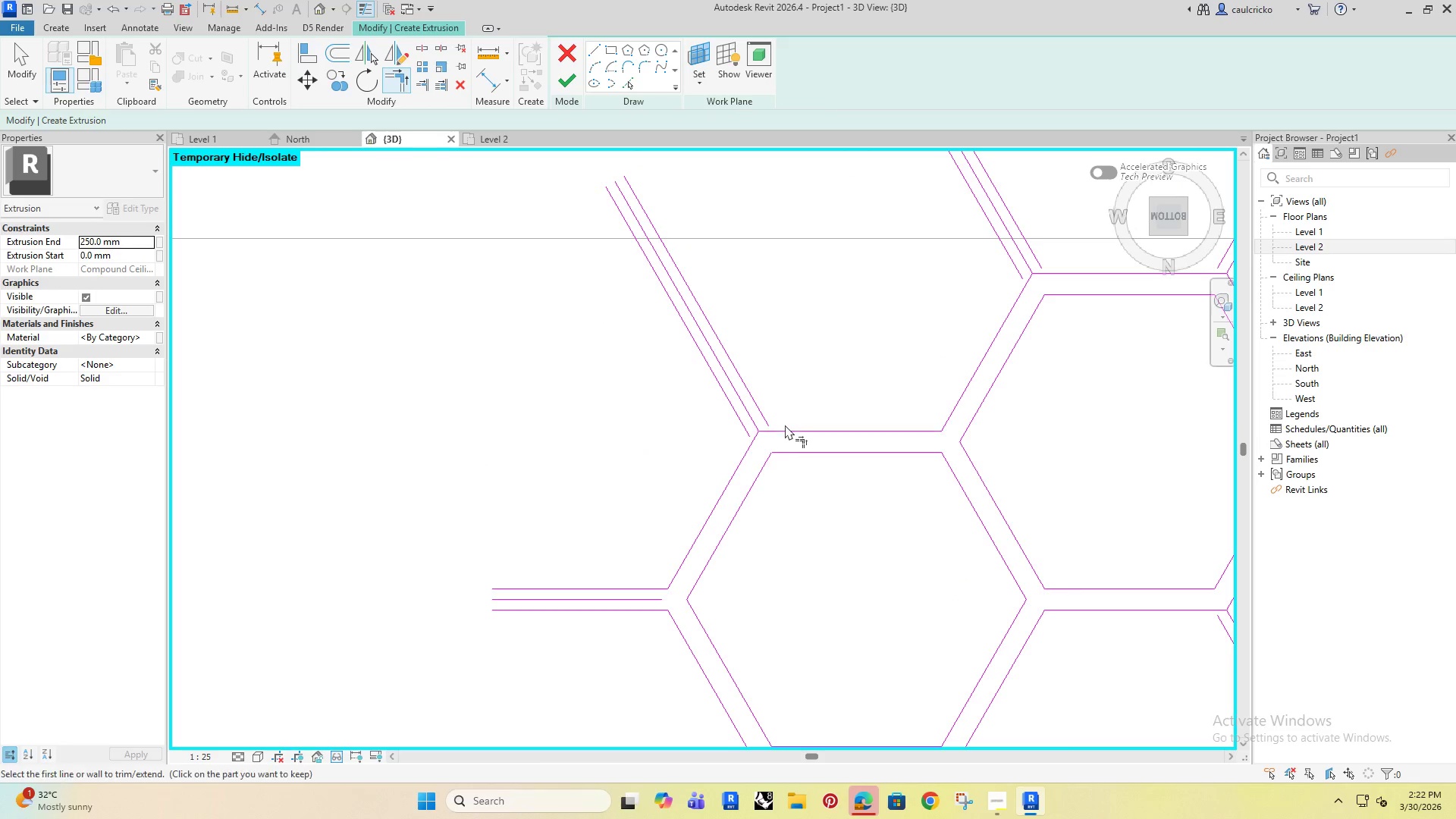 
left_click([792, 430])
 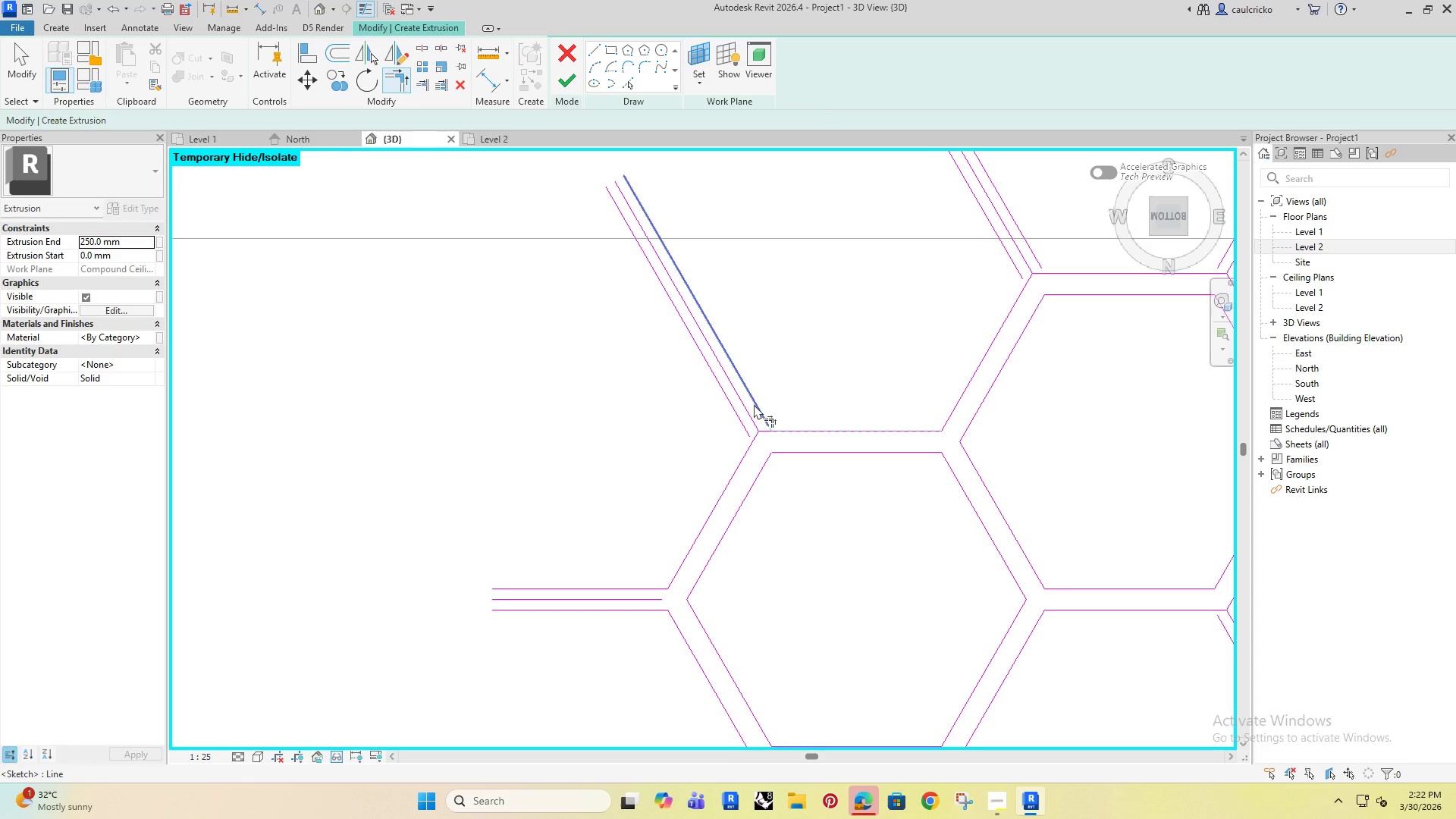 
left_click([756, 402])
 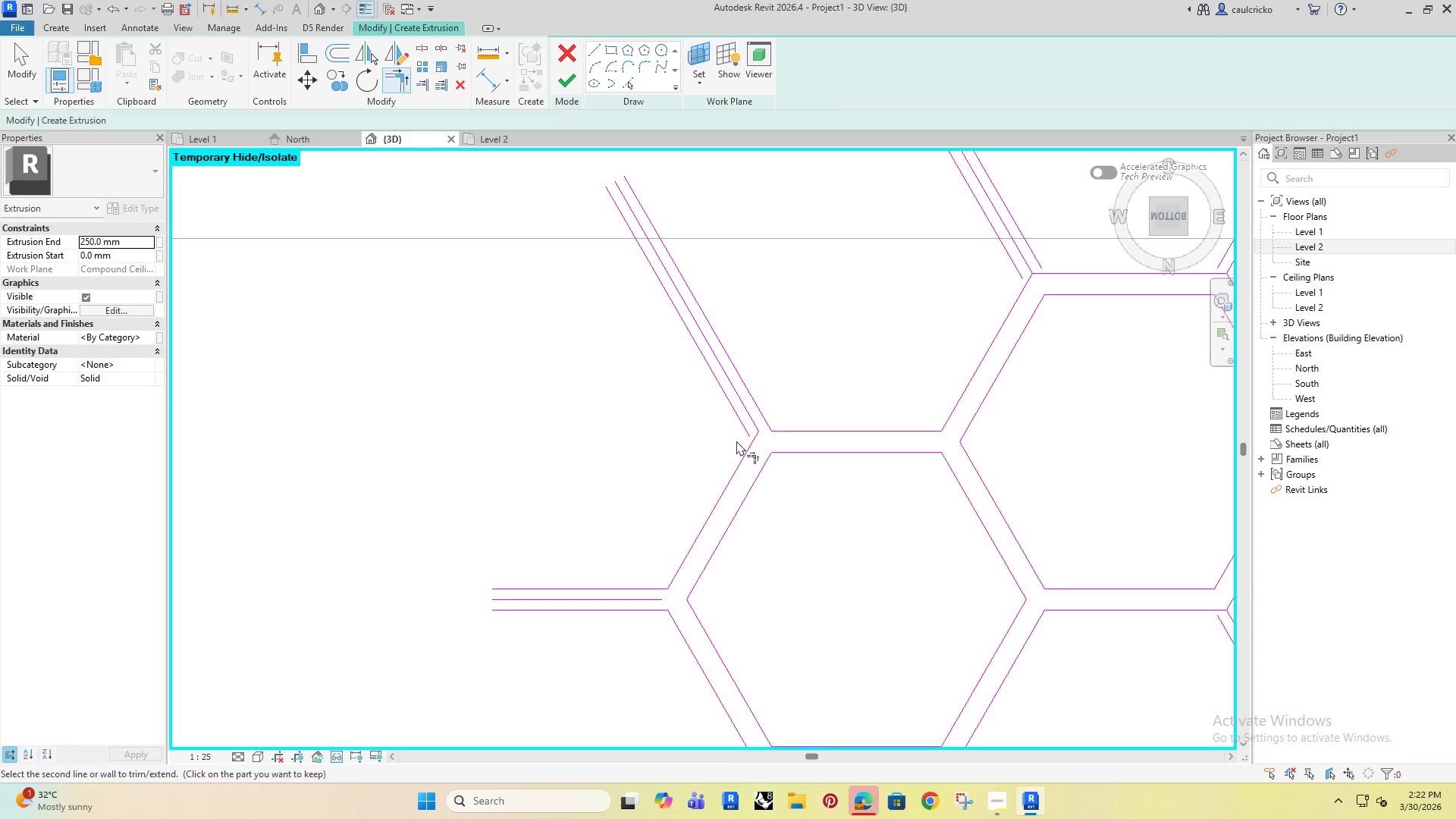 
double_click([744, 463])
 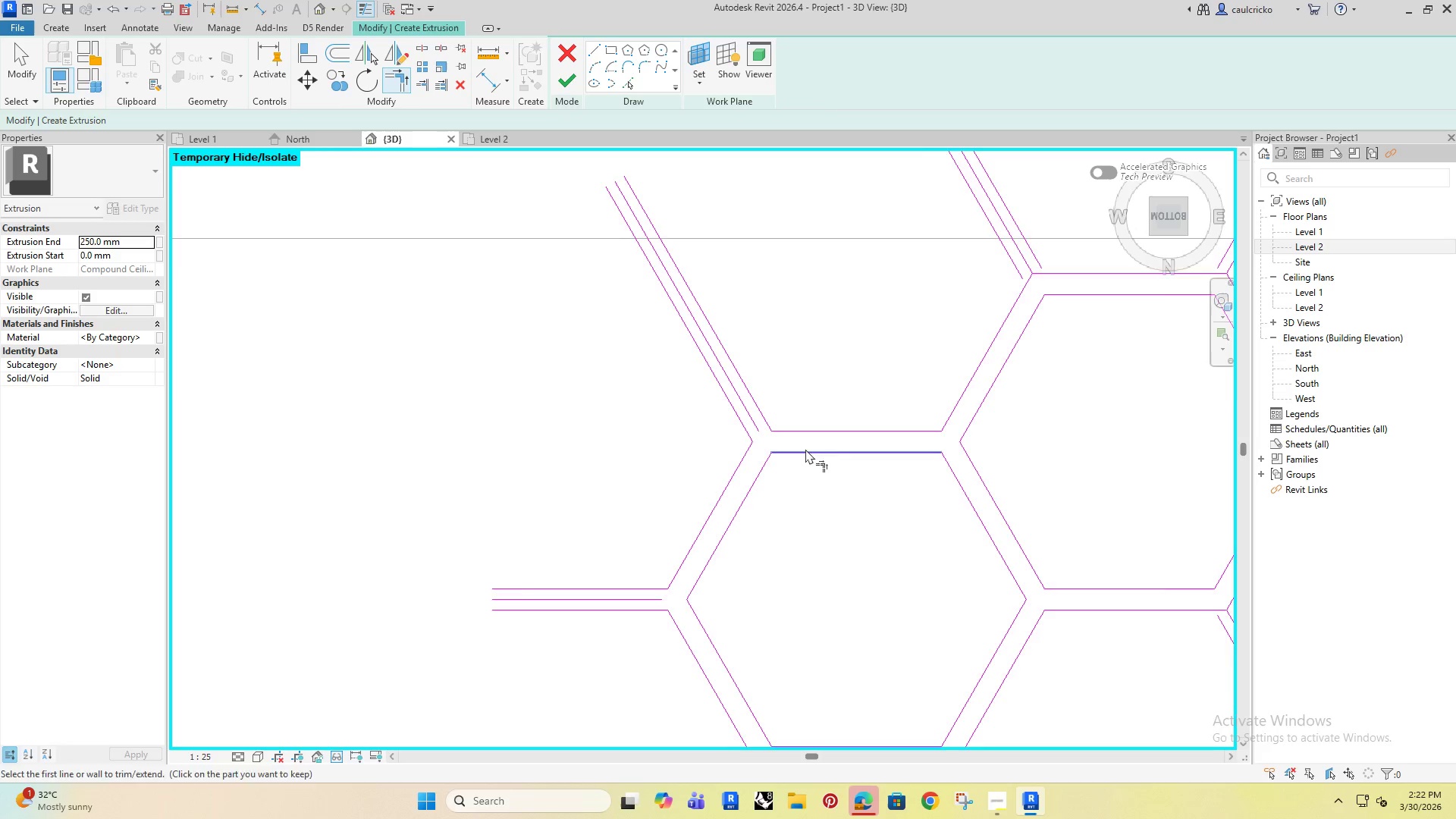 
scroll: coordinate [786, 476], scroll_direction: down, amount: 2.0
 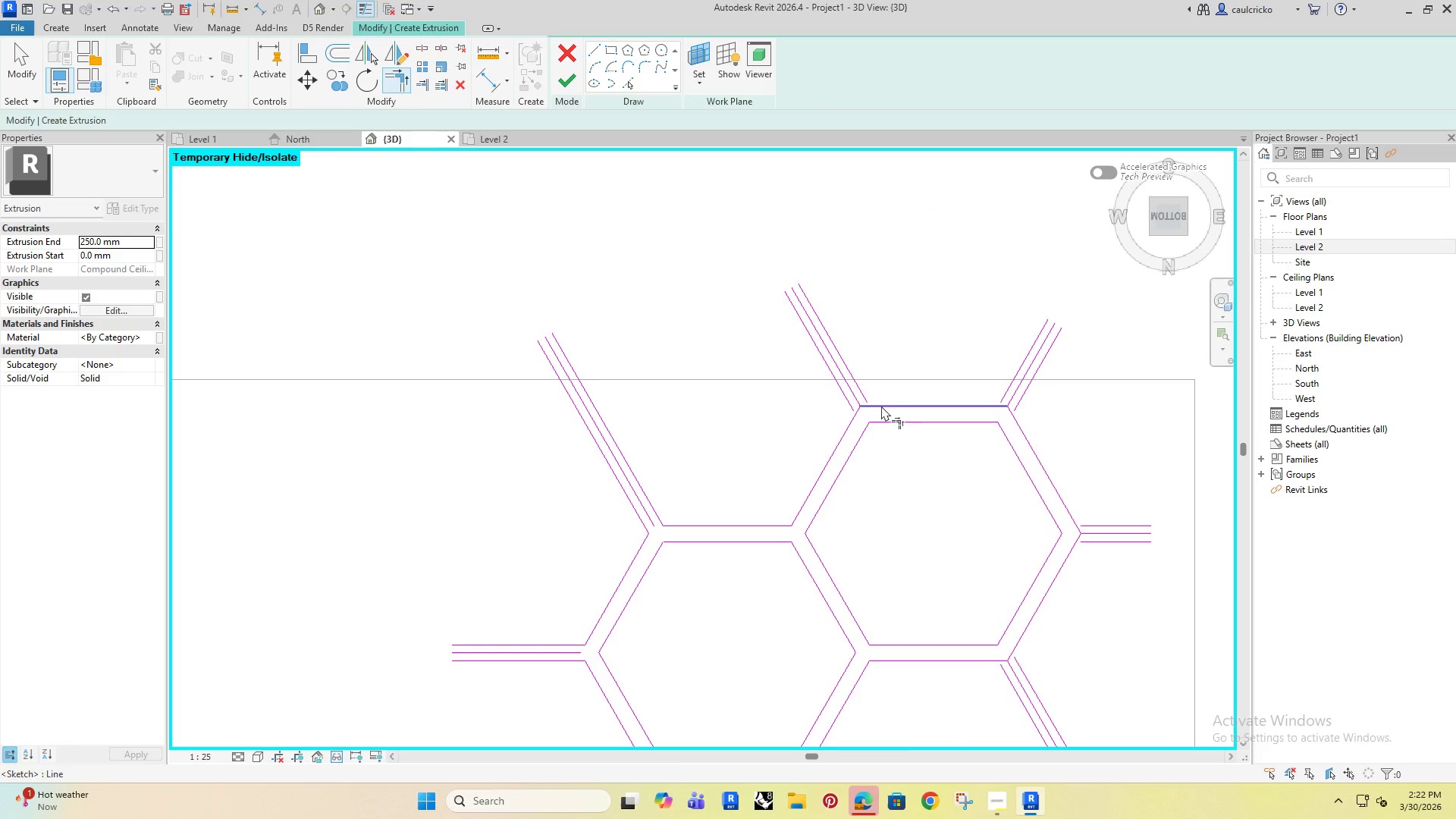 
double_click([862, 391])
 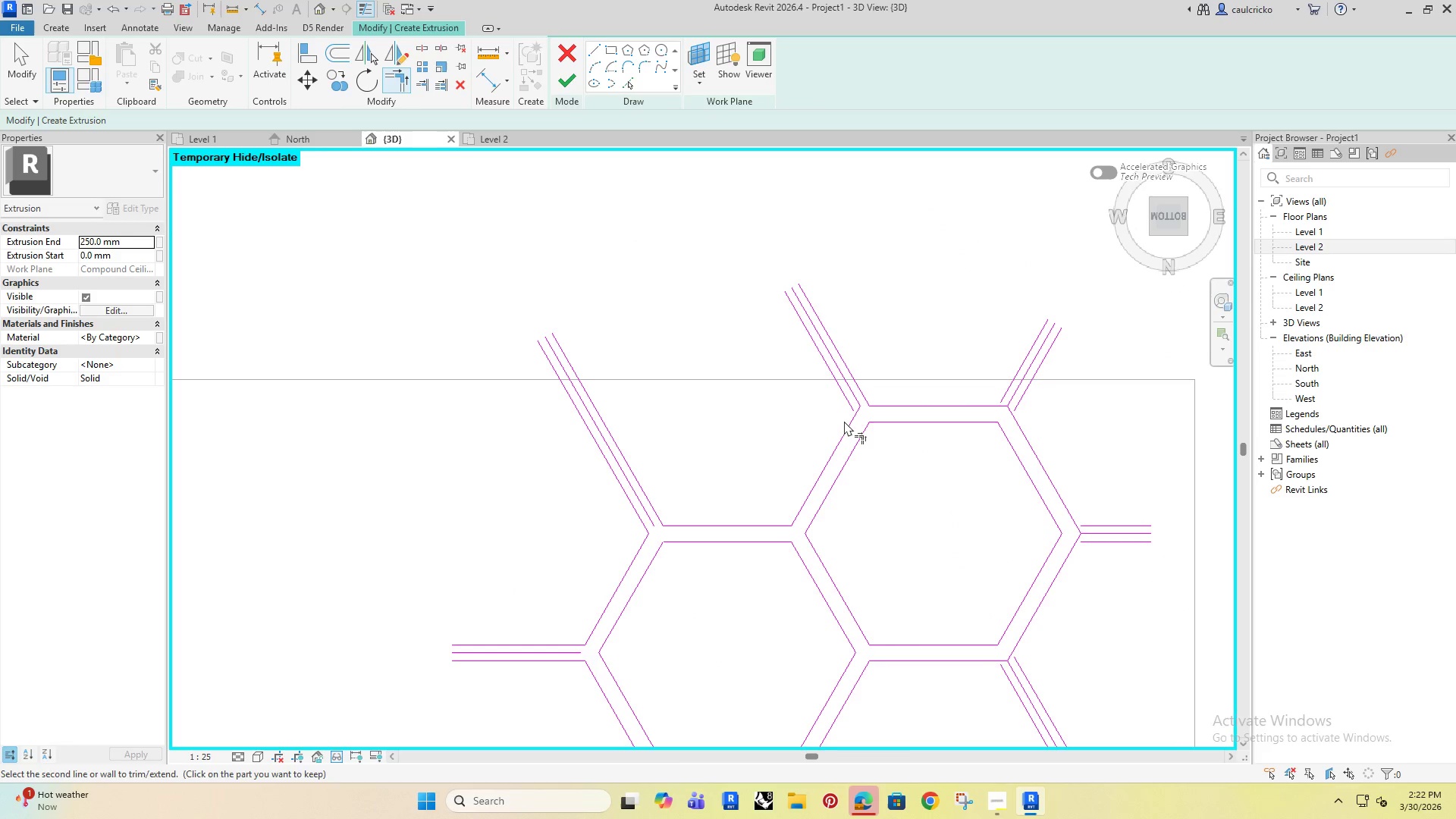 
double_click([844, 422])
 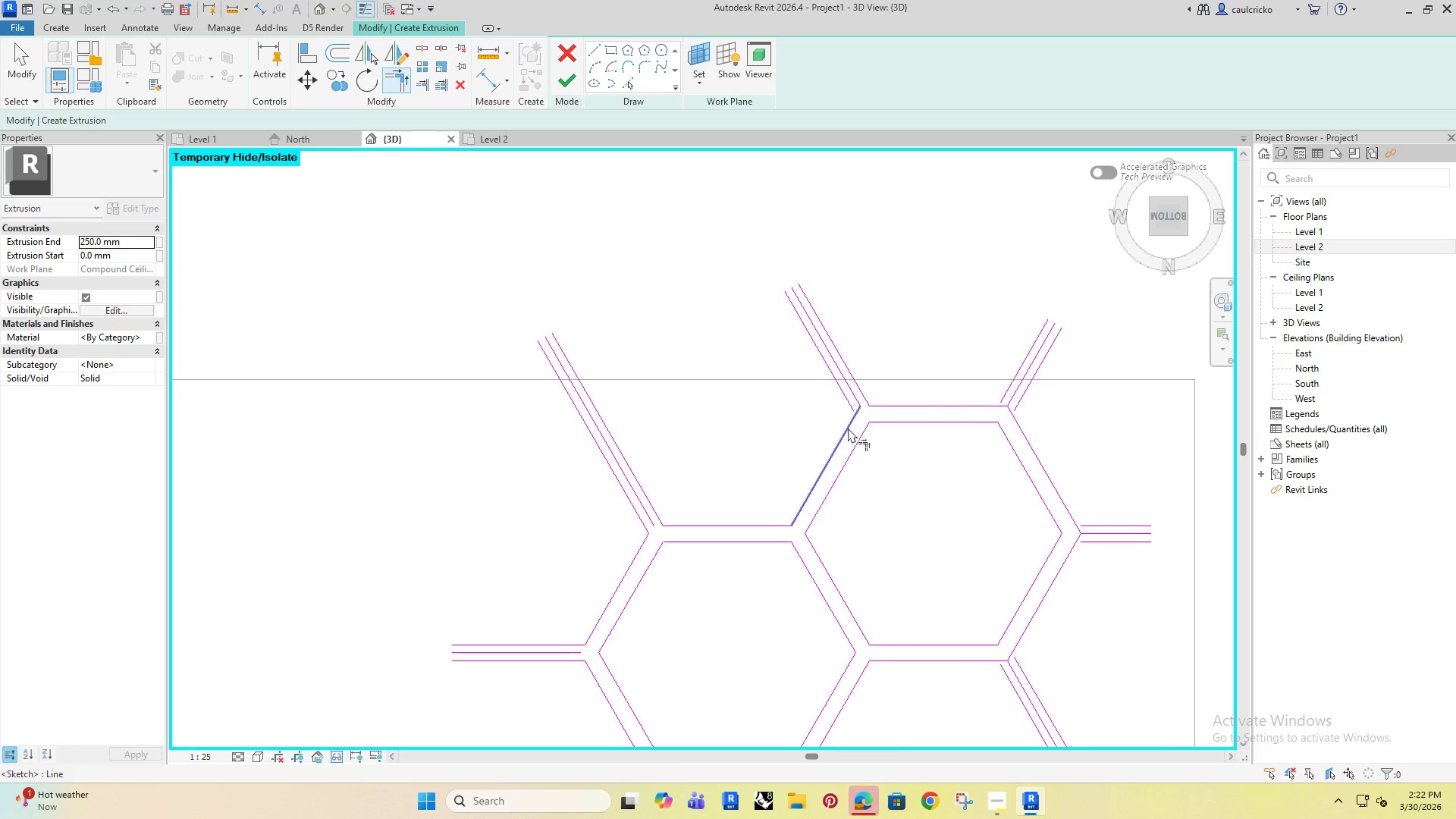 
triple_click([848, 428])
 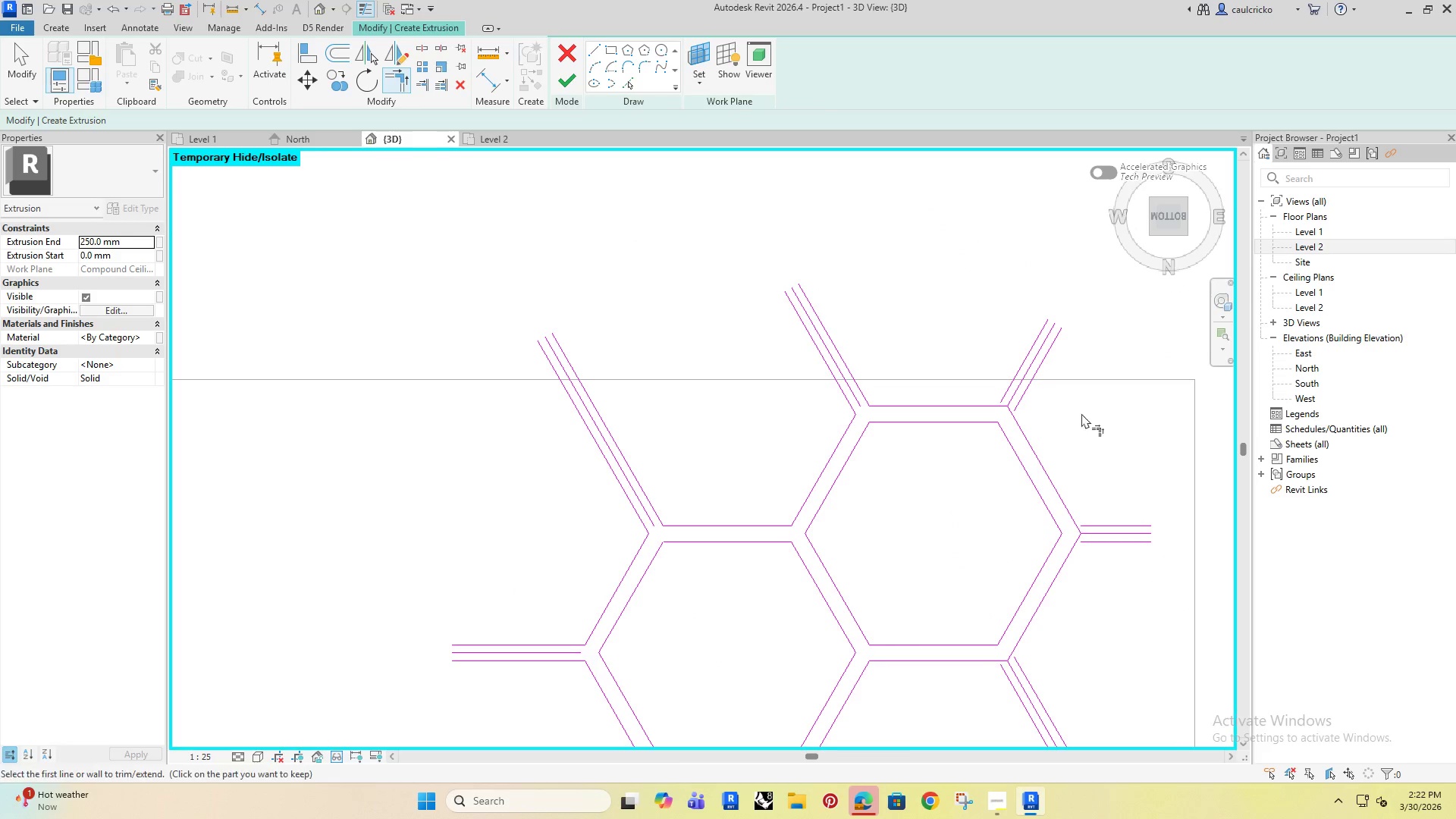 
scroll: coordinate [1033, 392], scroll_direction: up, amount: 3.0
 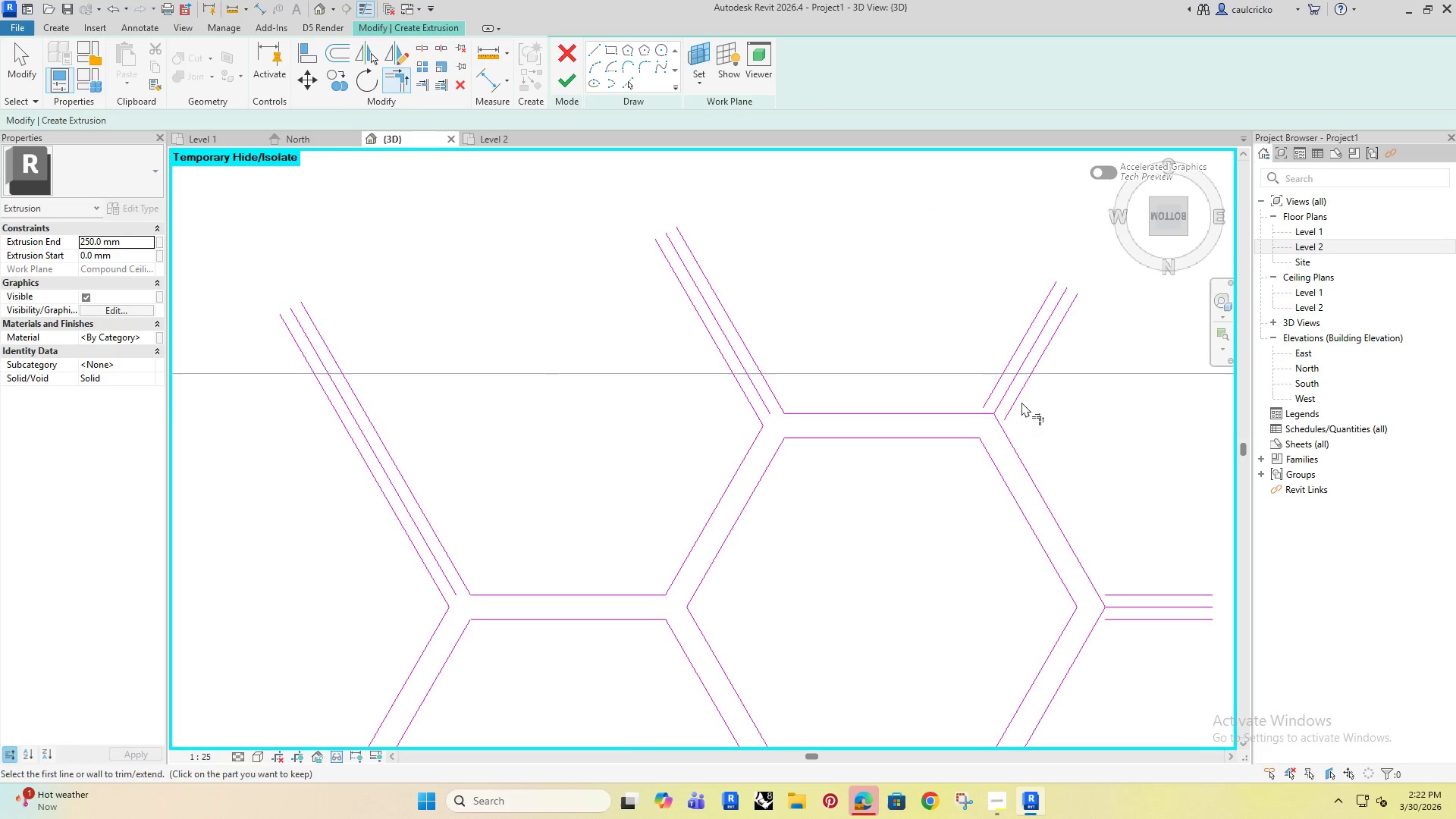 
left_click([1018, 397])
 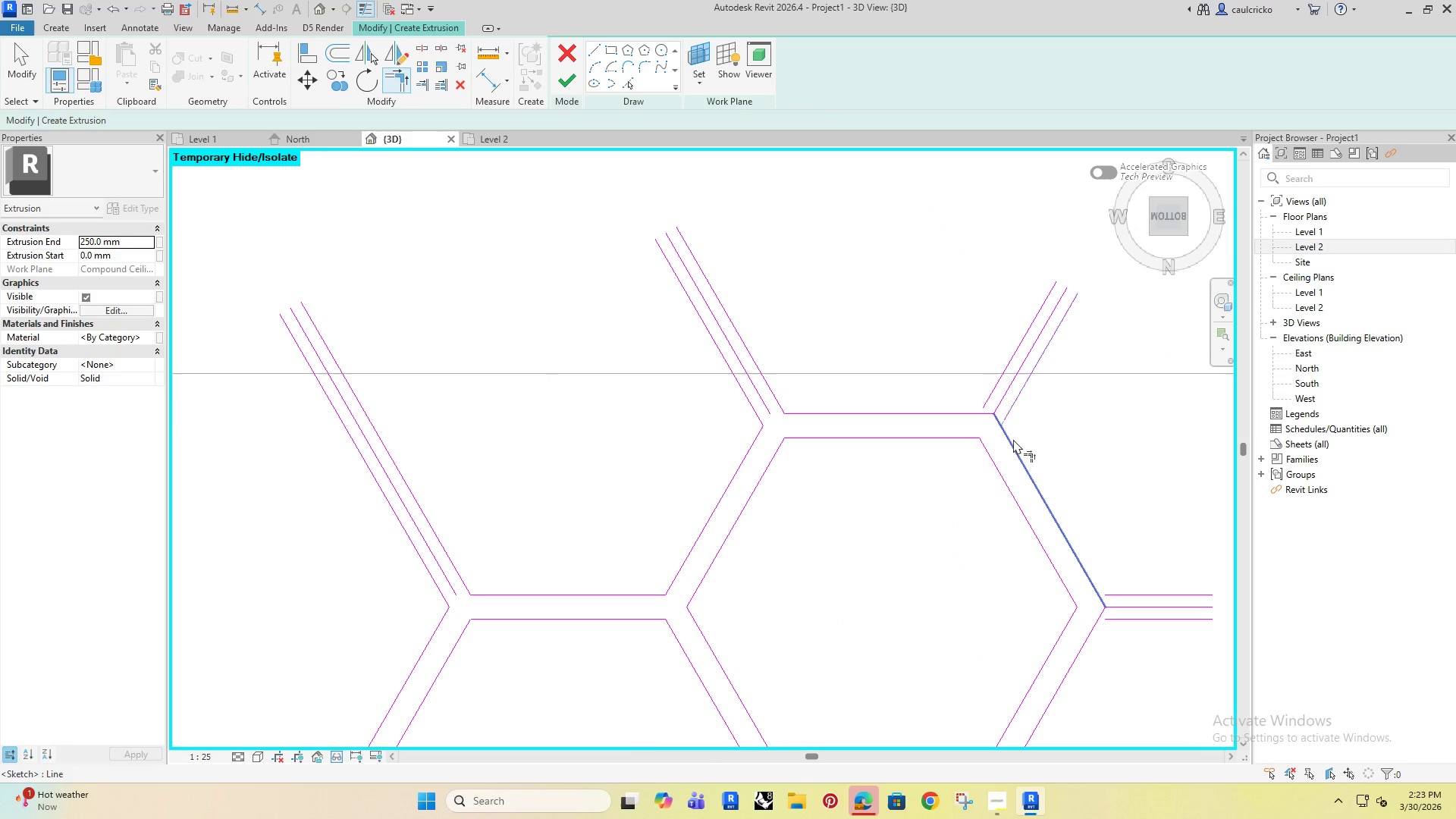 
left_click([1013, 441])
 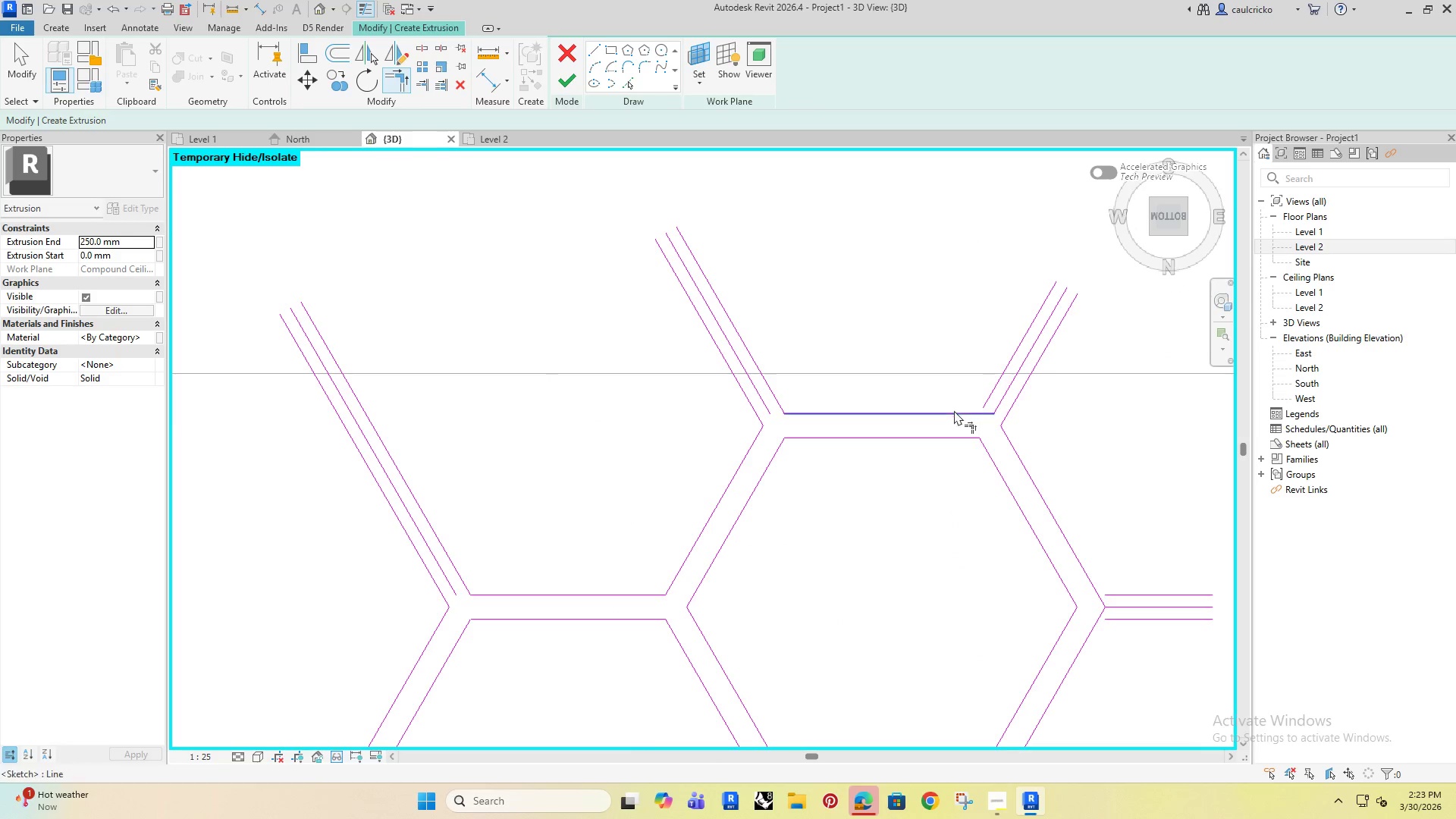 
left_click([952, 412])
 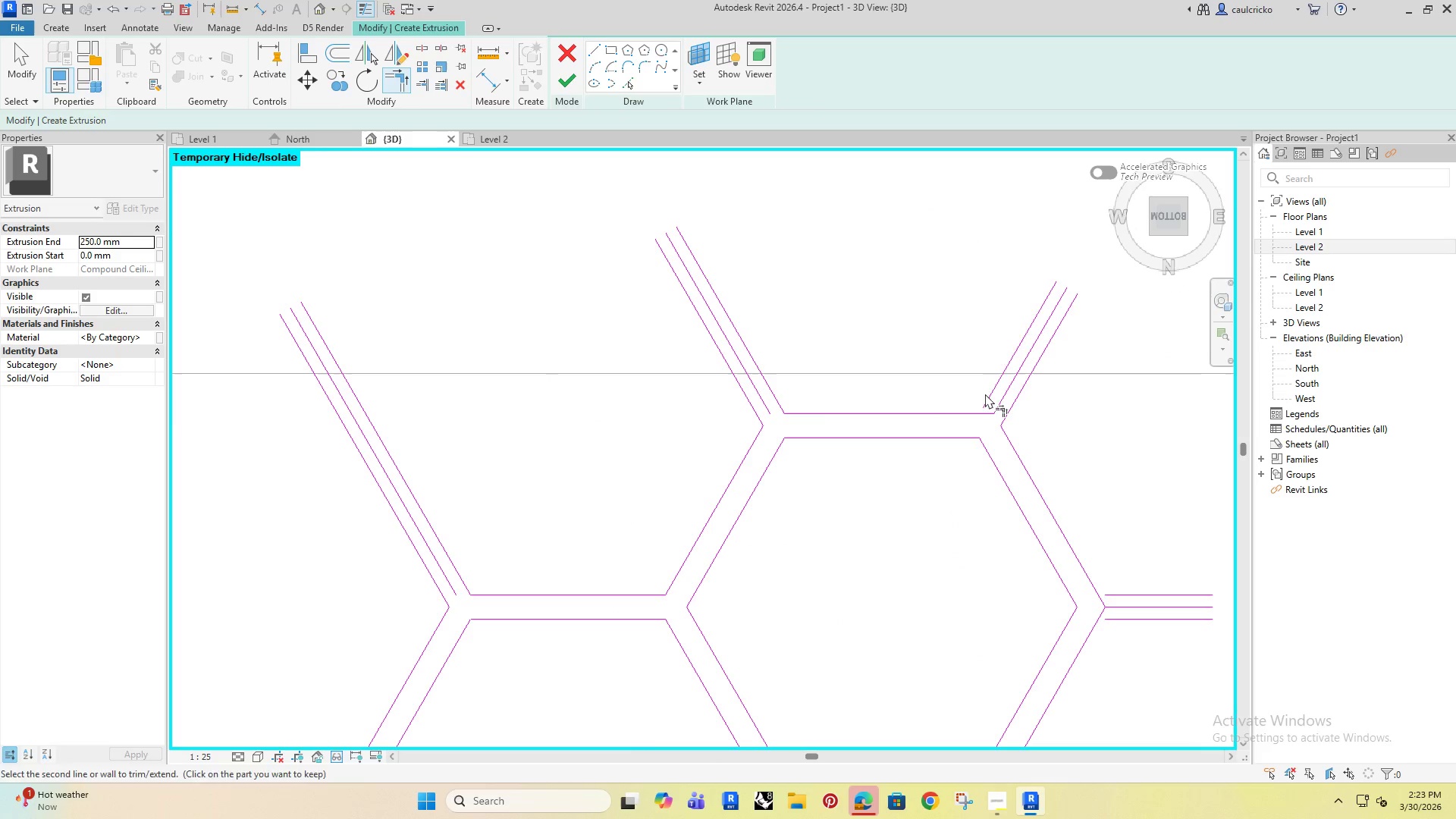 
left_click([990, 395])
 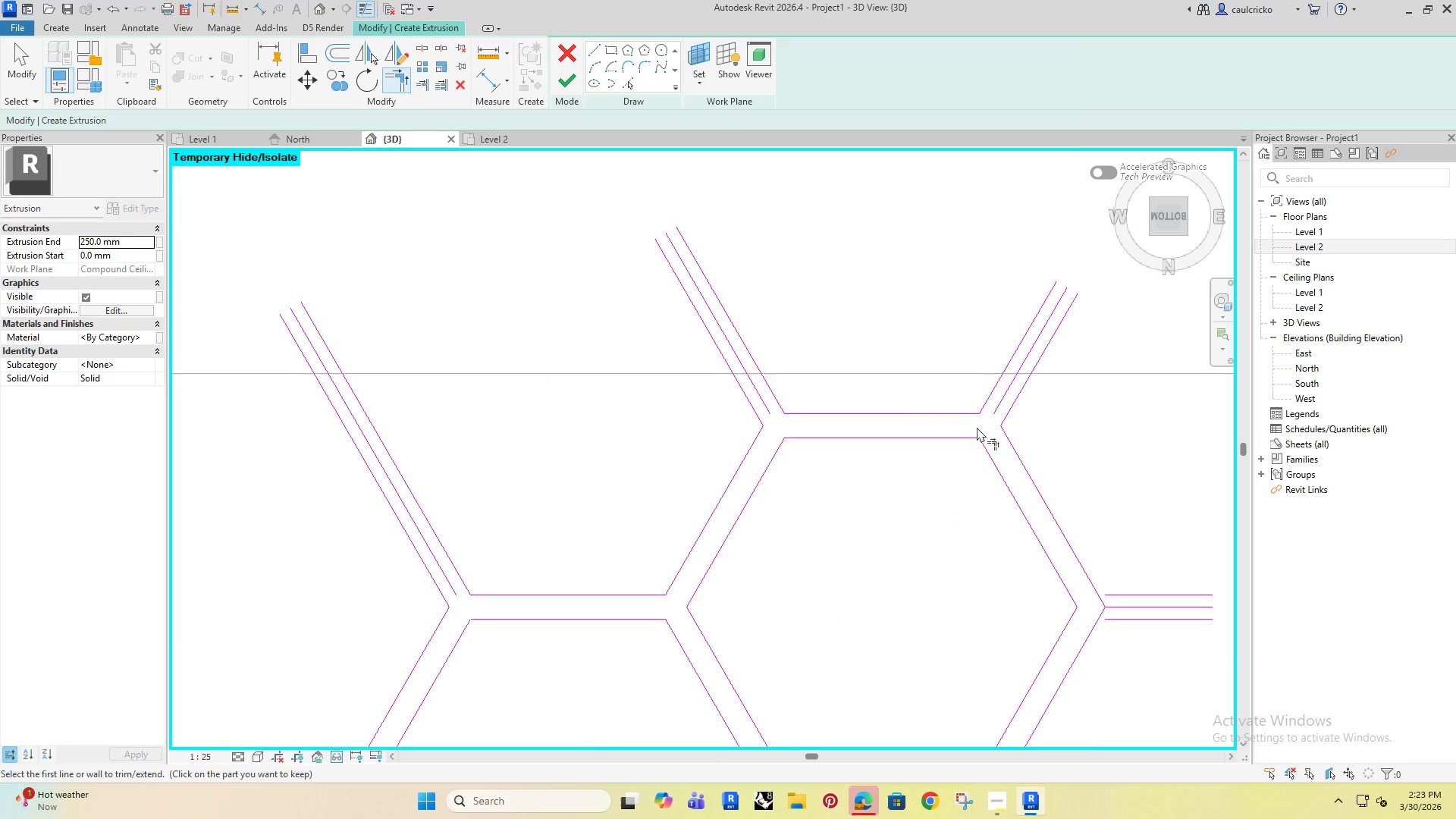 
scroll: coordinate [955, 416], scroll_direction: down, amount: 1.0
 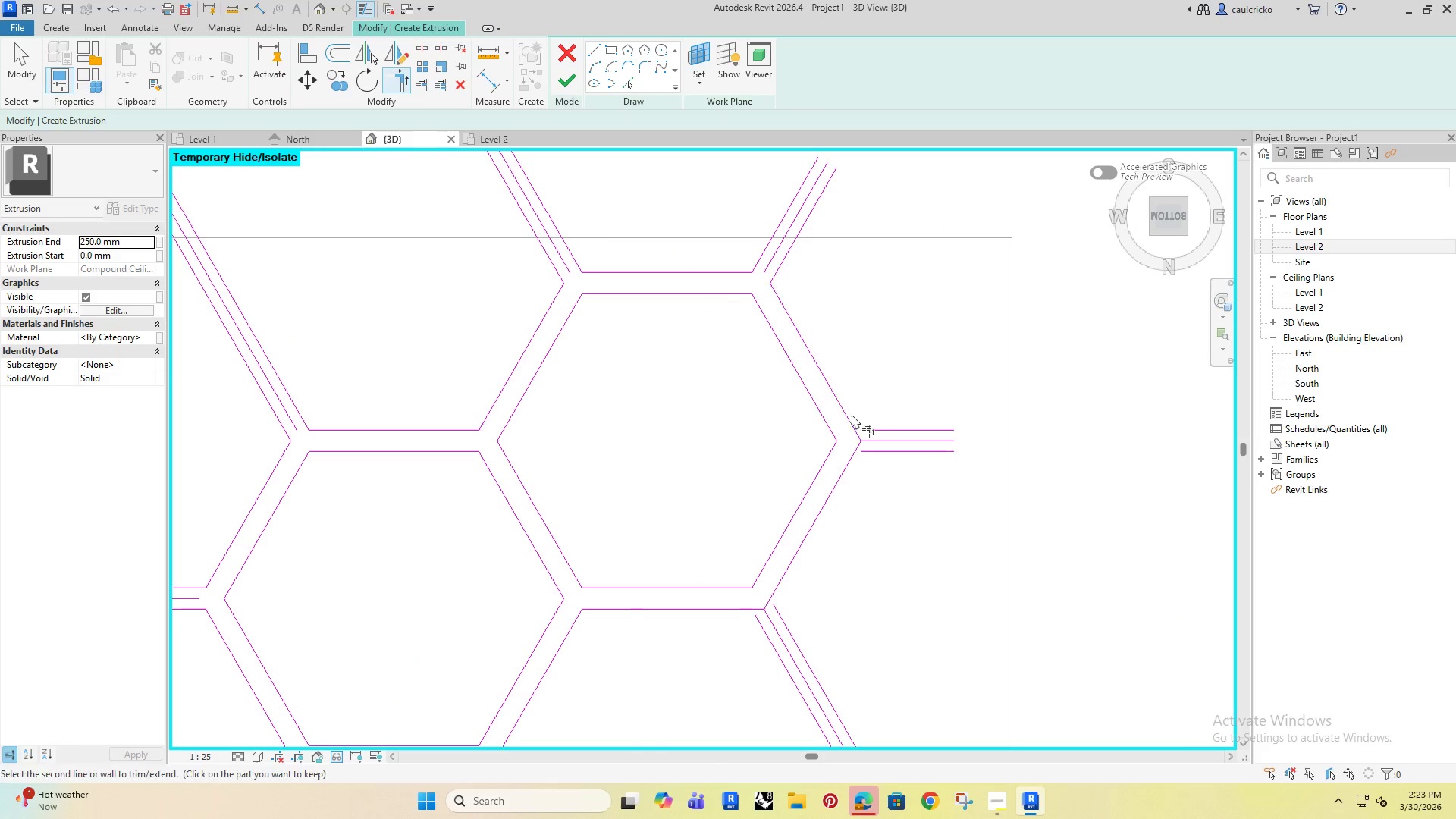 
double_click([876, 426])
 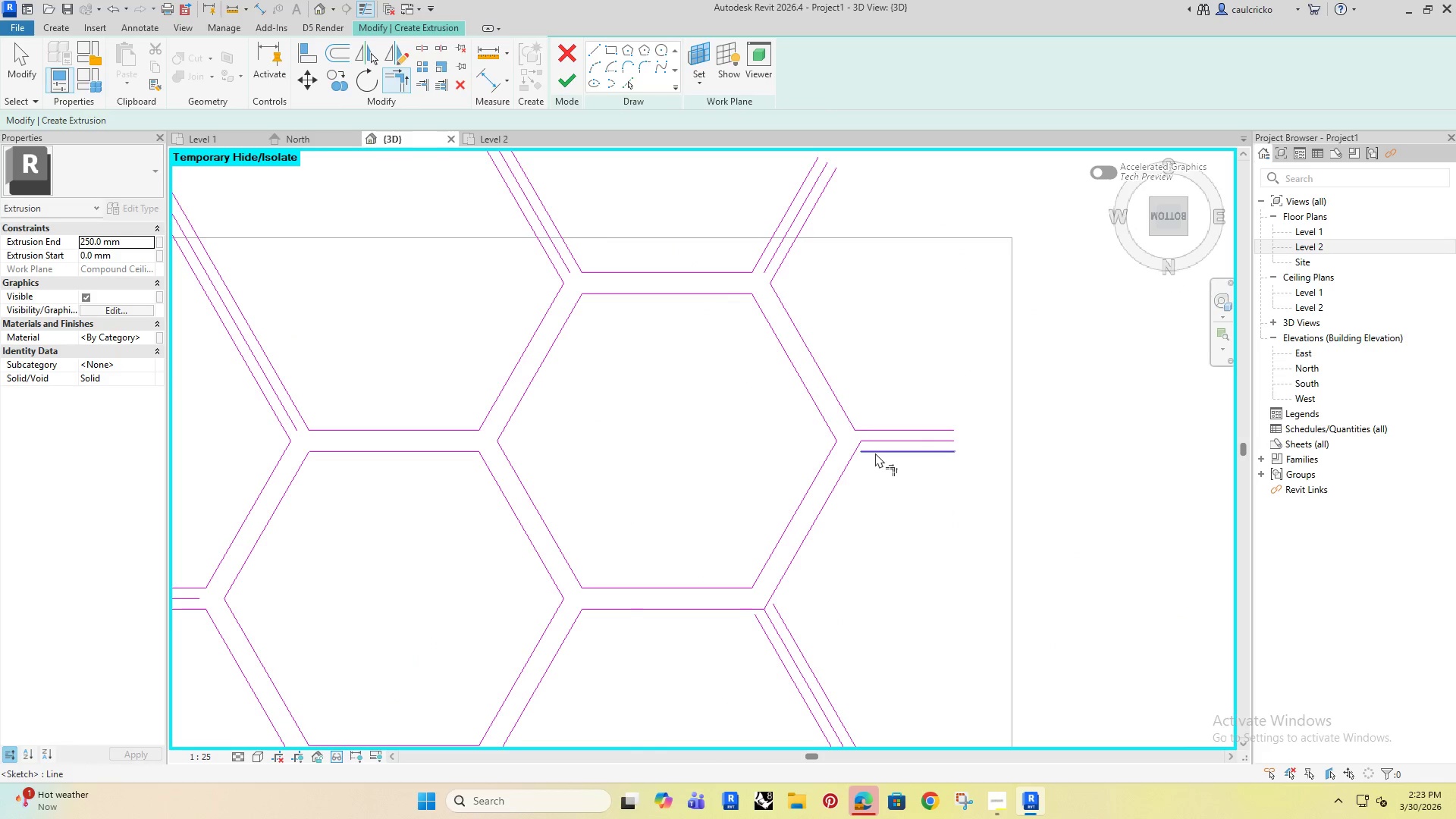 
left_click([877, 453])
 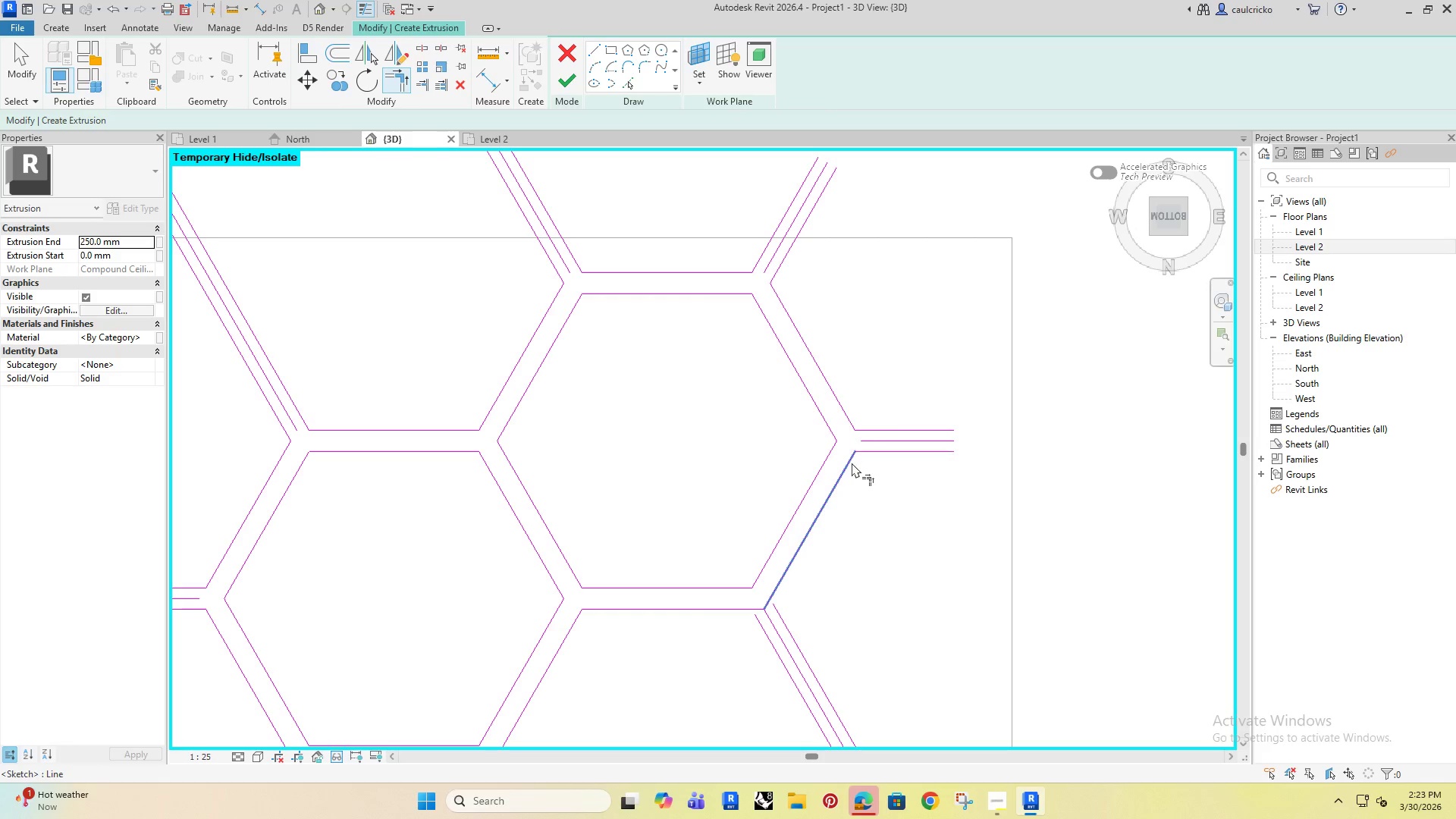 
scroll: coordinate [816, 495], scroll_direction: down, amount: 4.0
 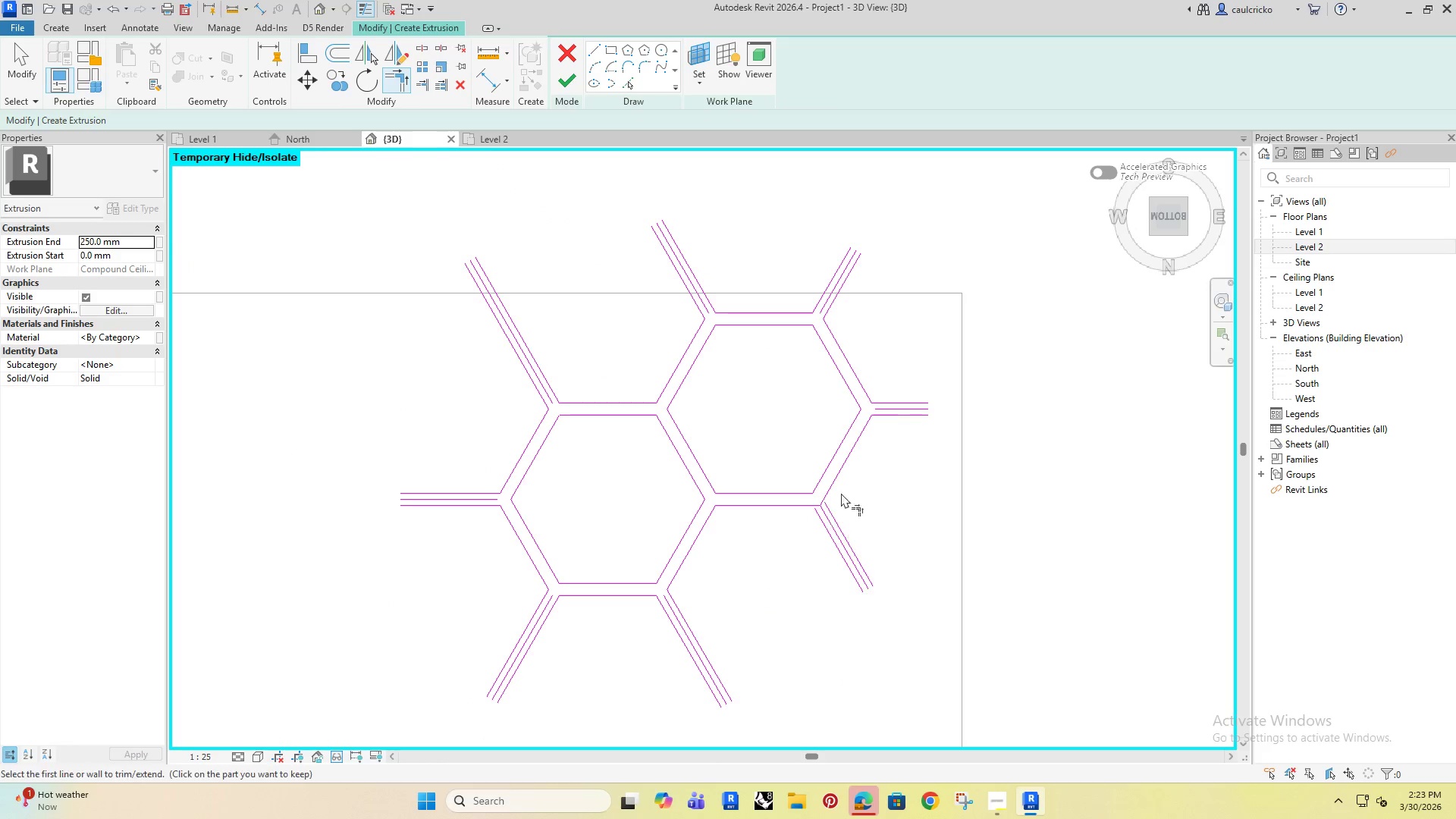 
left_click([833, 477])
 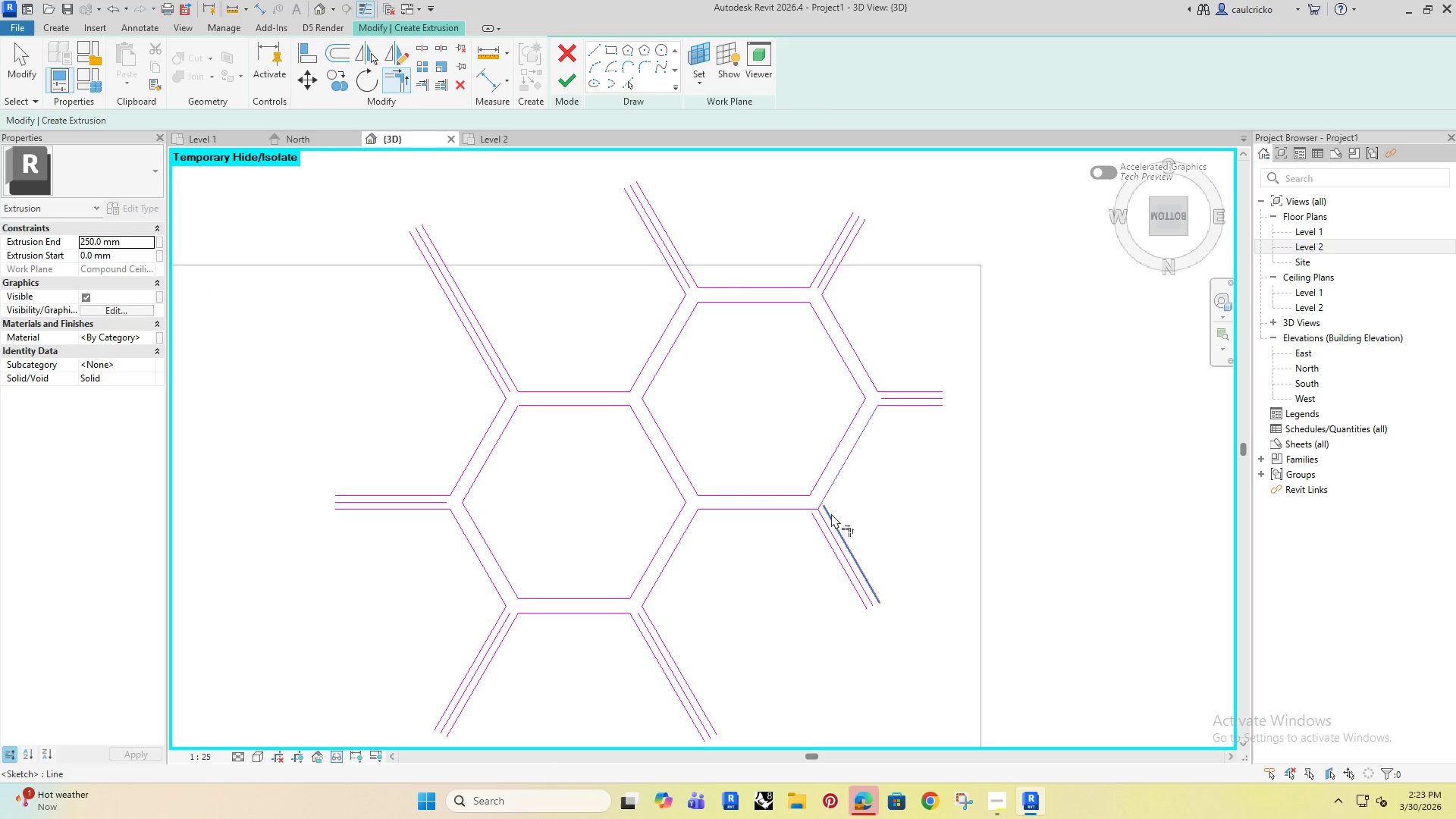 
scroll: coordinate [834, 479], scroll_direction: up, amount: 1.0
 